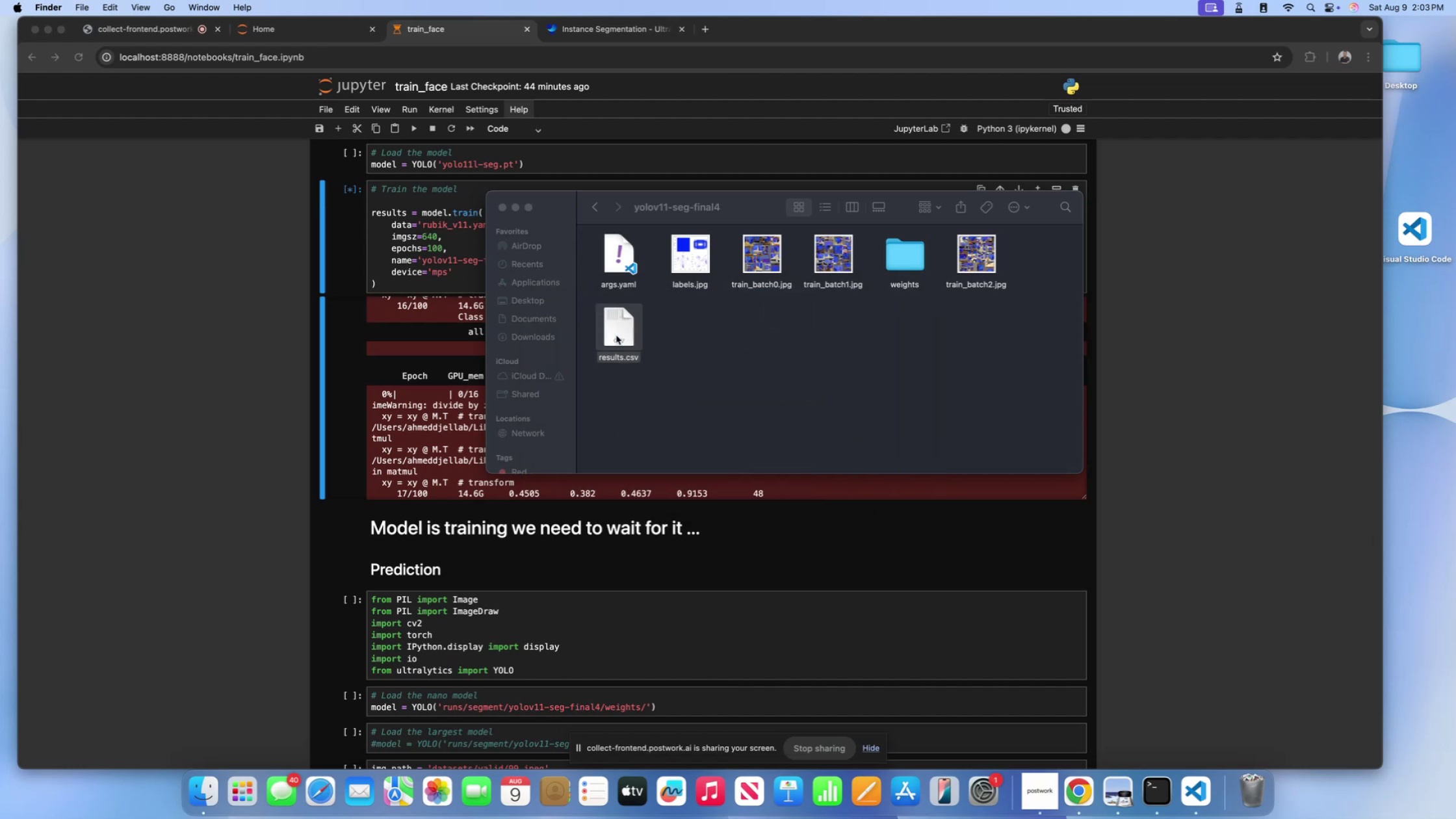 
key(Space)
 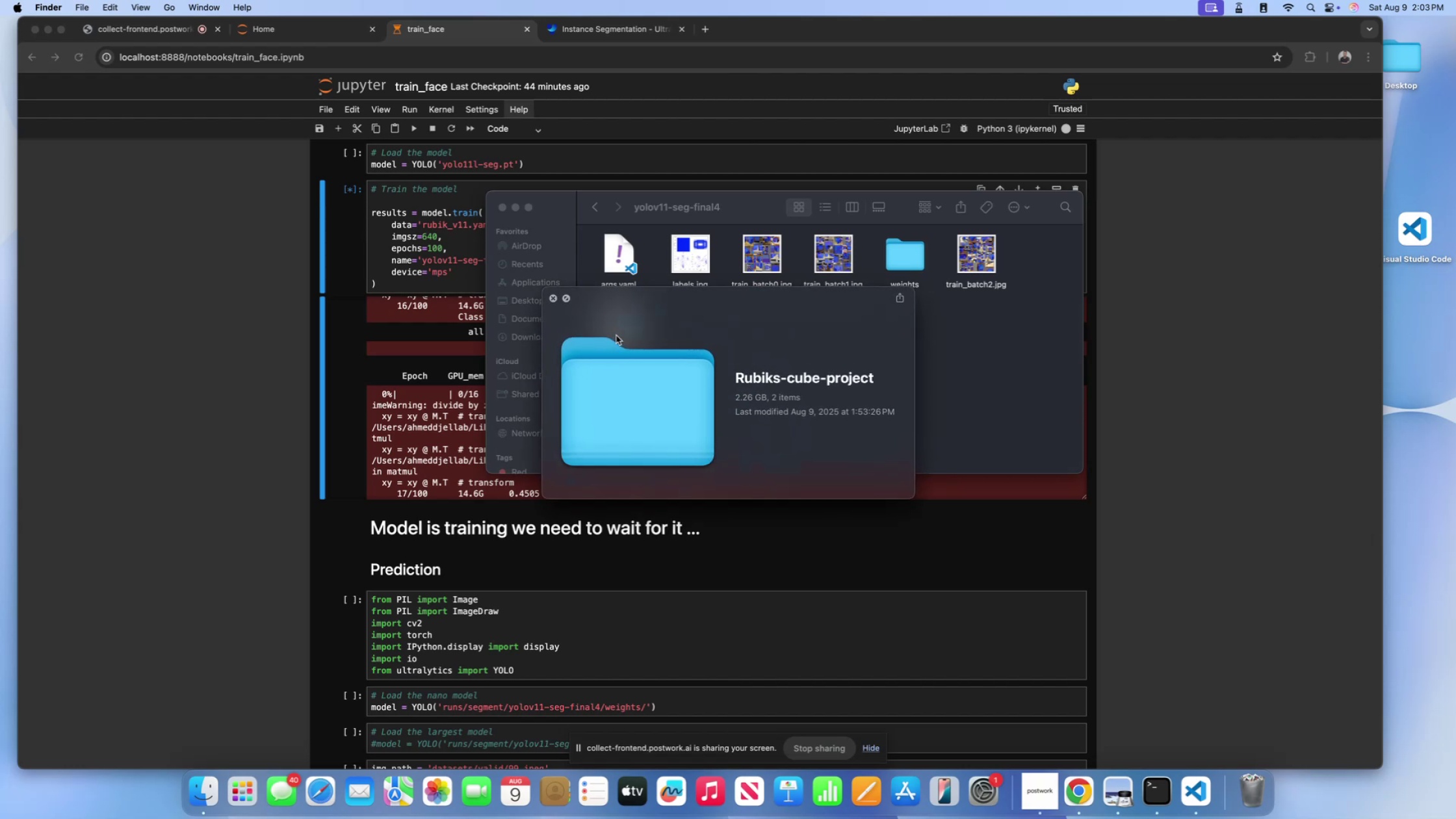 
left_click([616, 335])
 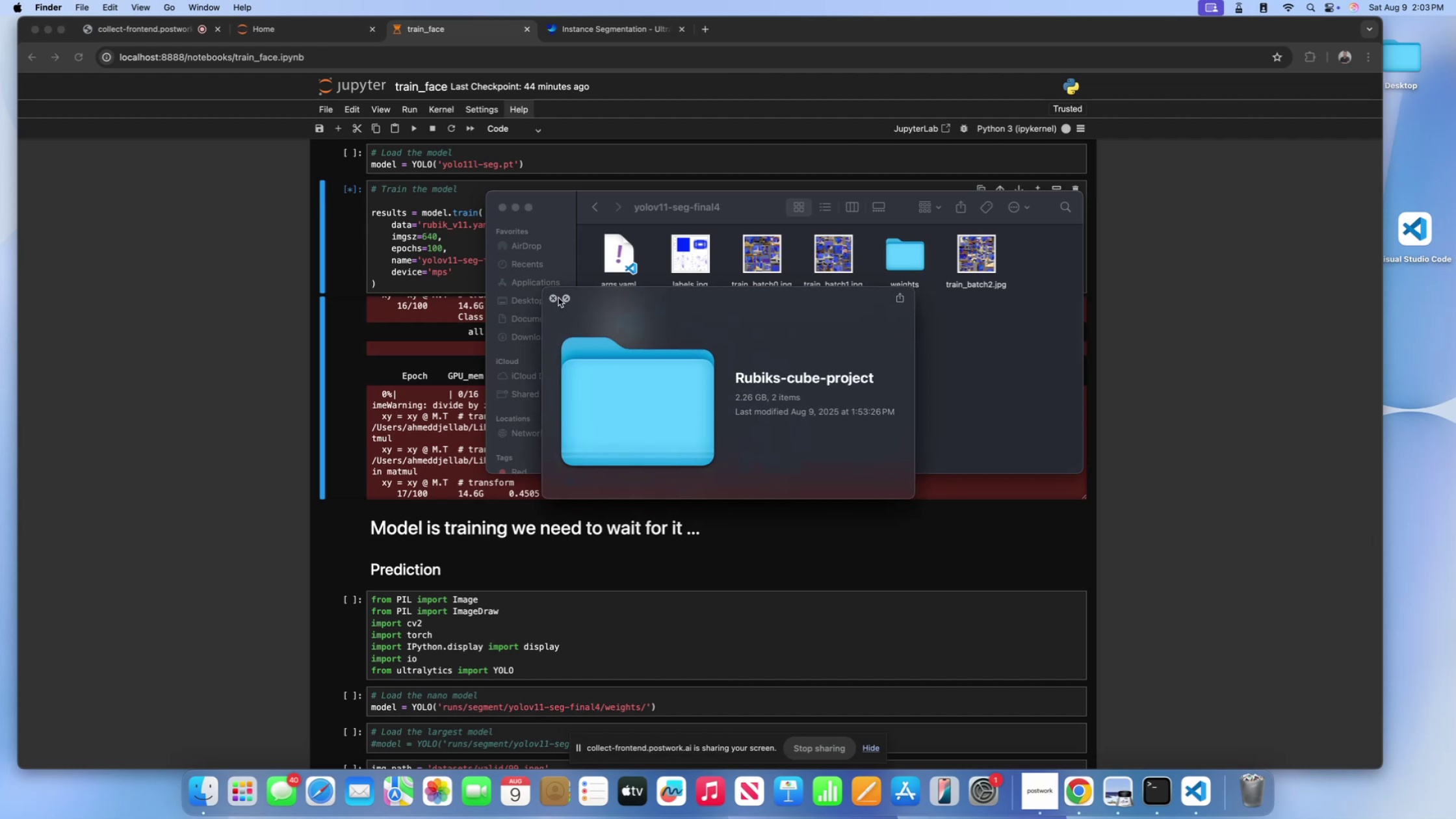 
left_click([557, 298])
 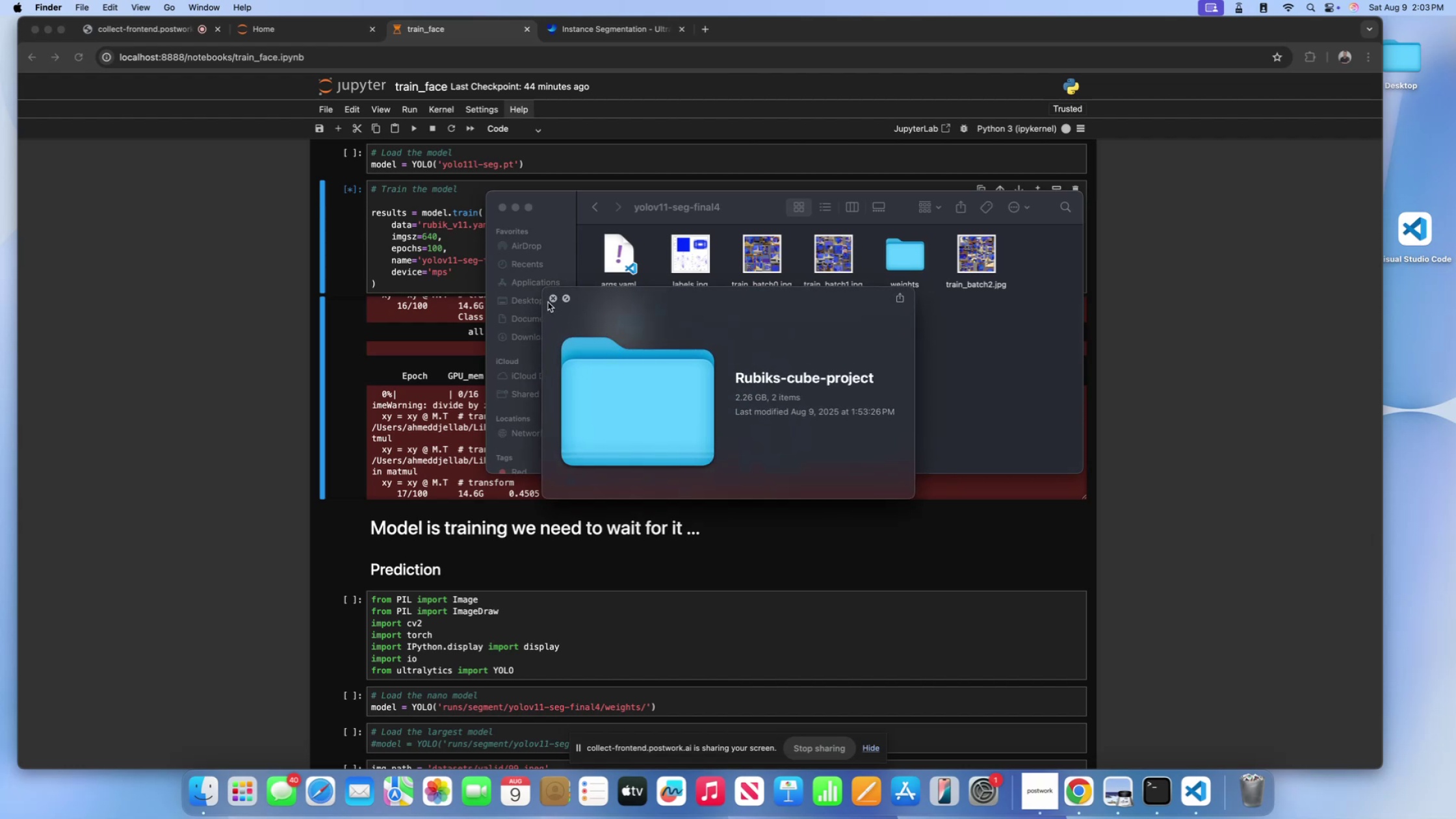 
left_click([552, 300])
 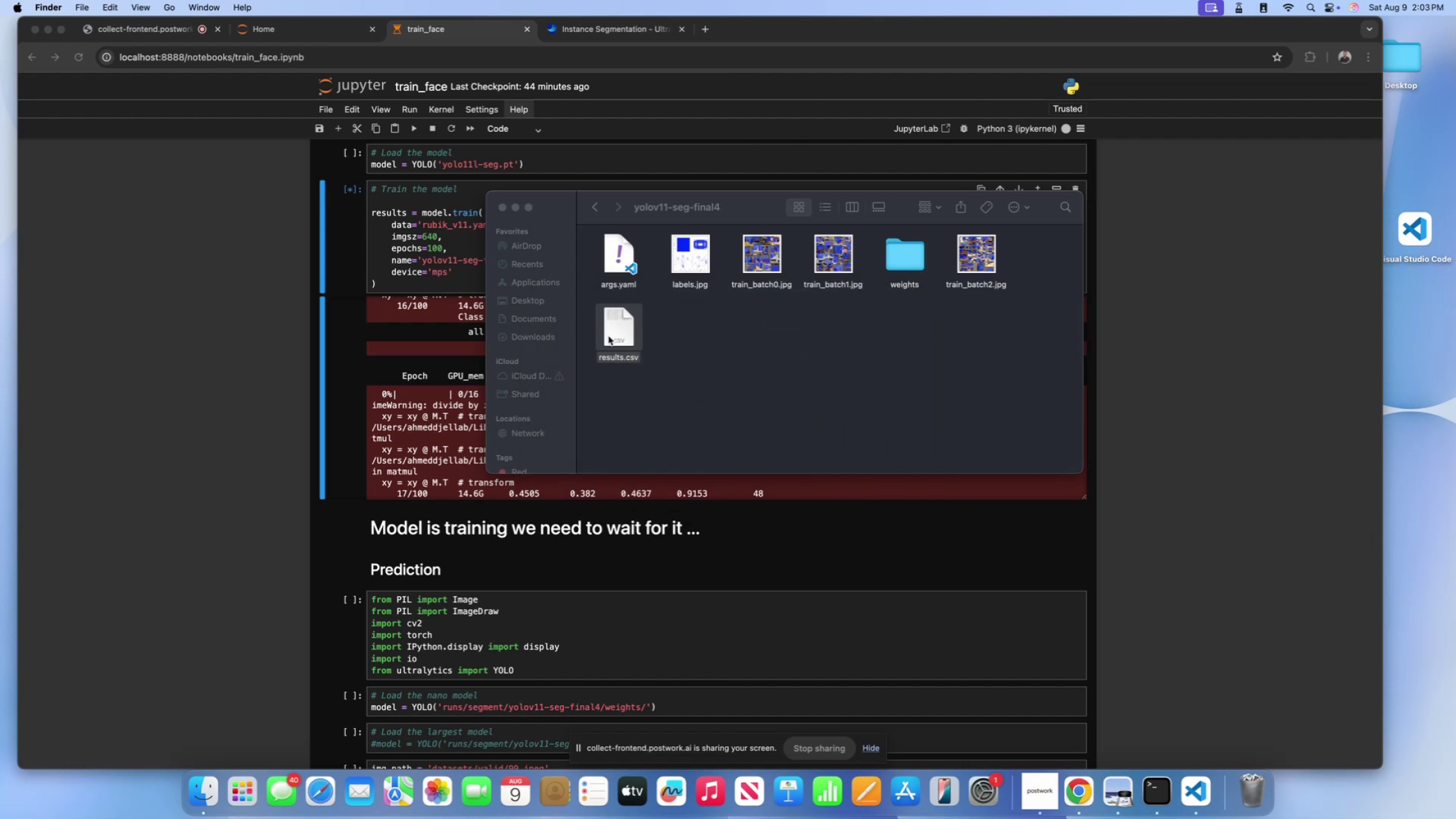 
left_click([610, 336])
 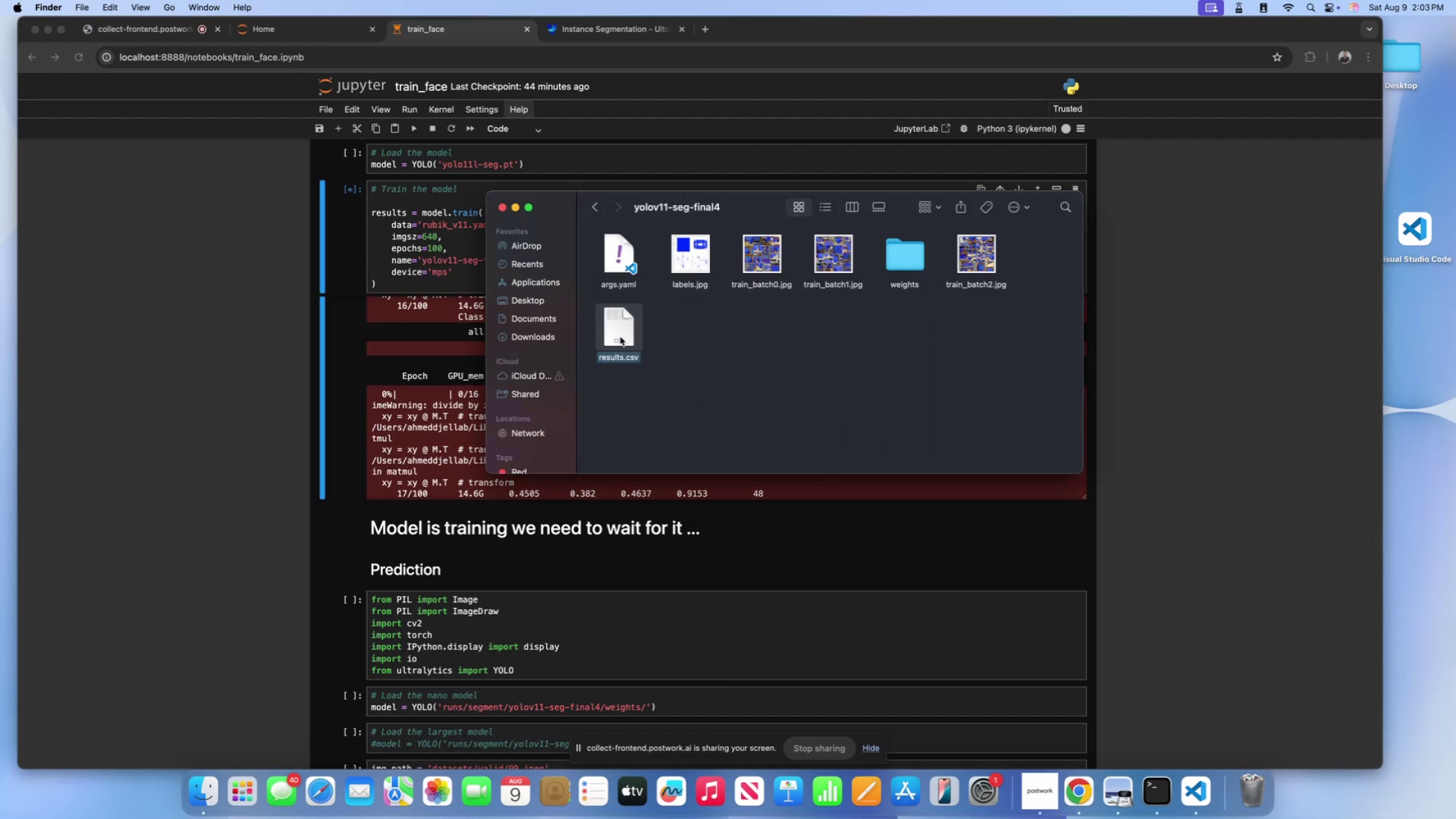 
key(Space)
 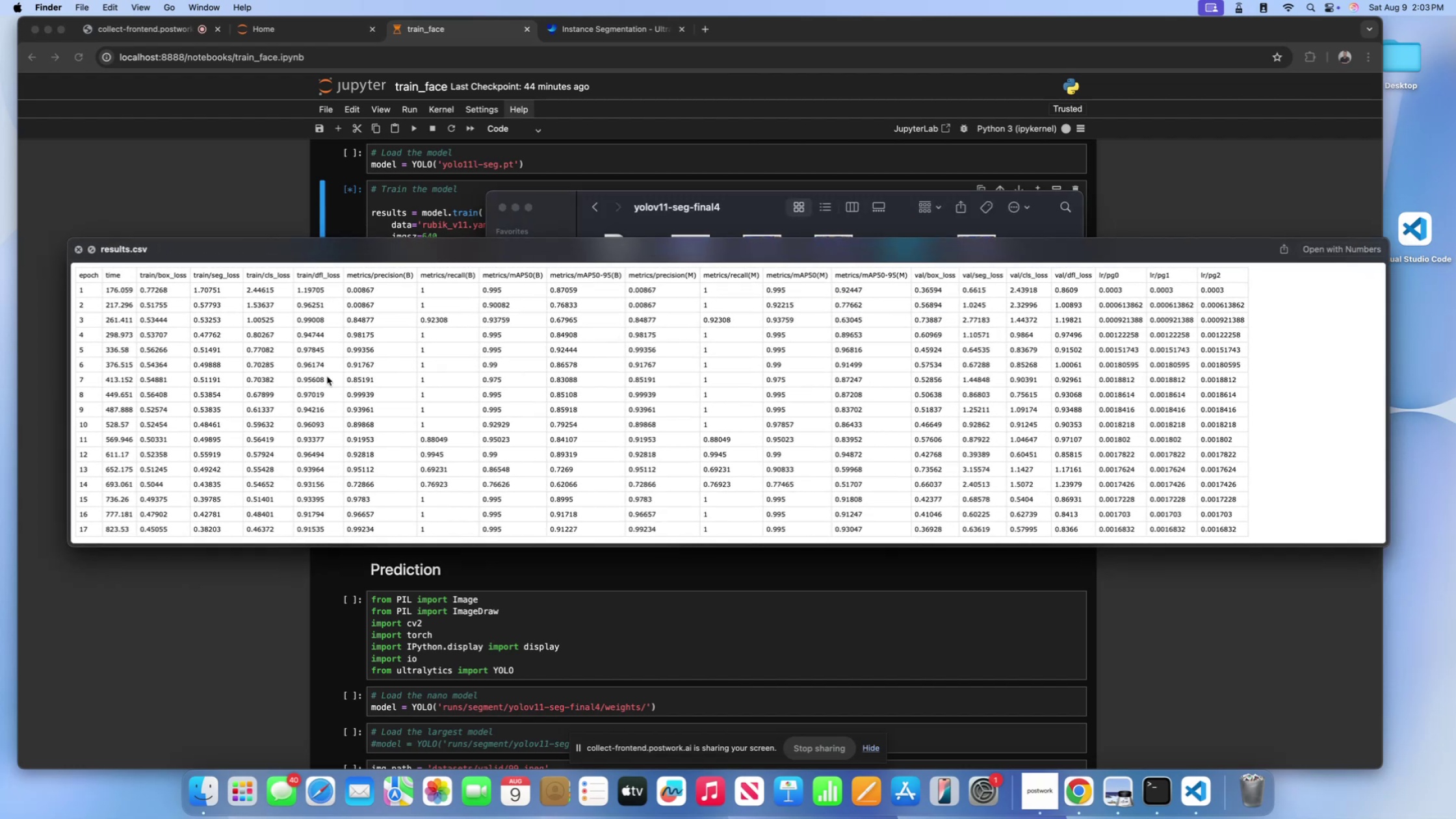 
scroll: coordinate [142, 524], scroll_direction: down, amount: 24.0
 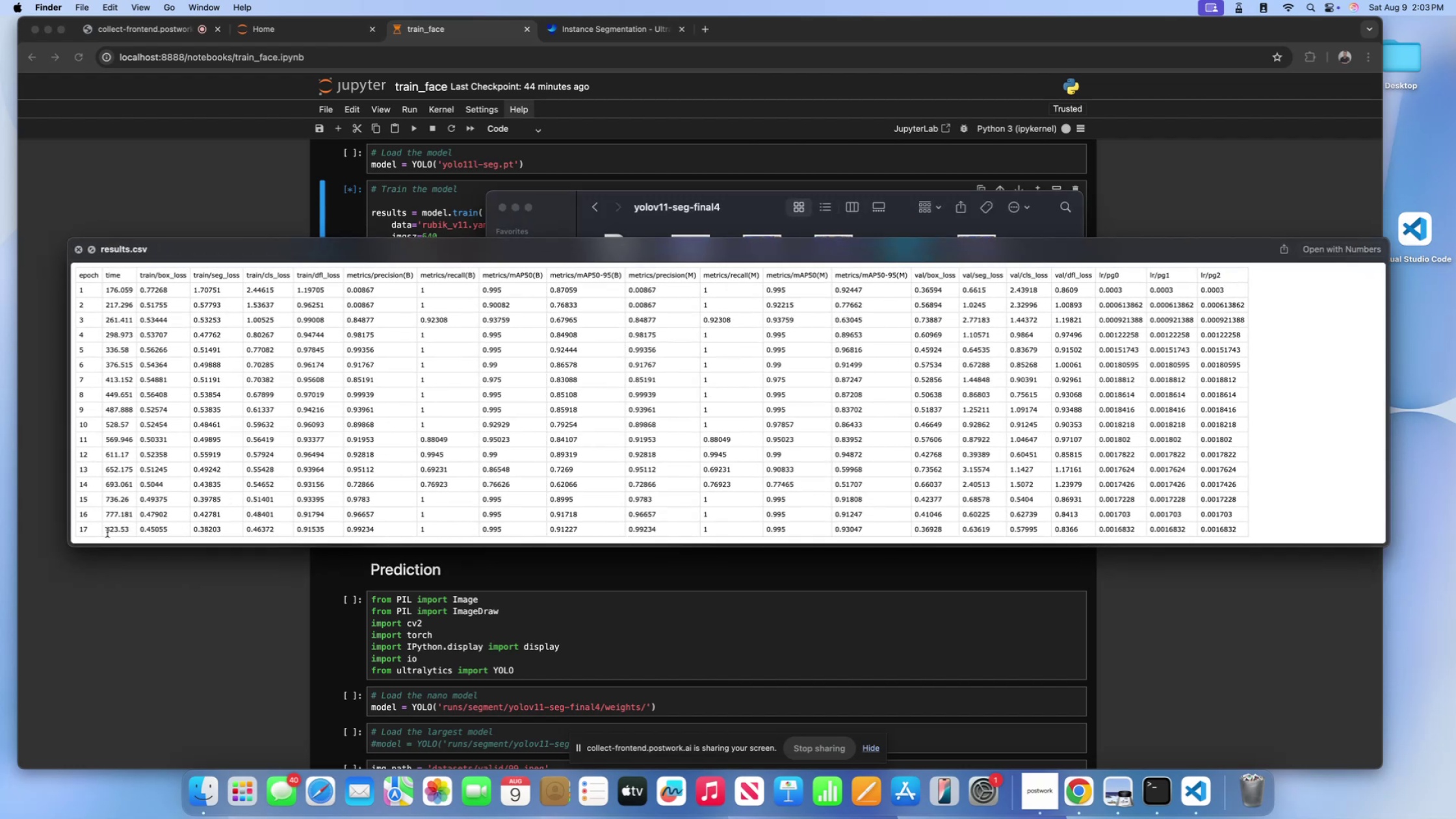 
left_click_drag(start_coordinate=[107, 532], to_coordinate=[120, 530])
 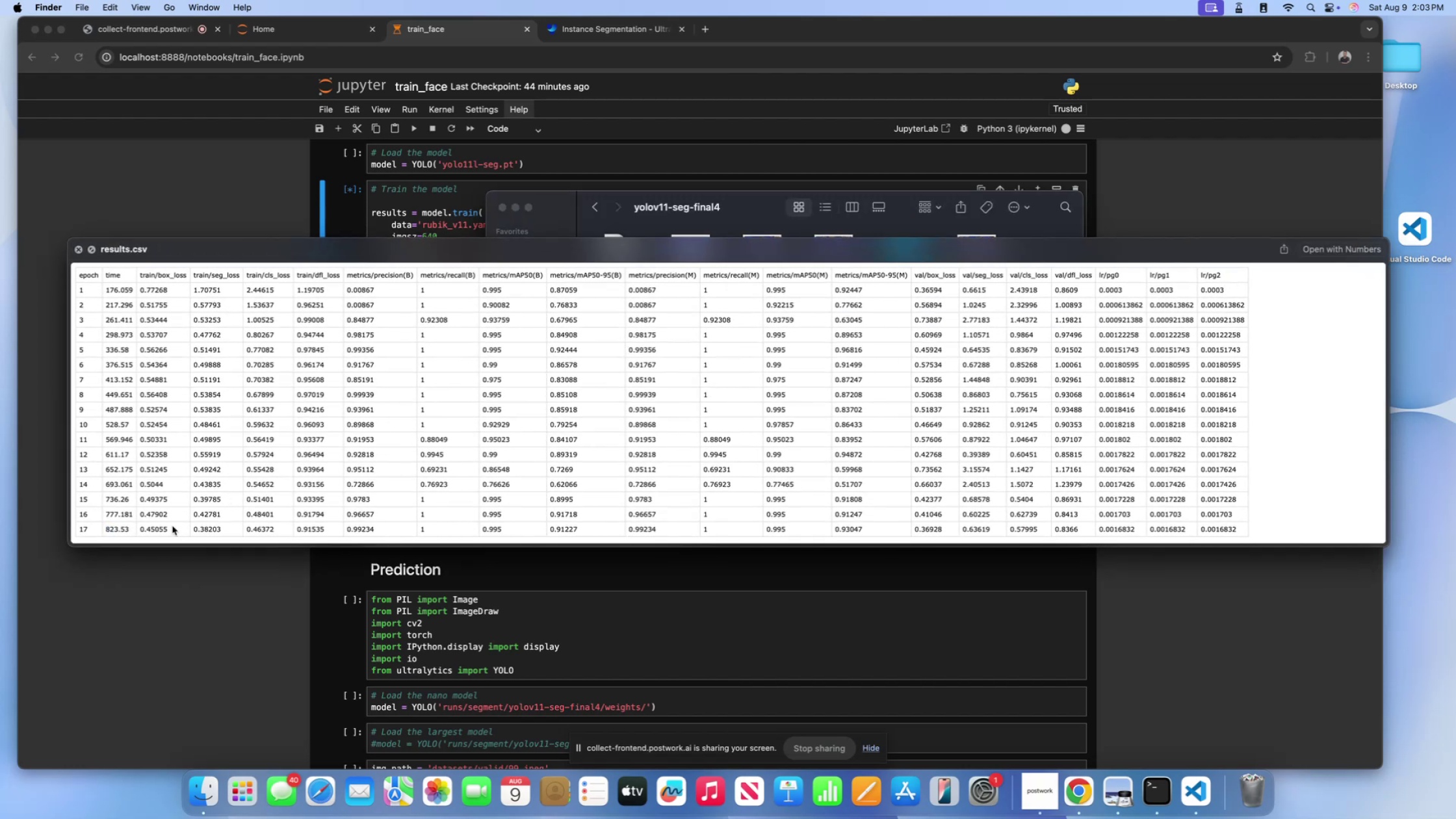 
left_click_drag(start_coordinate=[171, 526], to_coordinate=[157, 528])
 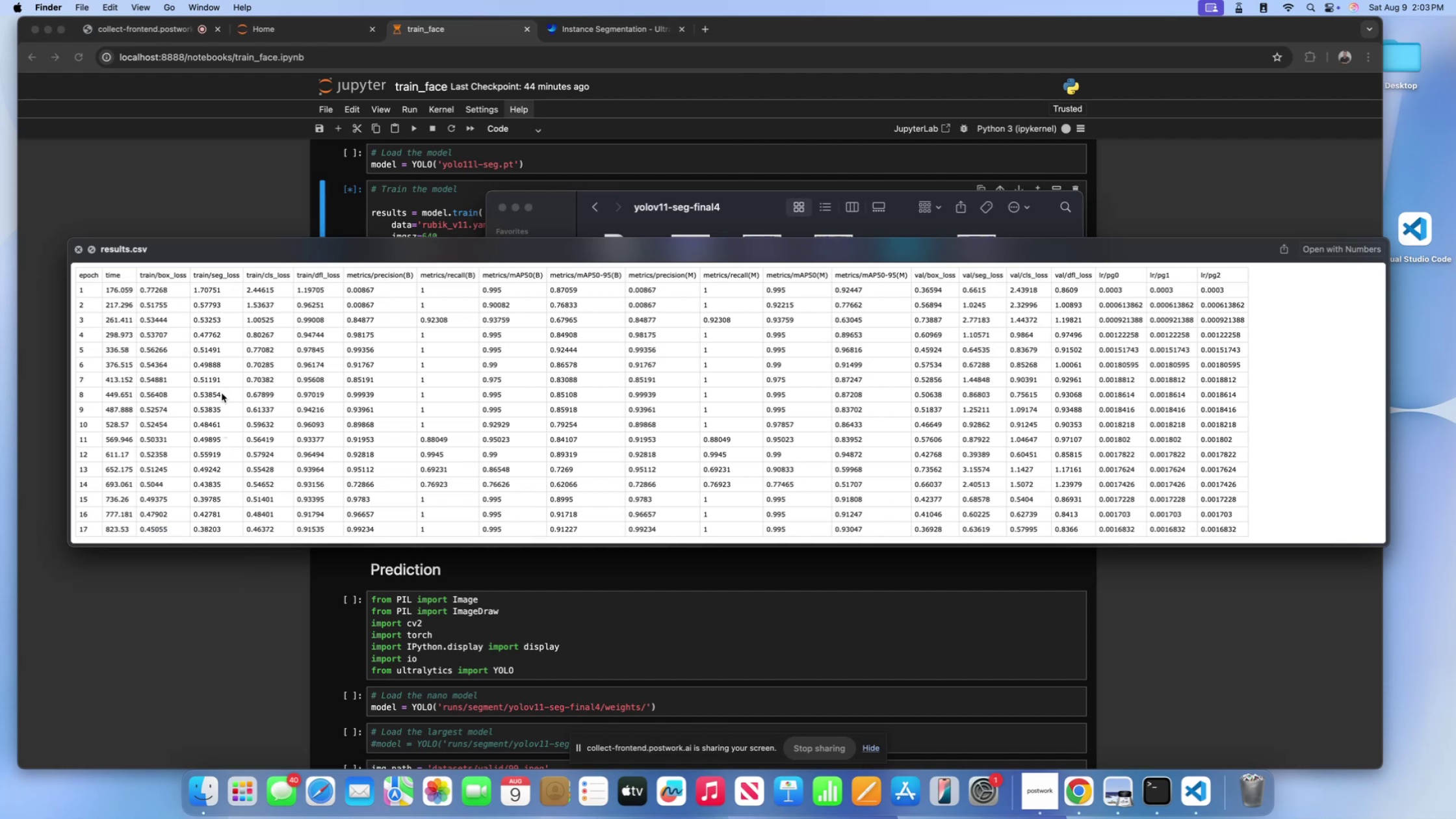 
left_click_drag(start_coordinate=[203, 533], to_coordinate=[222, 530])
 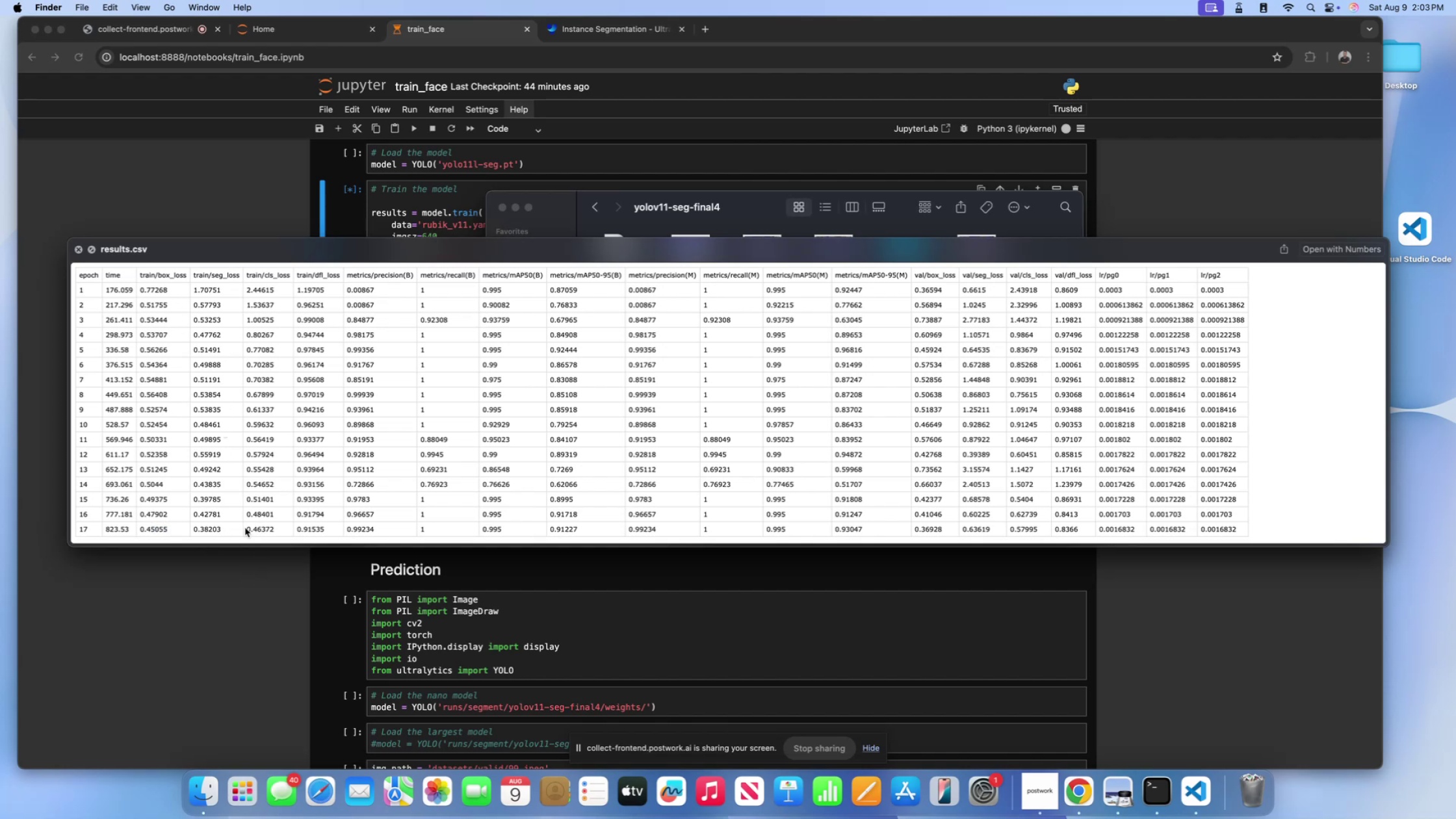 
left_click_drag(start_coordinate=[245, 528], to_coordinate=[268, 526])
 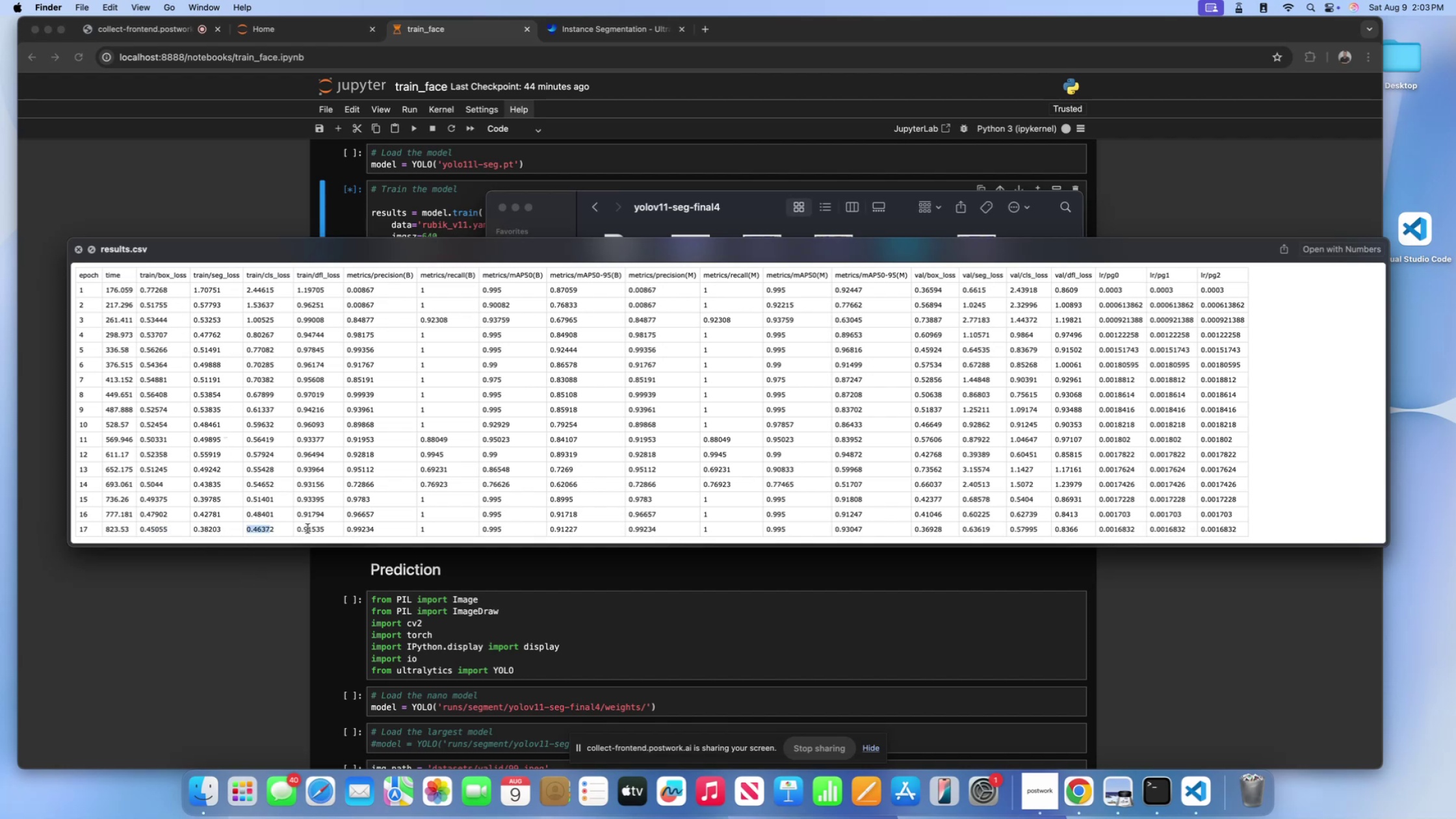 
left_click([307, 528])
 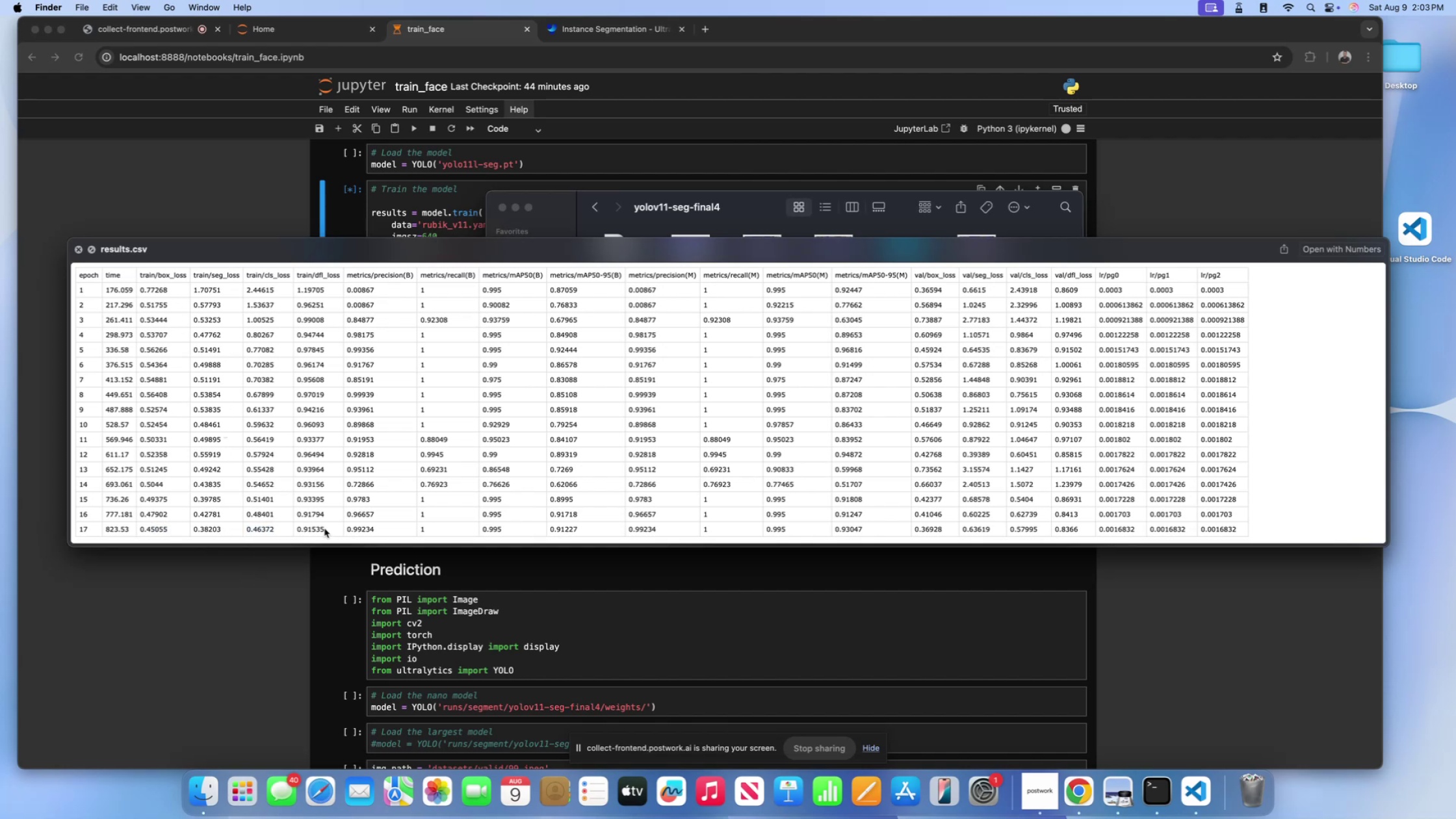 
left_click_drag(start_coordinate=[330, 528], to_coordinate=[300, 529])
 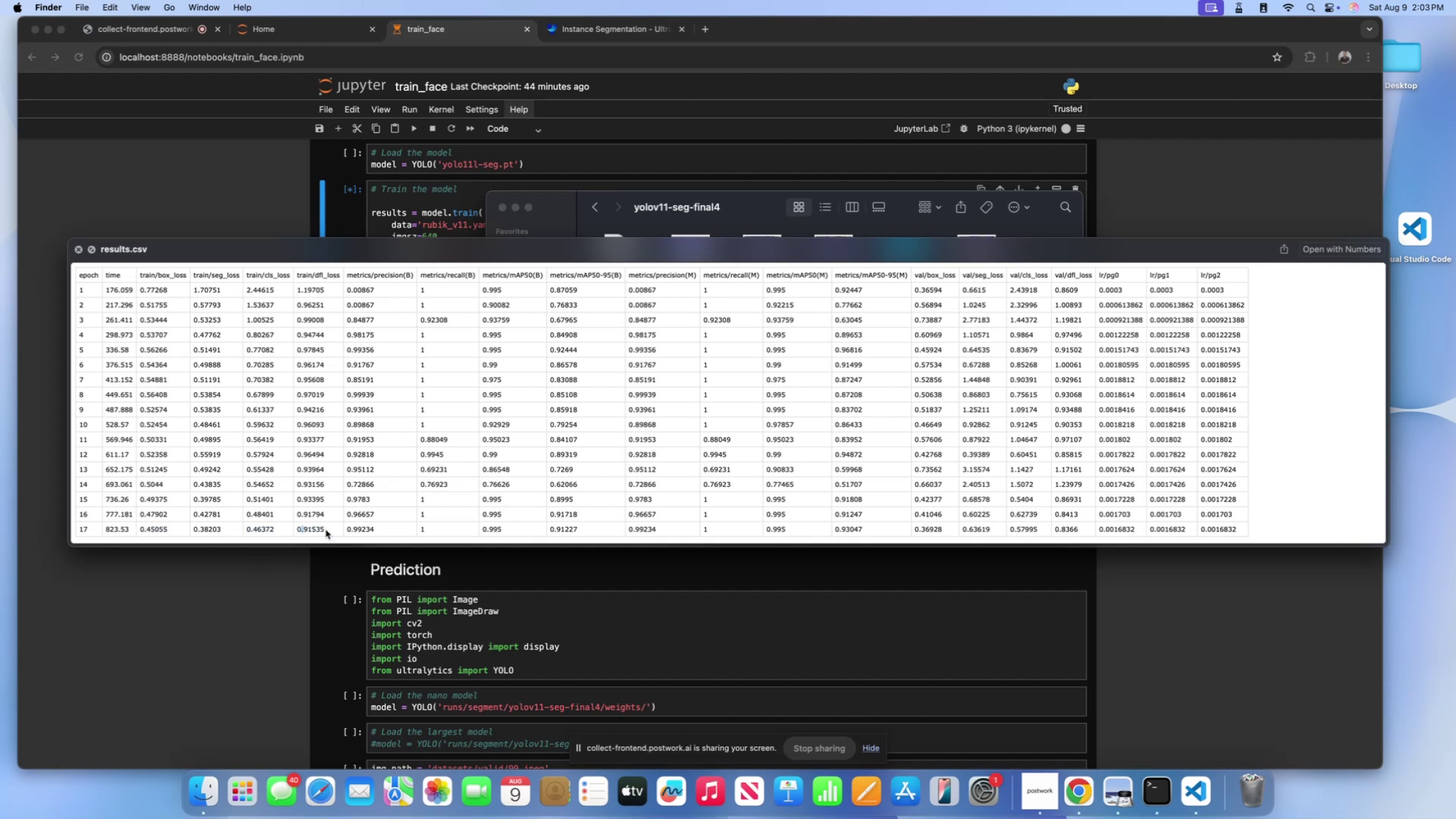 
left_click_drag(start_coordinate=[332, 530], to_coordinate=[366, 530])
 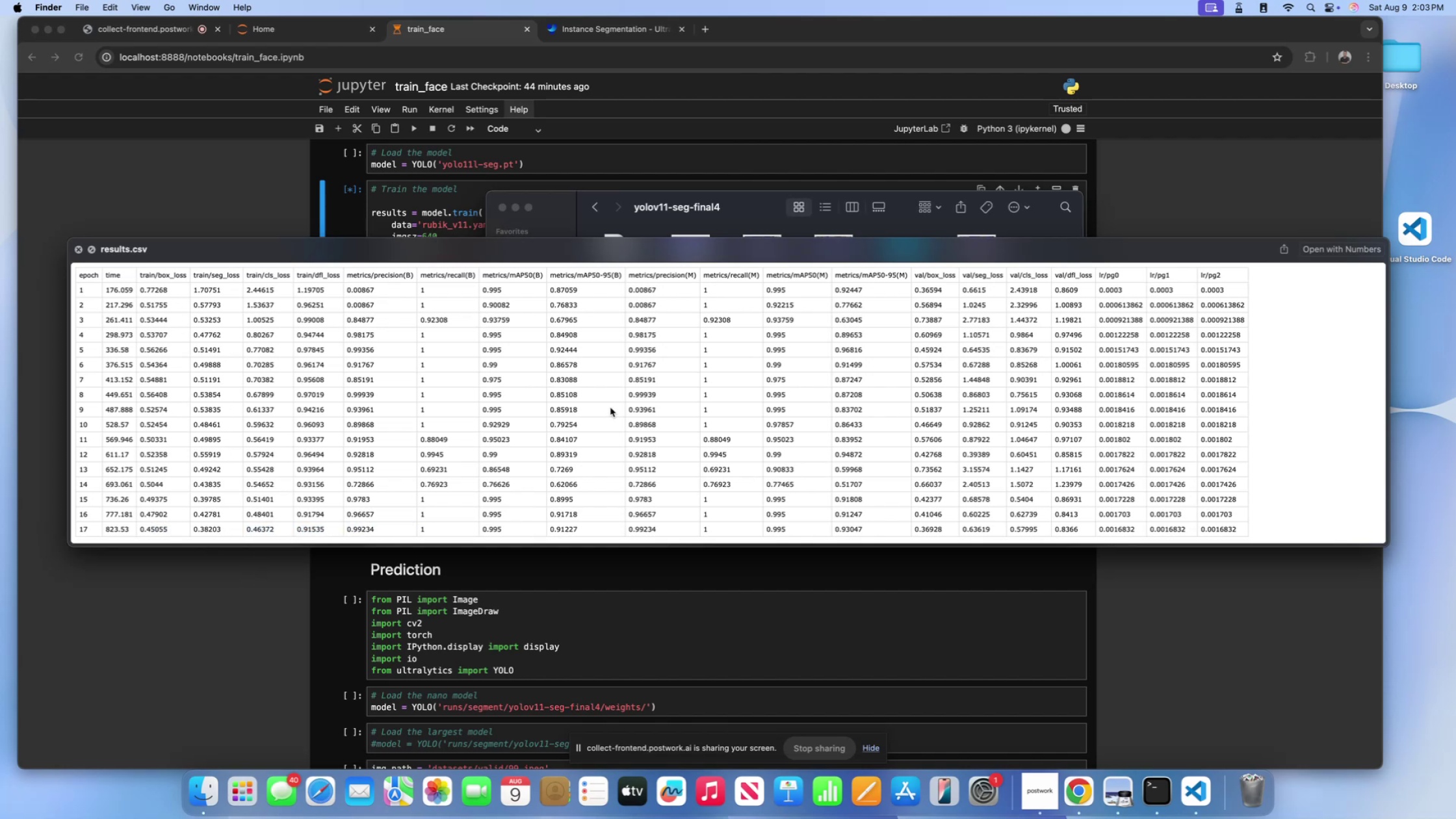 
scroll: coordinate [890, 333], scroll_direction: down, amount: 60.0
 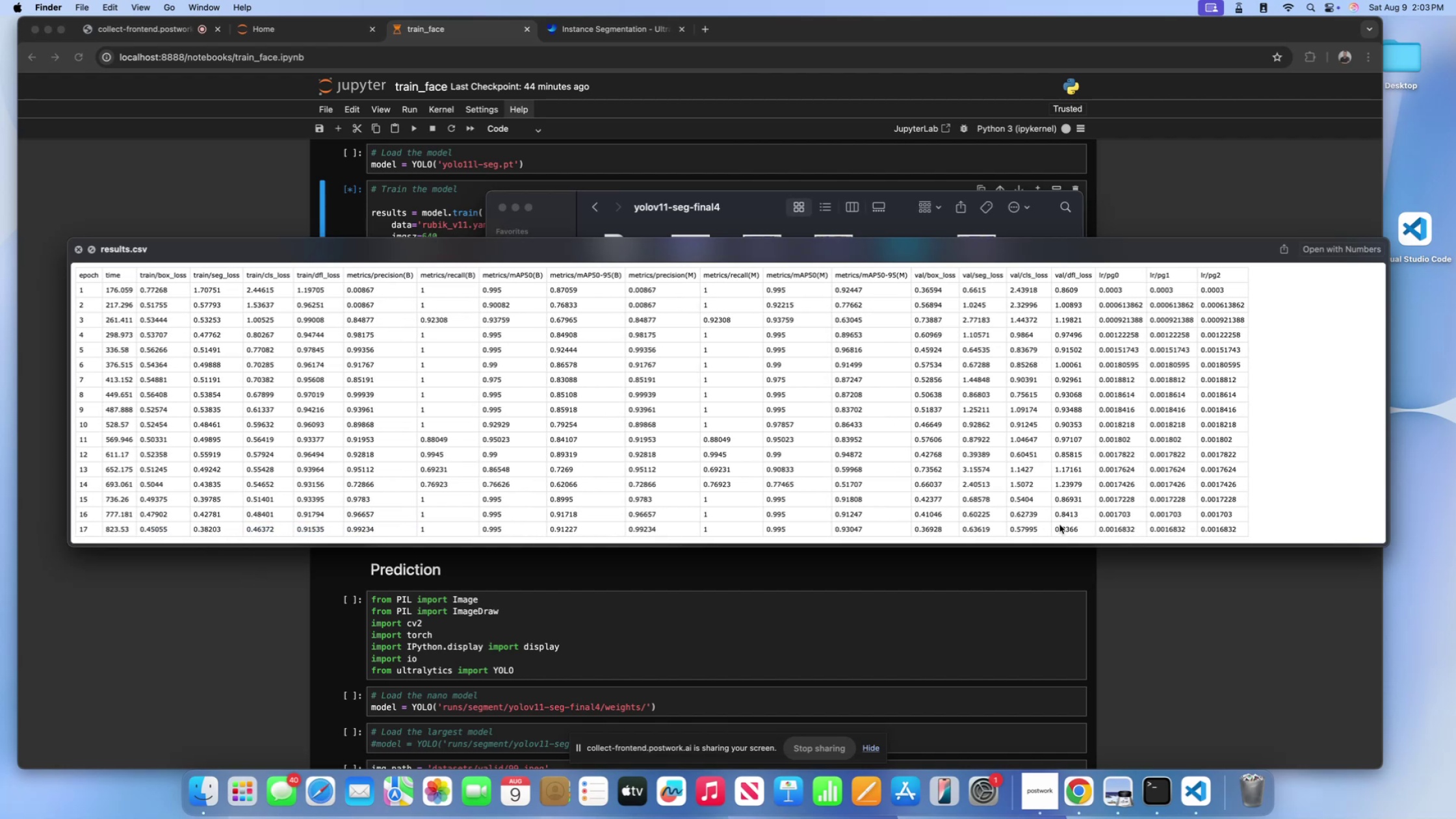 
left_click_drag(start_coordinate=[1076, 528], to_coordinate=[1059, 528])
 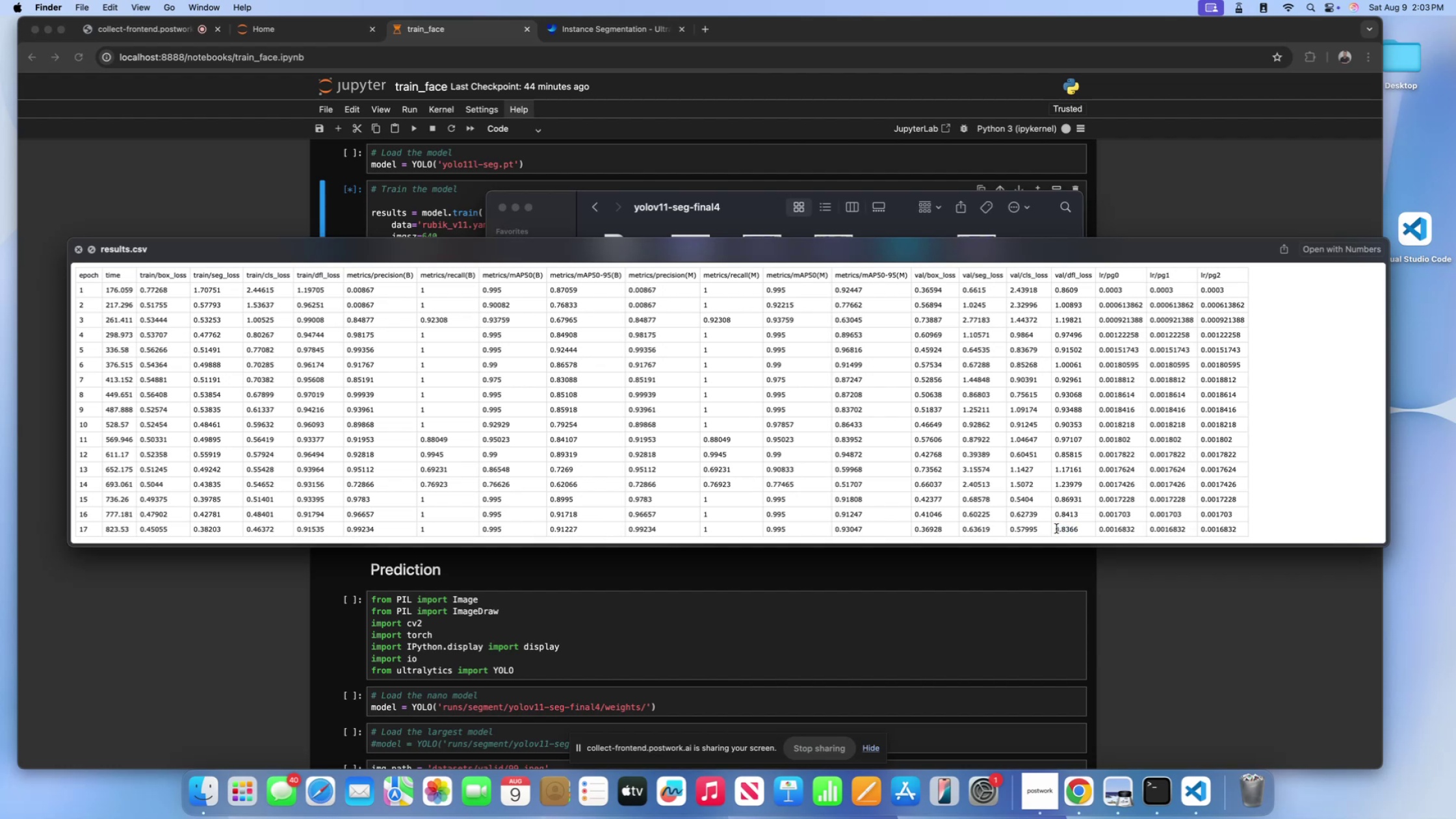 
left_click_drag(start_coordinate=[1054, 528], to_coordinate=[1075, 528])
 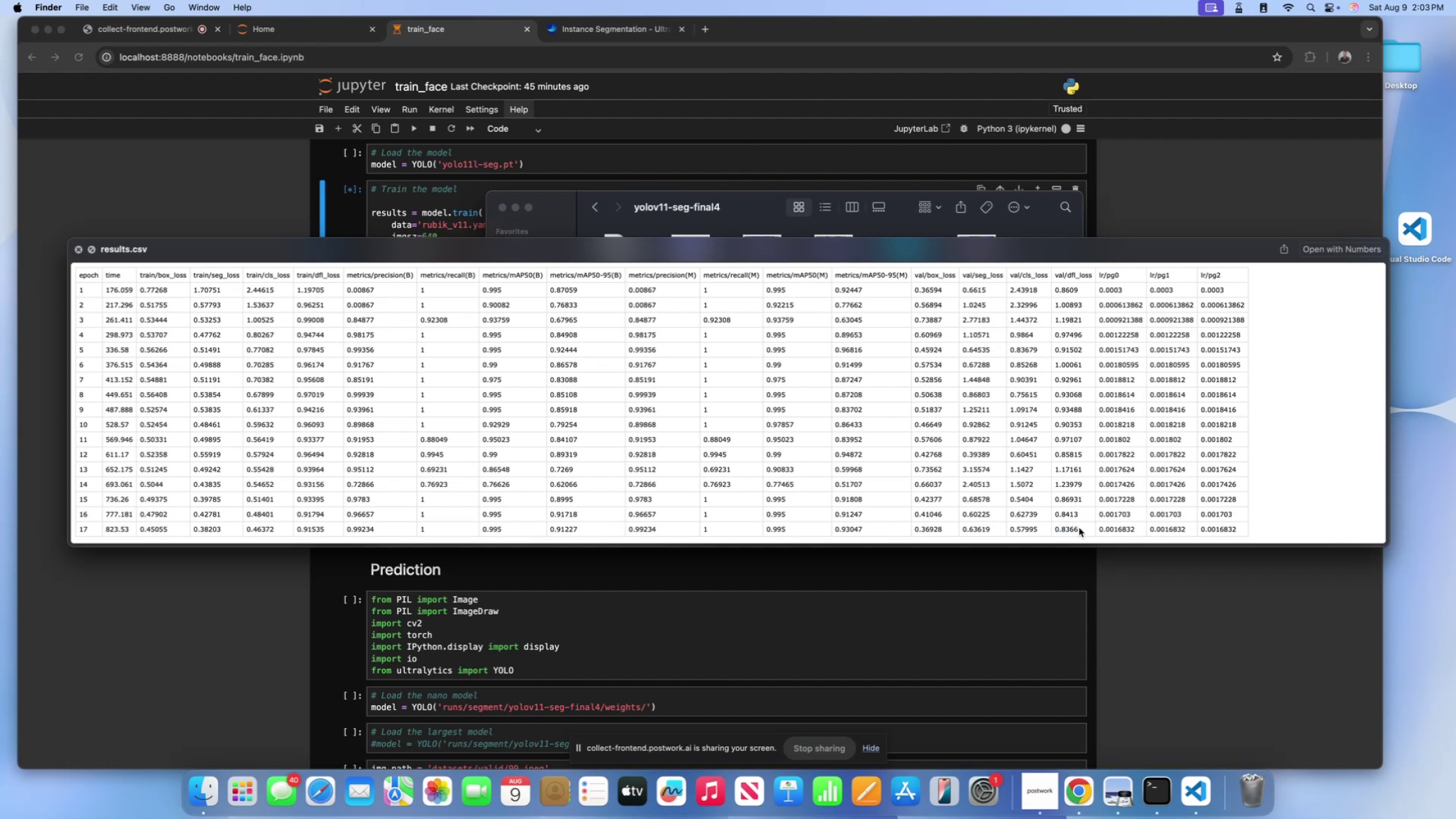 
left_click_drag(start_coordinate=[1082, 527], to_coordinate=[916, 526])
 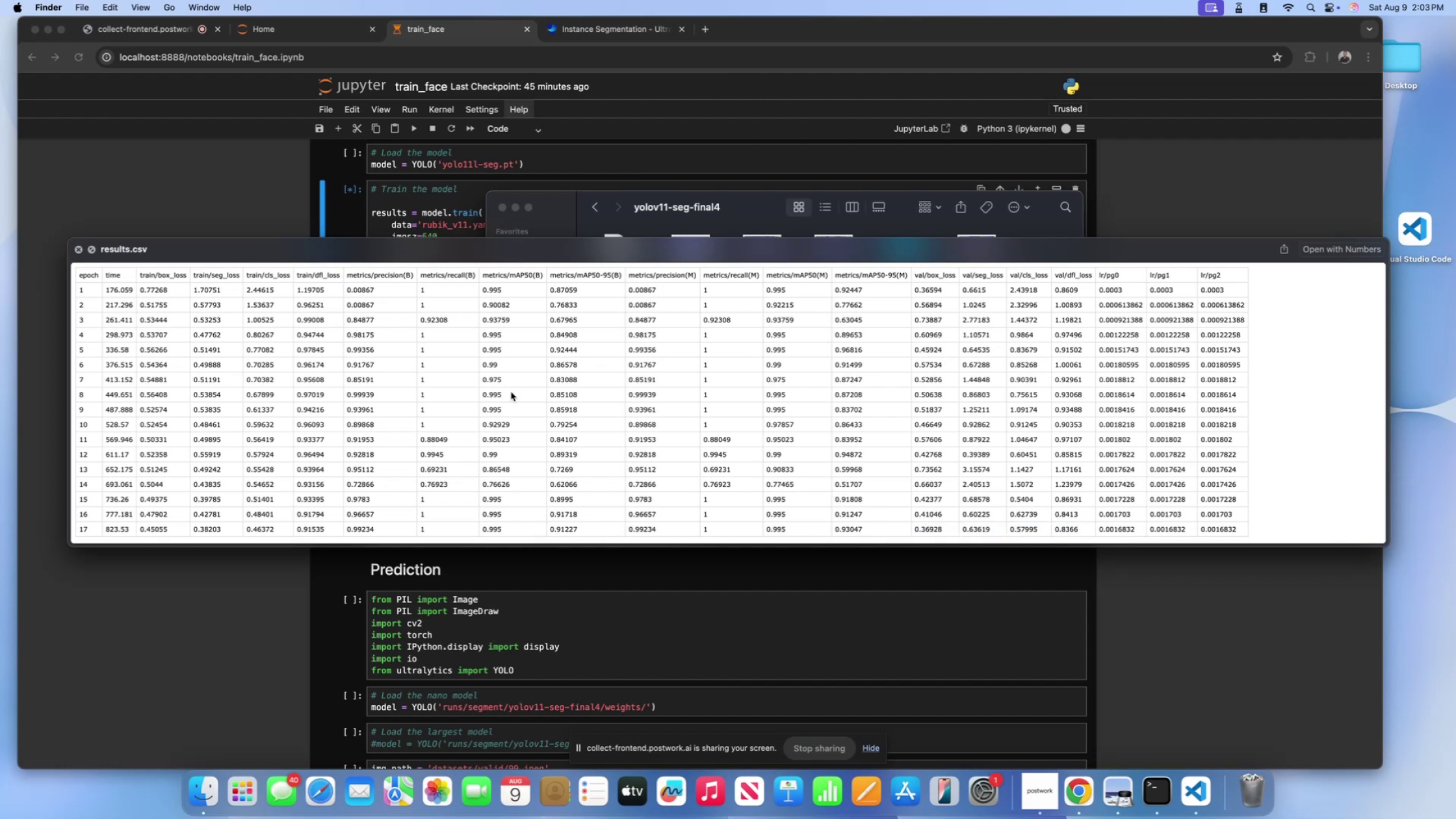 
scroll: coordinate [36, 329], scroll_direction: down, amount: 19.0
 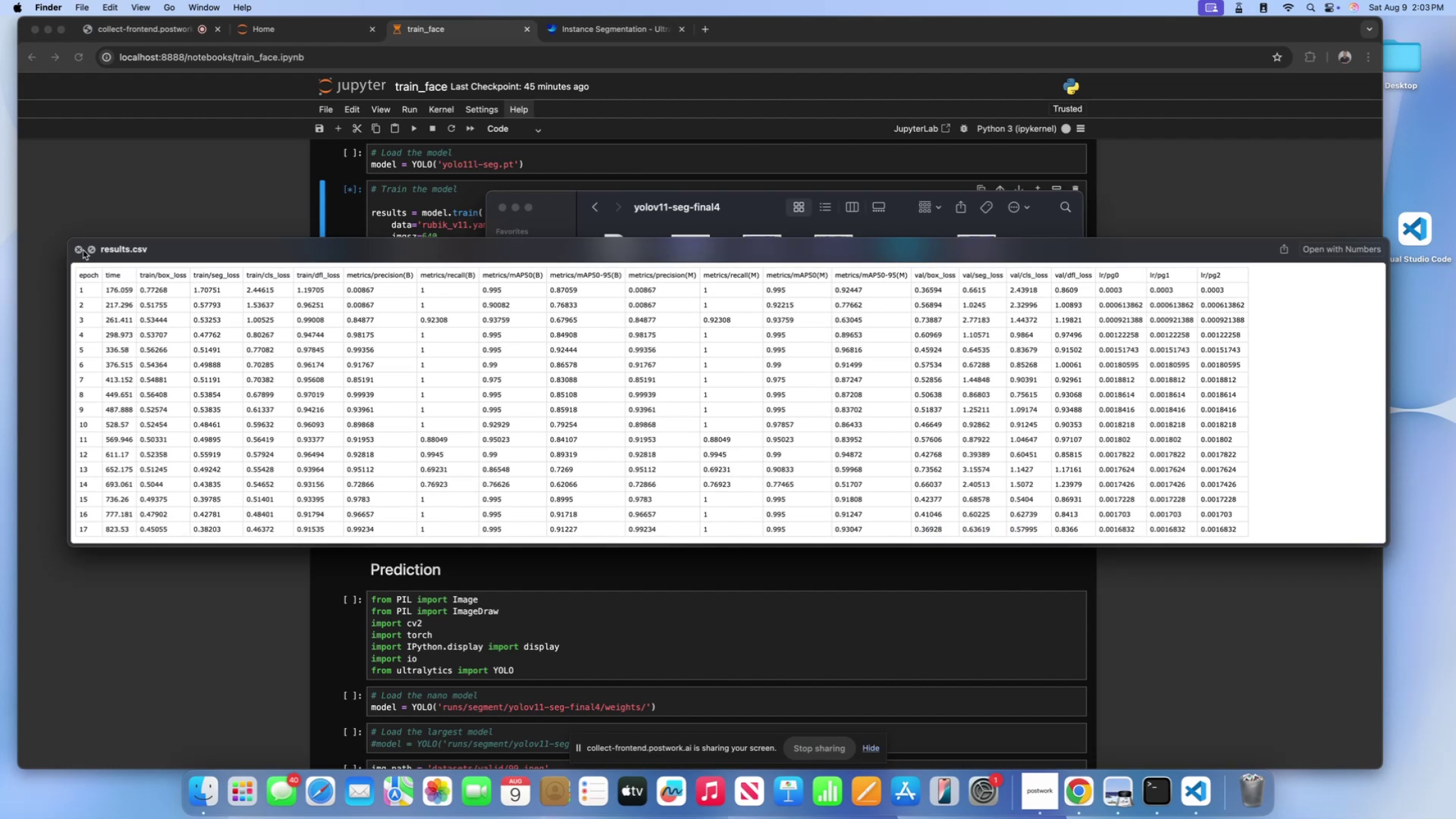 
left_click([77, 252])
 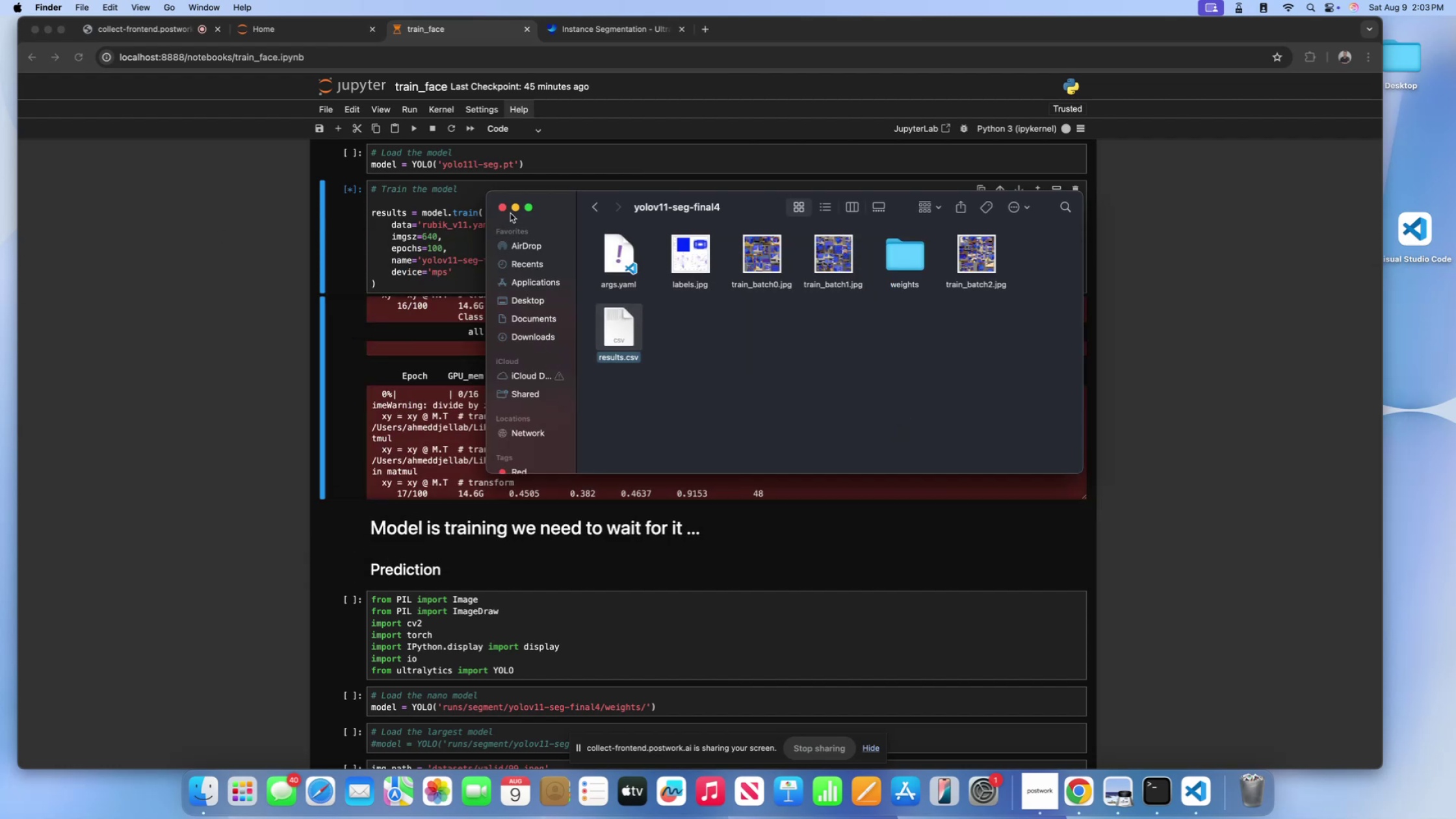 
left_click([505, 211])
 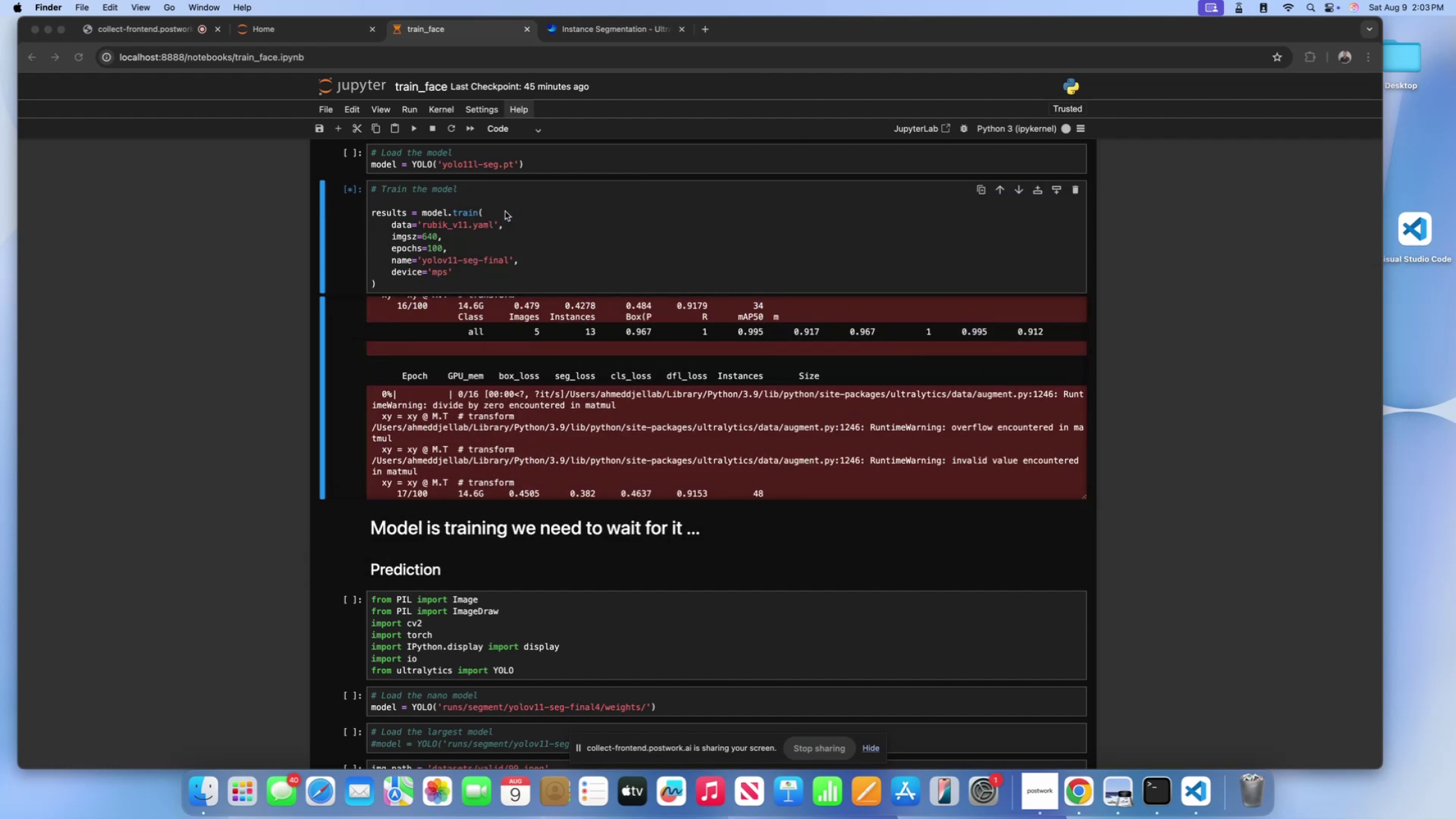 
scroll: coordinate [539, 430], scroll_direction: down, amount: 80.0
 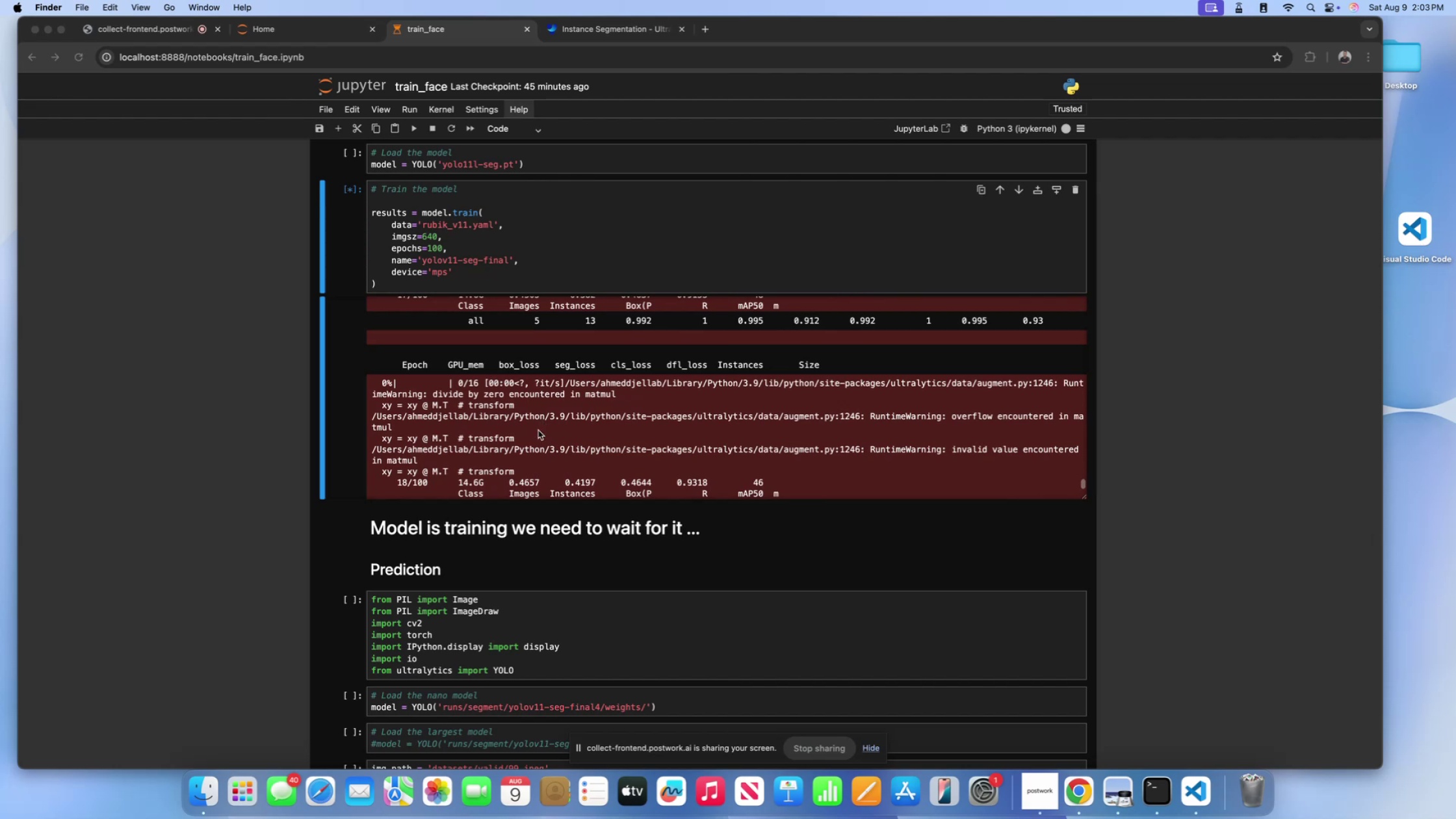 
left_click([538, 430])
 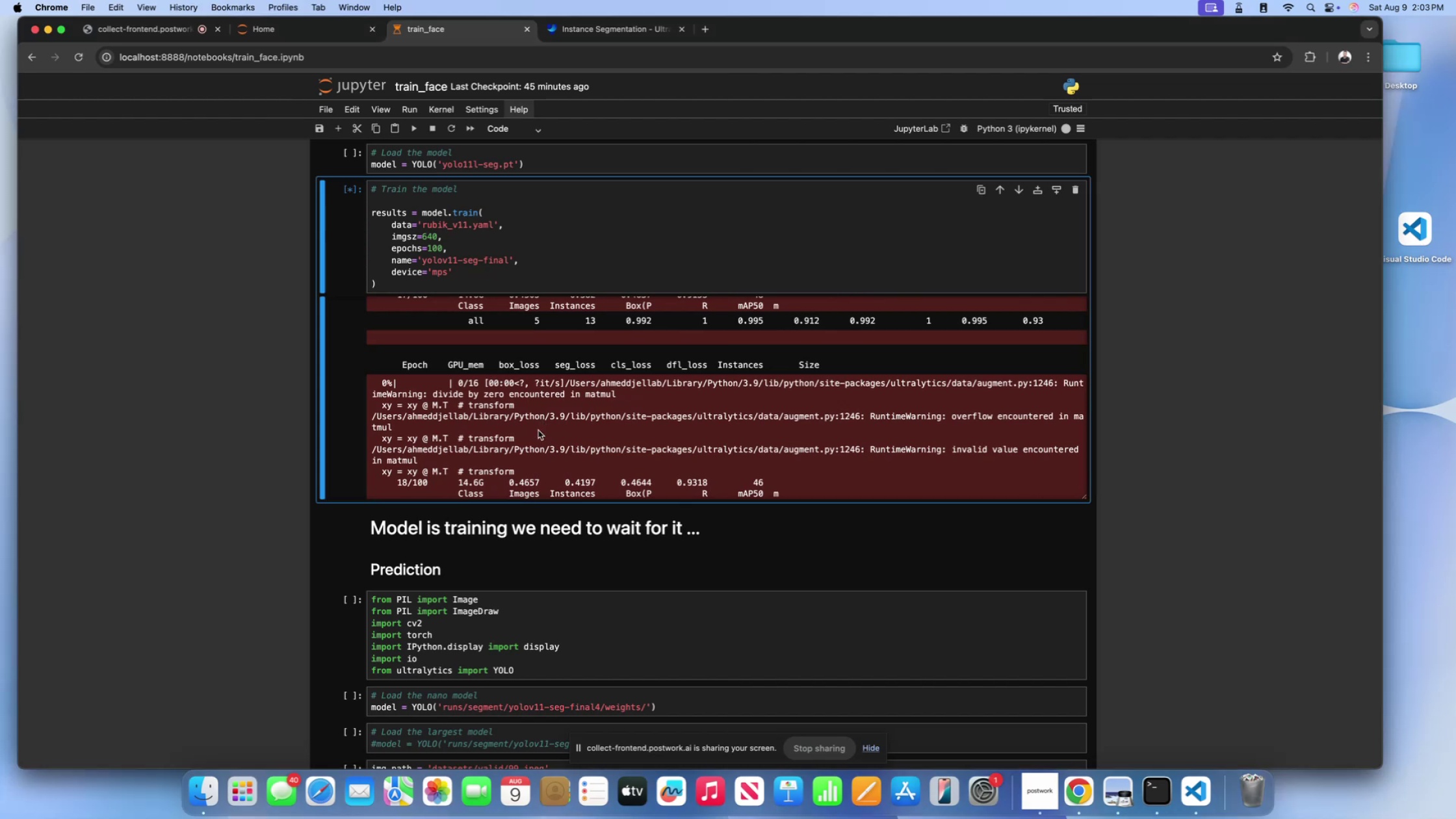 
wait(10.03)
 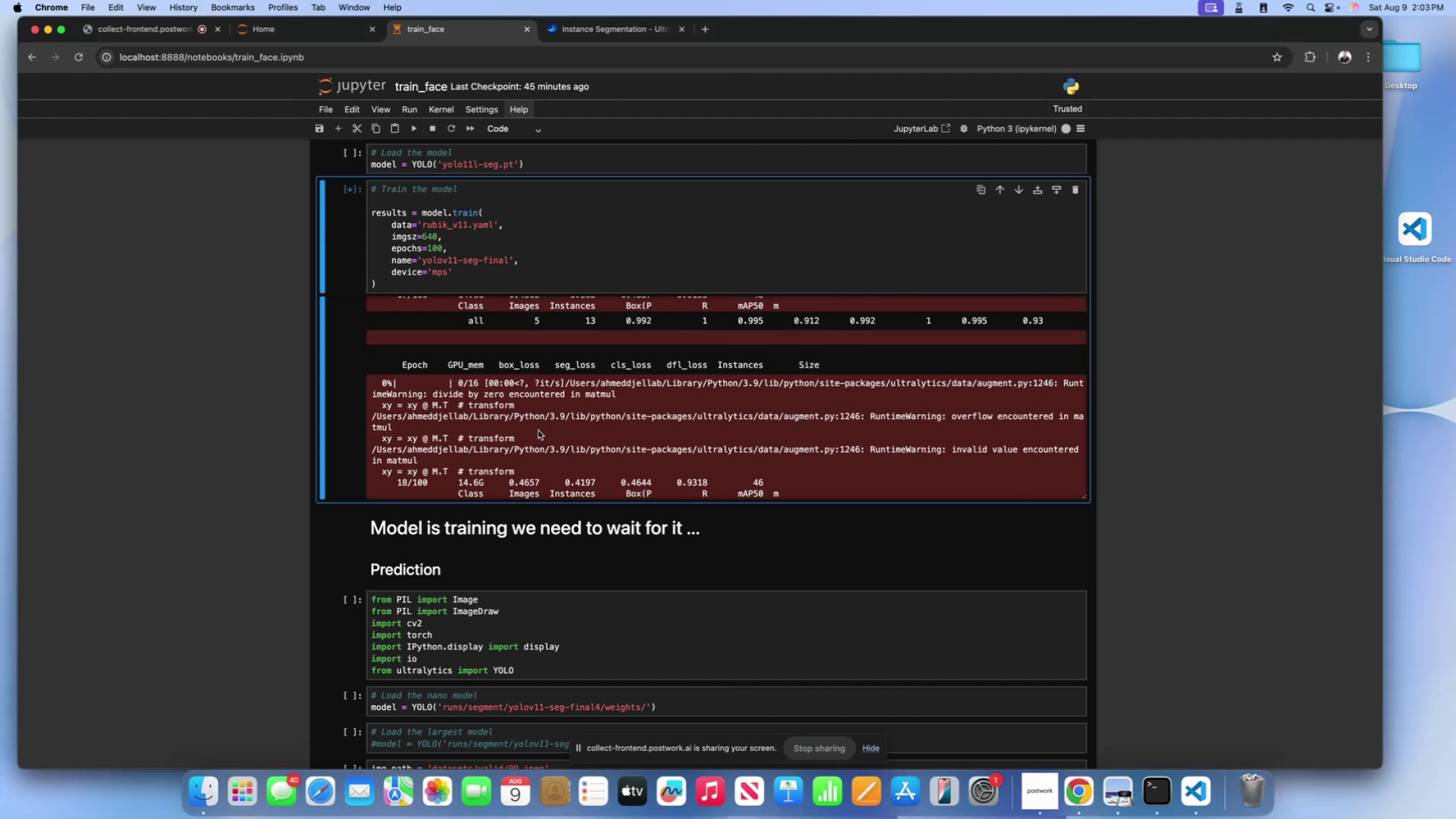 
scroll: coordinate [549, 428], scroll_direction: down, amount: 29.0
 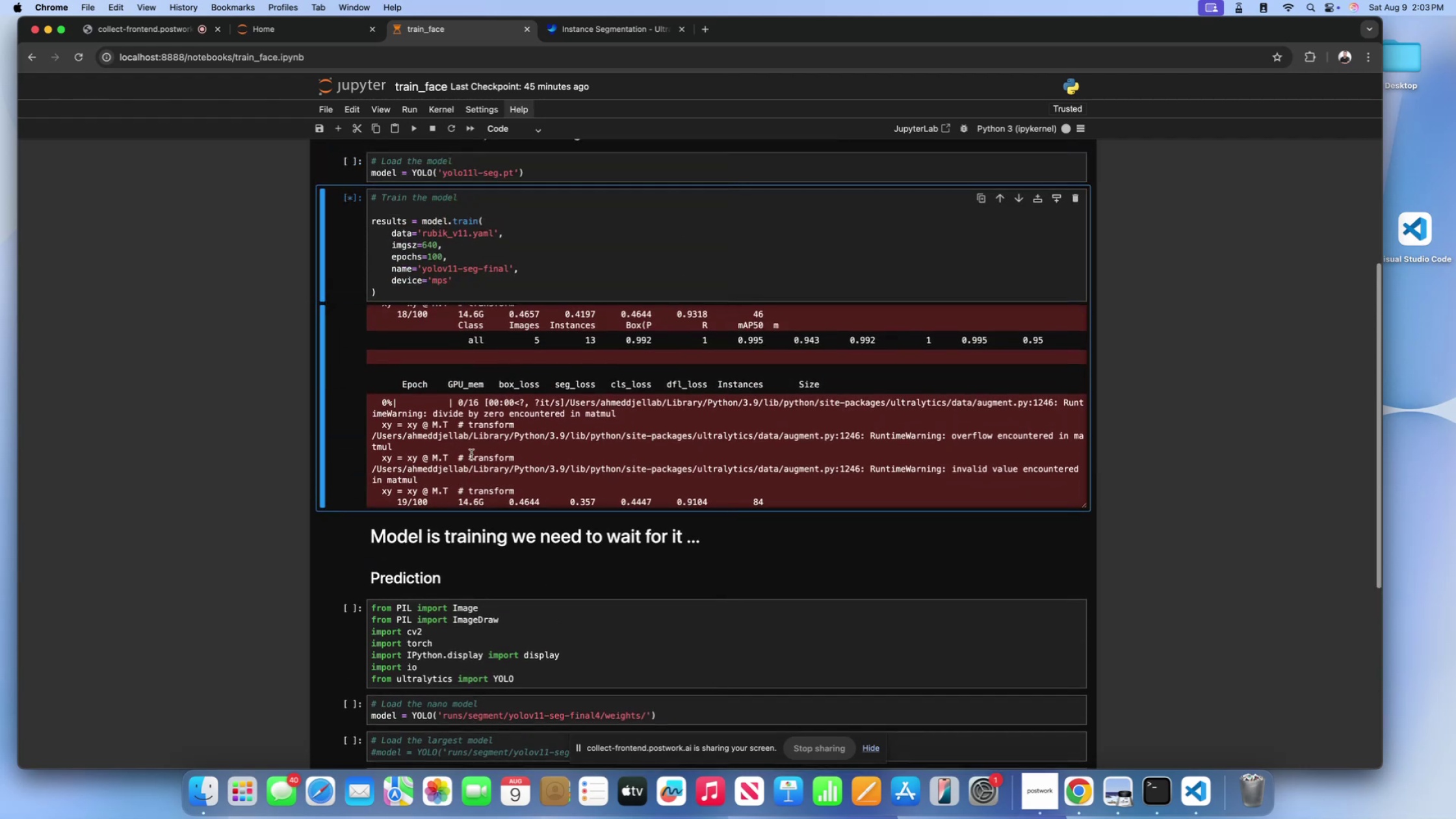 
left_click([471, 454])
 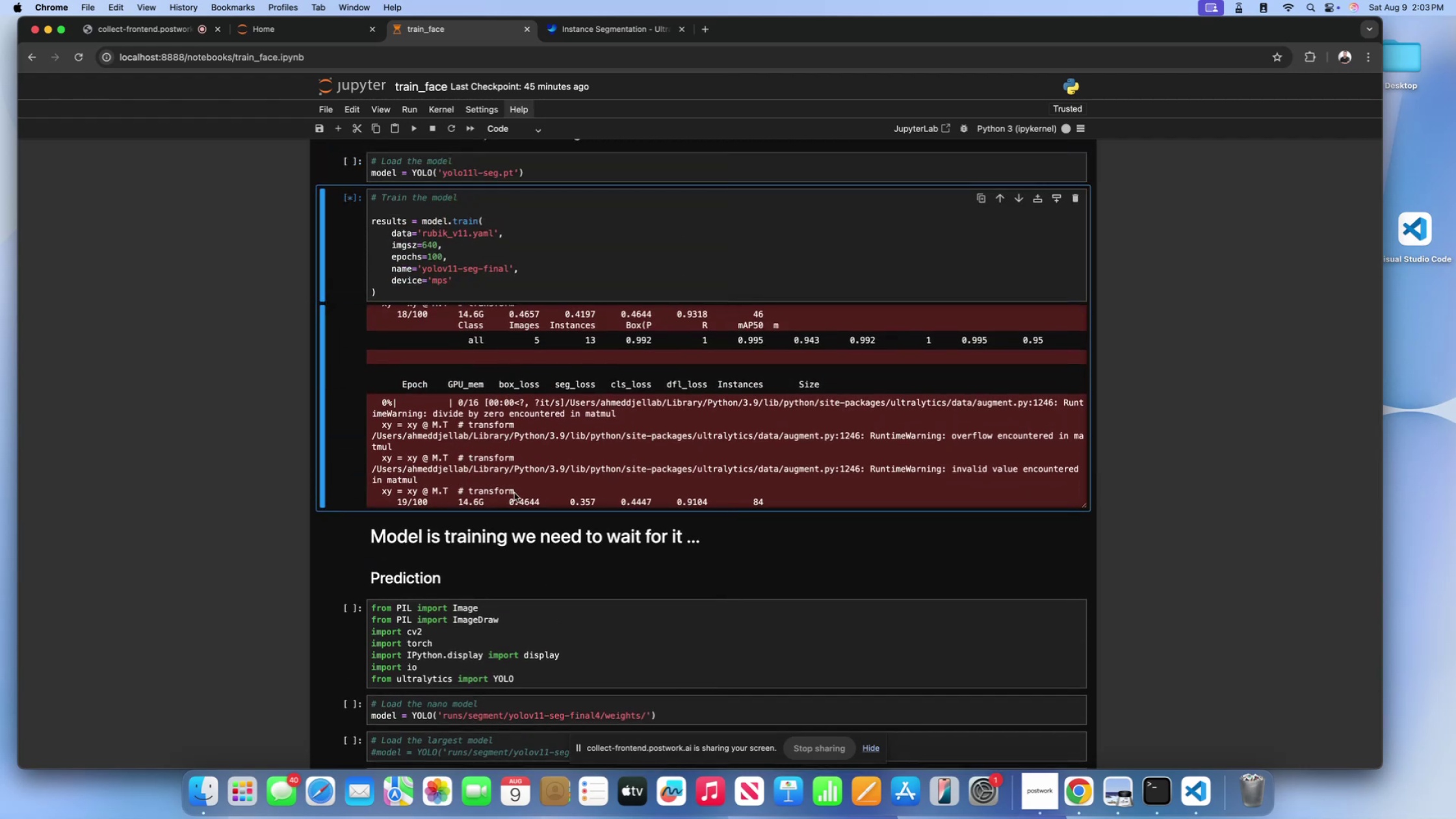 
scroll: coordinate [514, 596], scroll_direction: down, amount: 2.0
 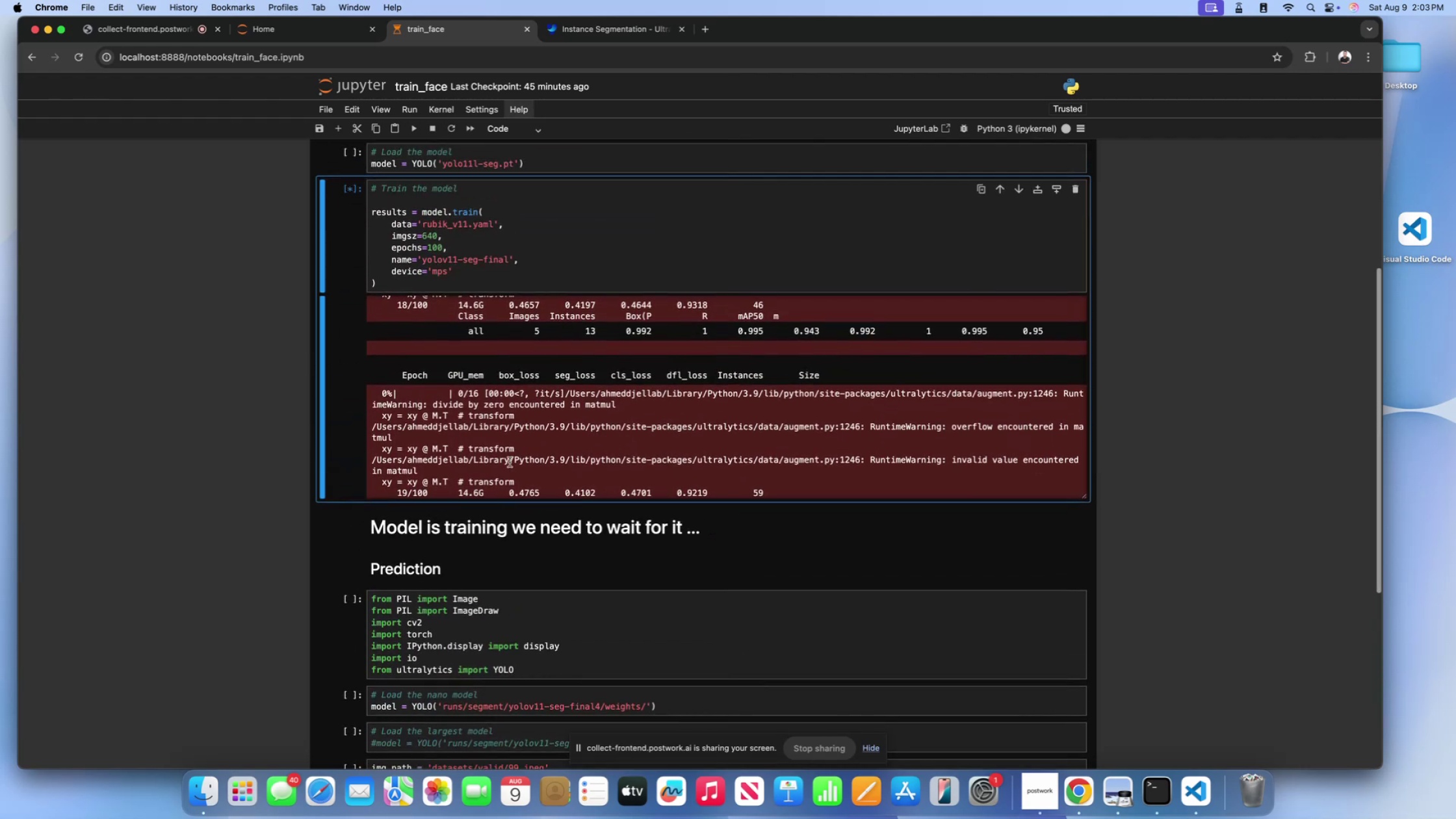 
left_click([510, 460])
 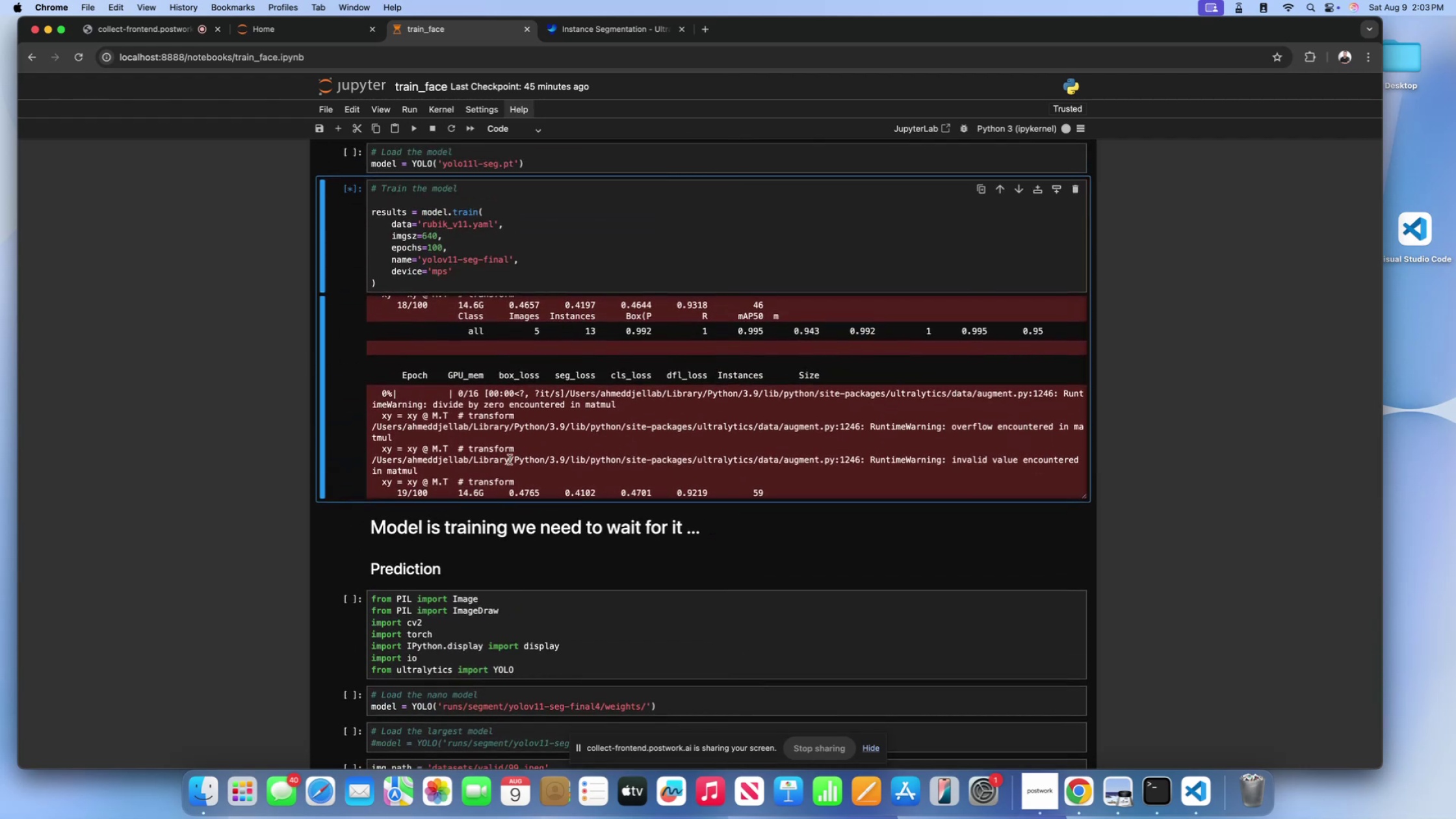 
scroll: coordinate [510, 460], scroll_direction: down, amount: 12.0
 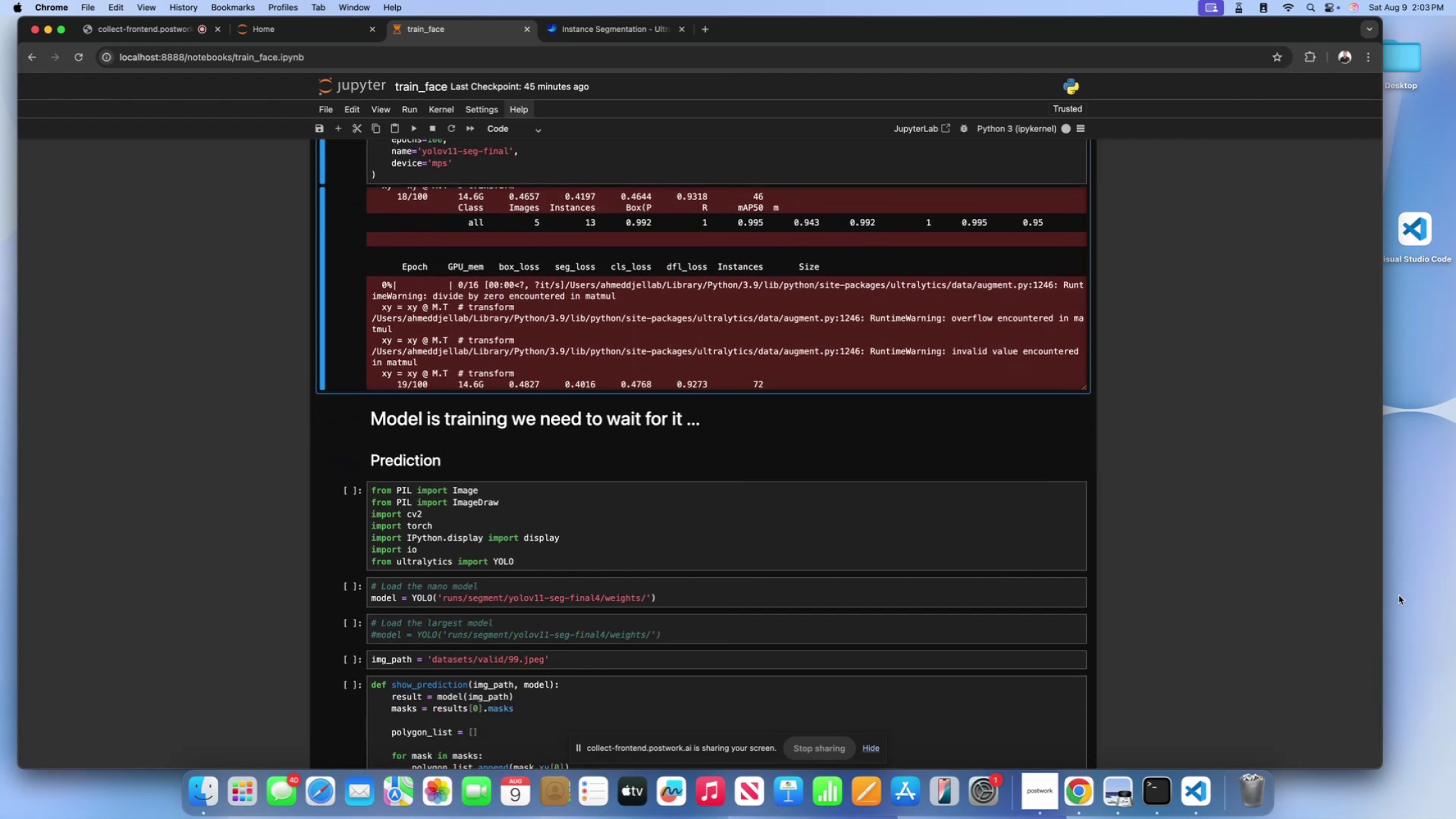 
left_click([1399, 595])
 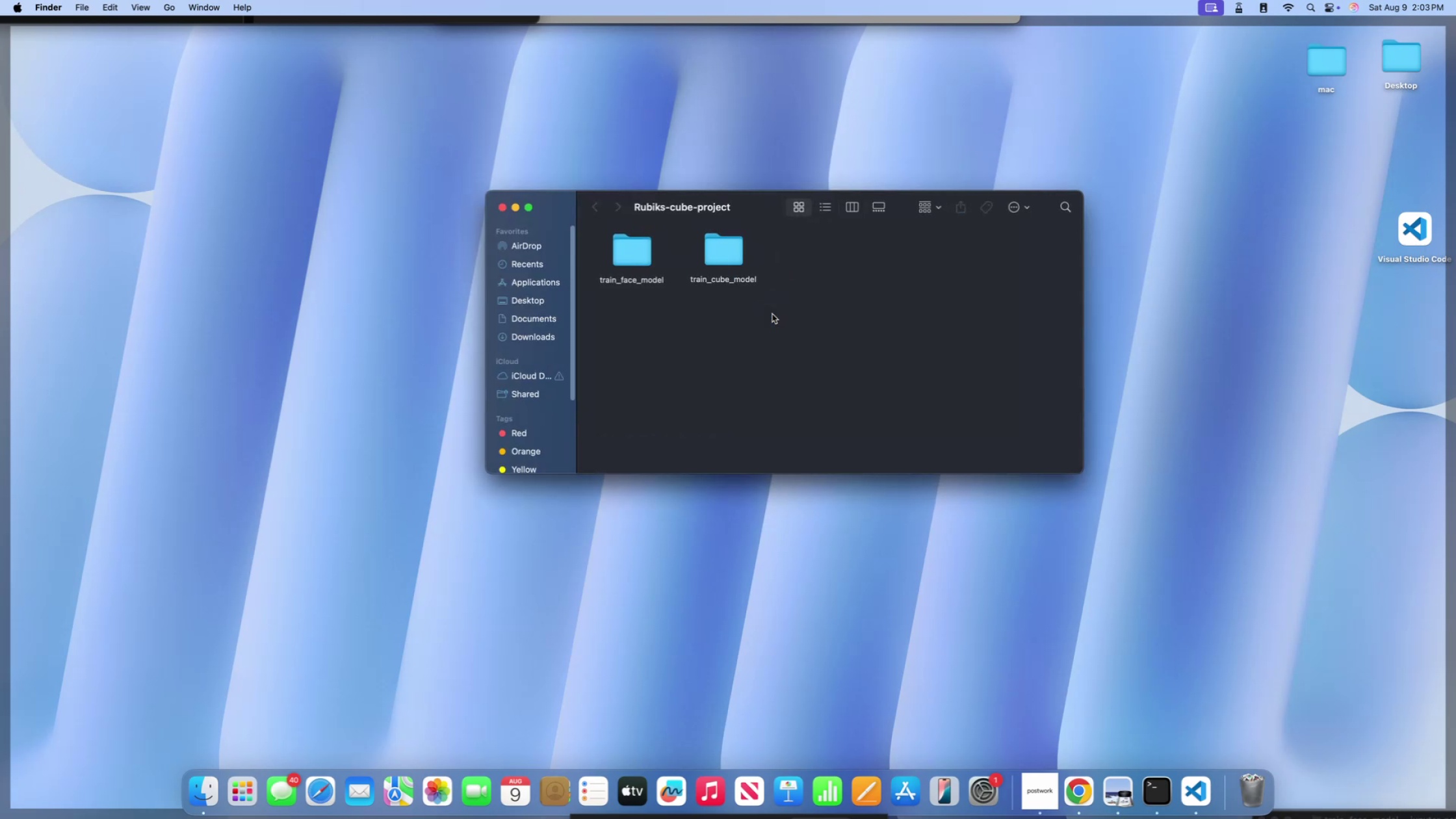 
left_click([733, 263])
 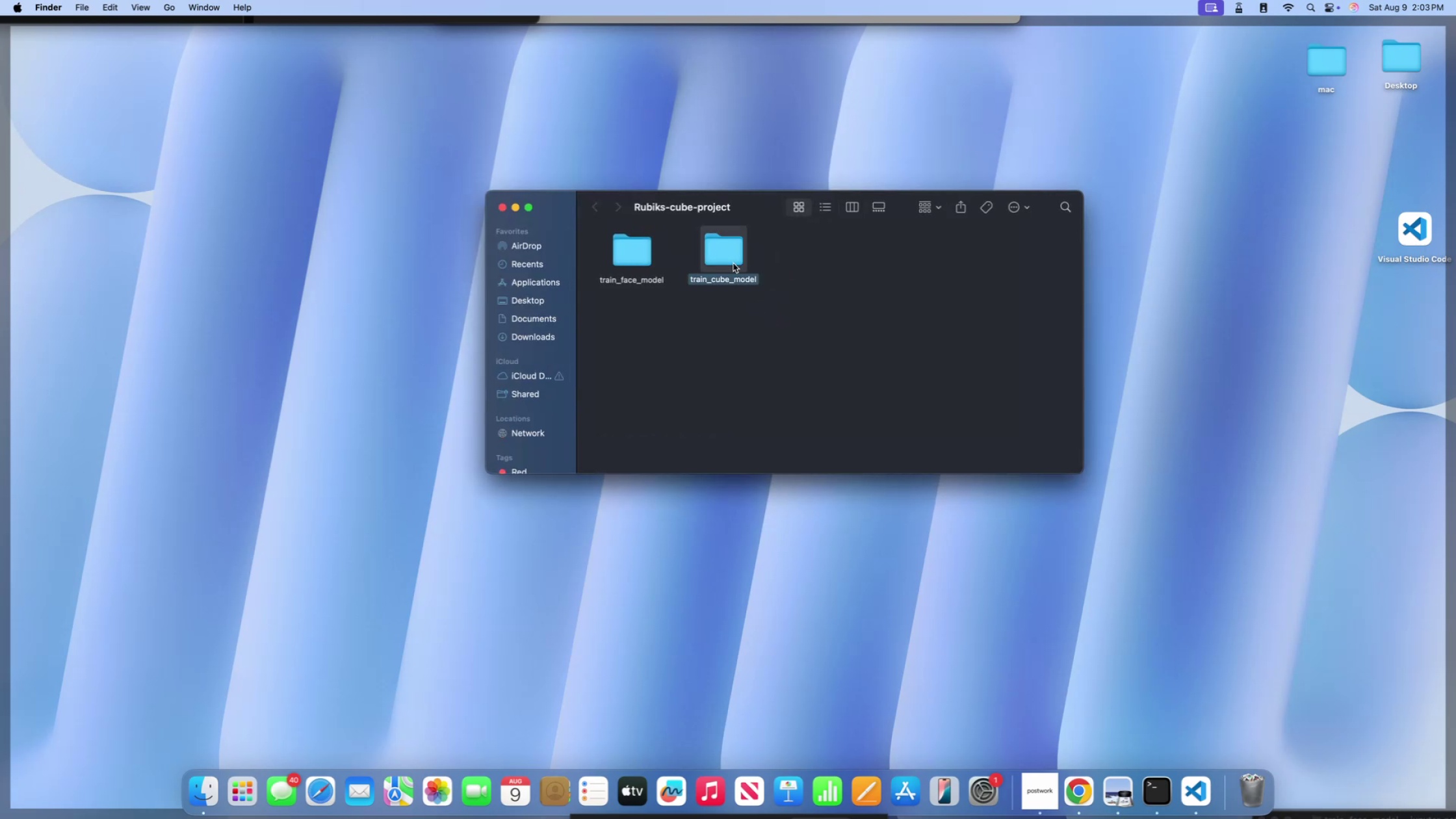 
key(Control+ControlLeft)
 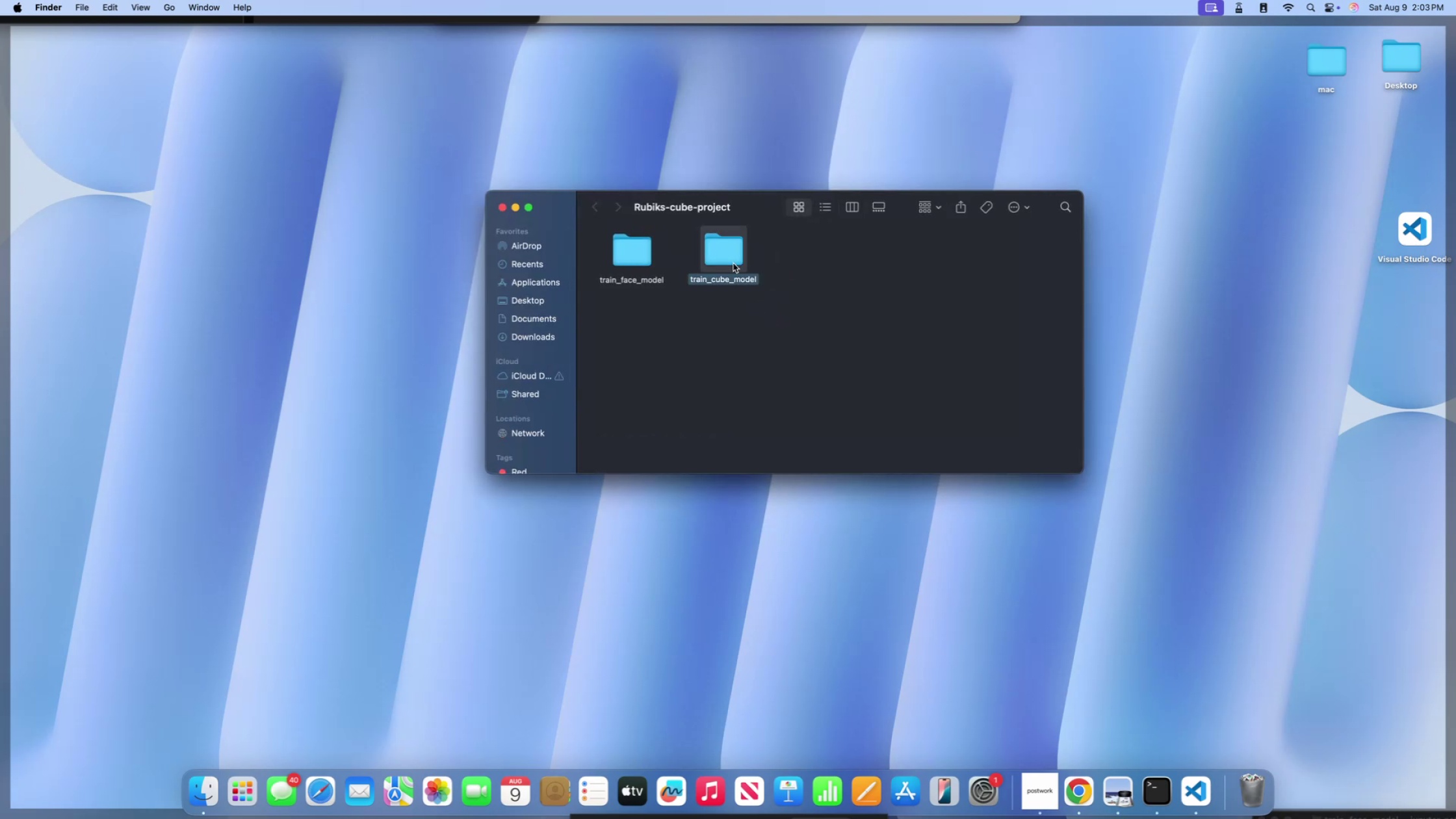 
left_click([733, 263])
 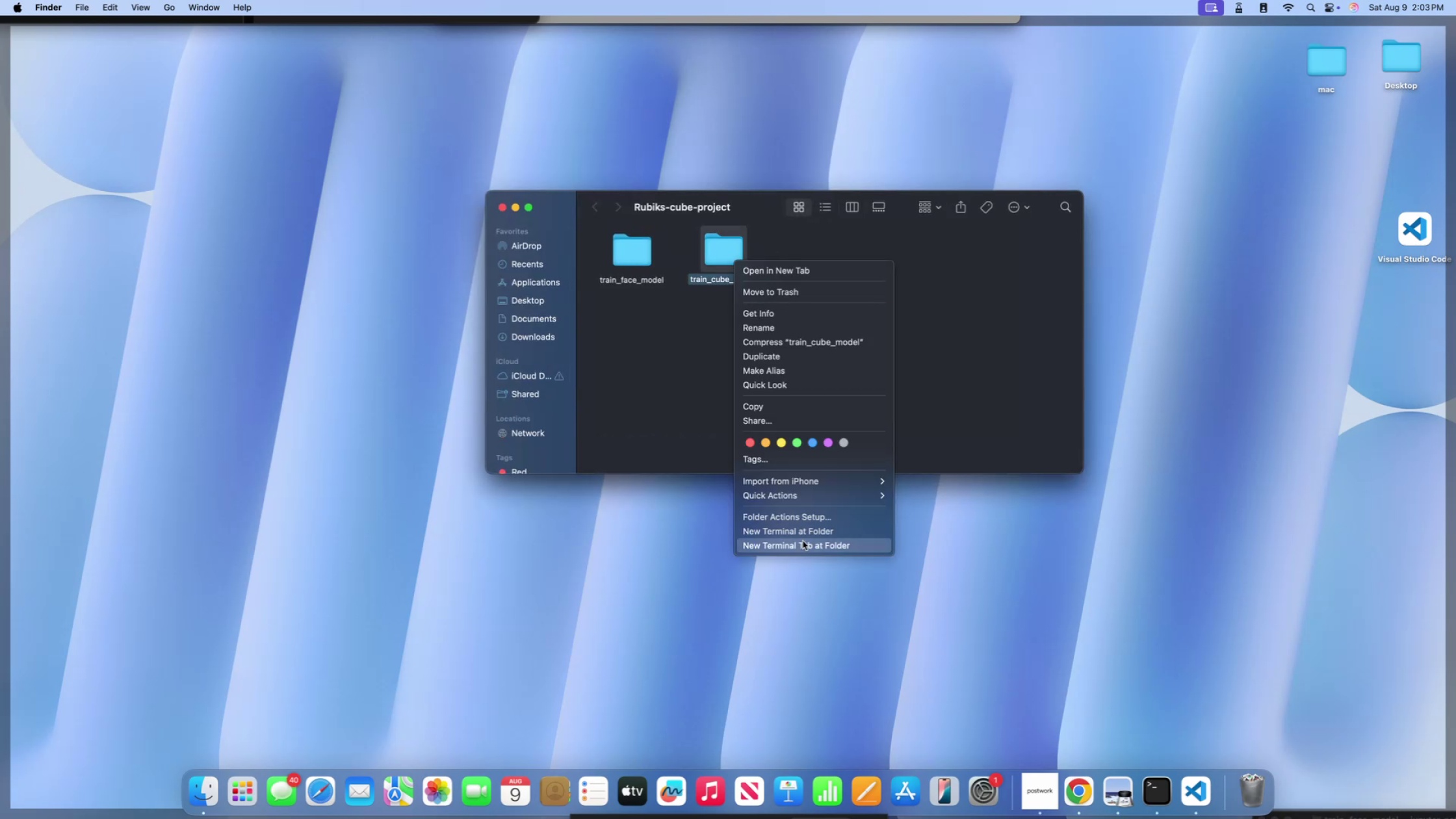 
left_click([805, 530])
 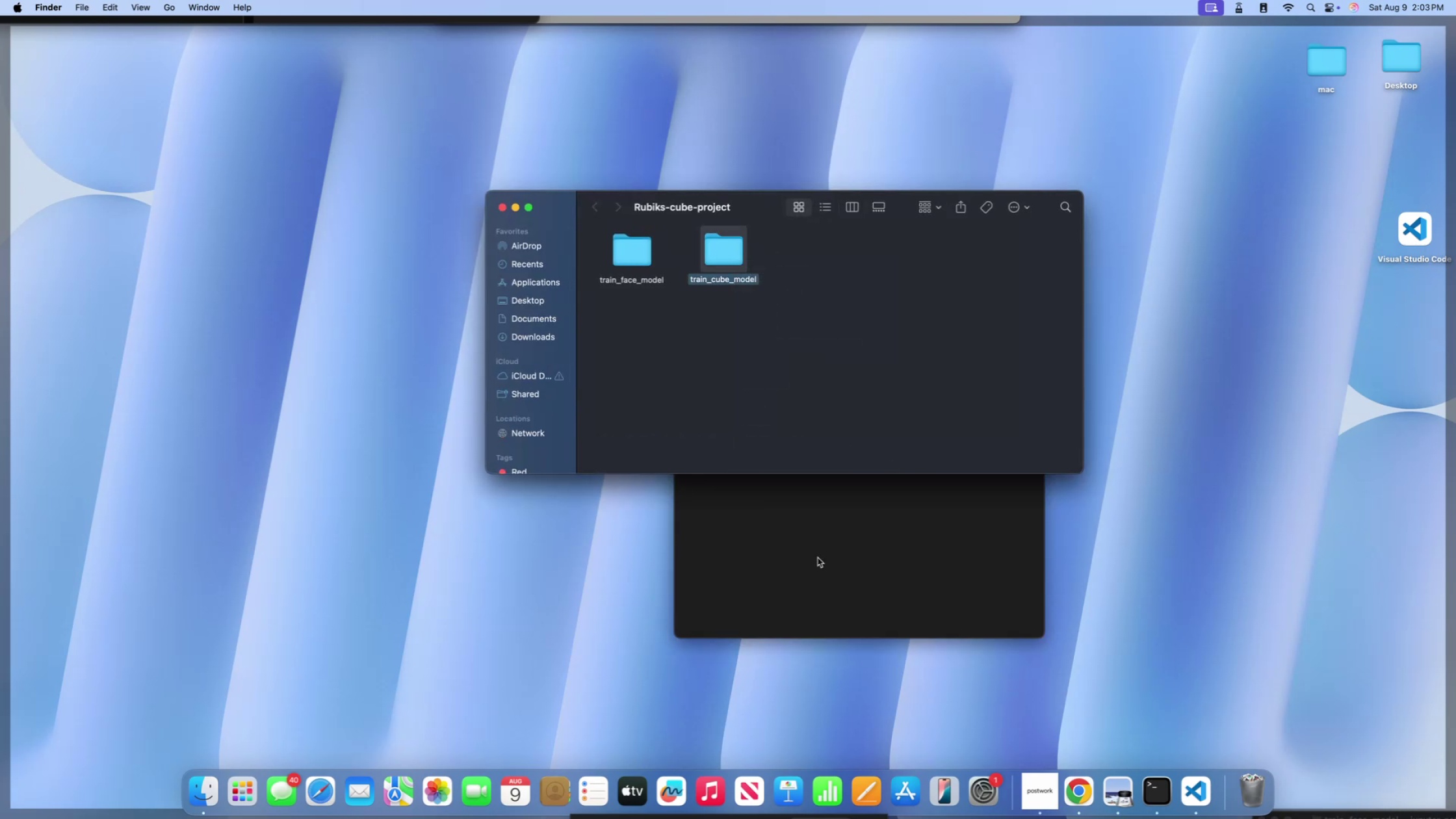 
scroll: coordinate [820, 543], scroll_direction: down, amount: 1.0
 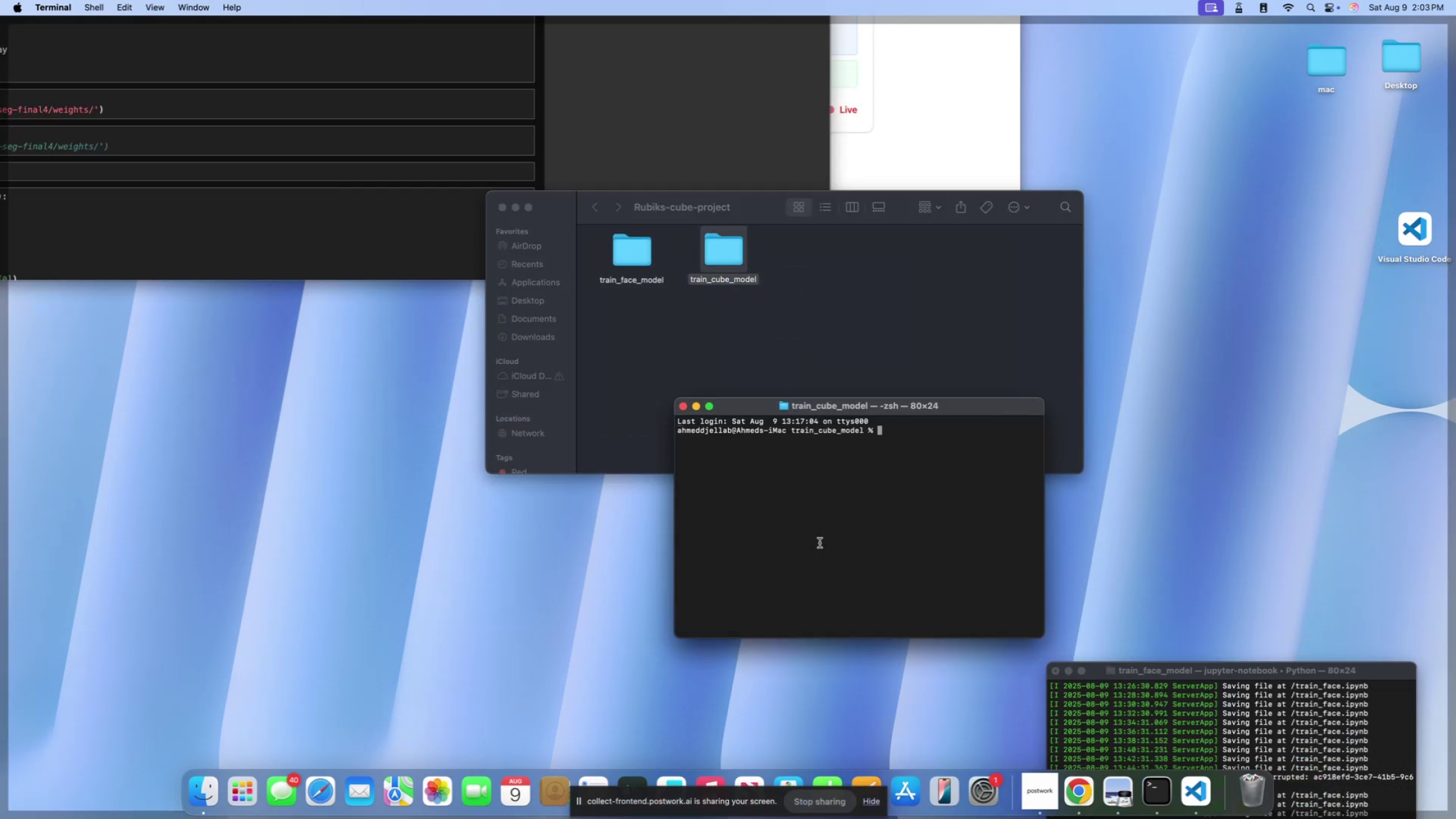 
left_click([820, 543])
 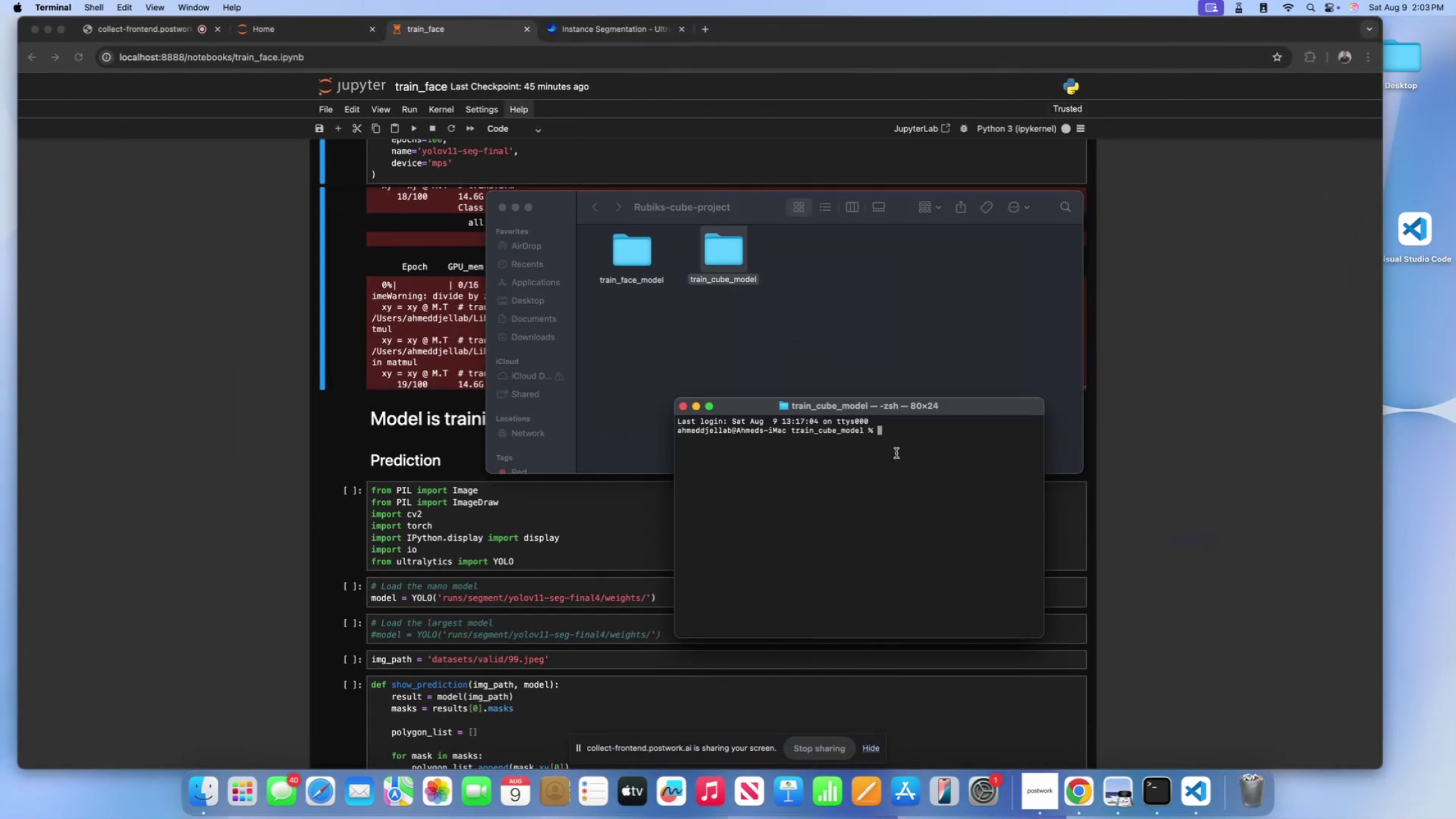 
key(ArrowUp)
 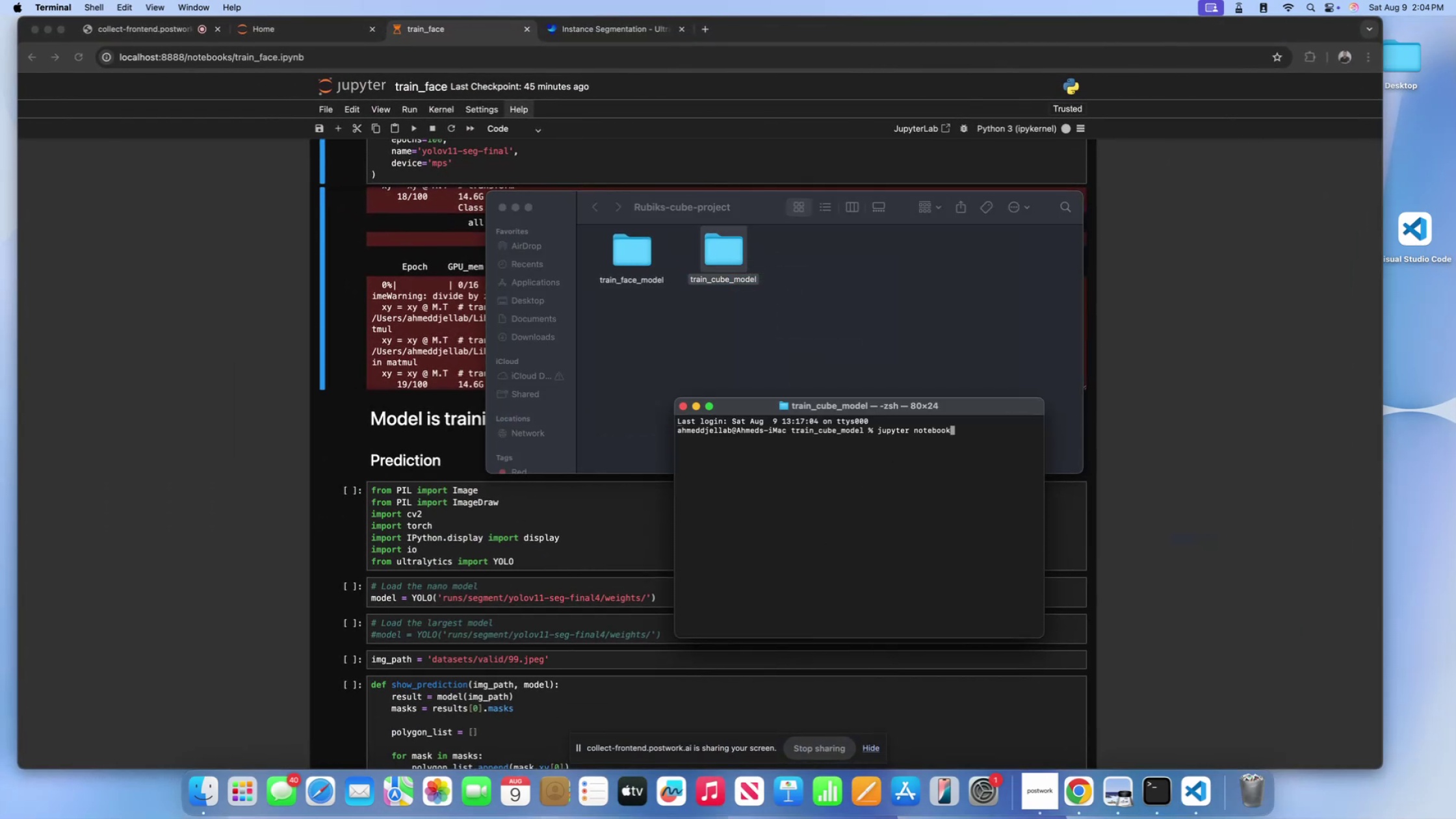 
key(Enter)
 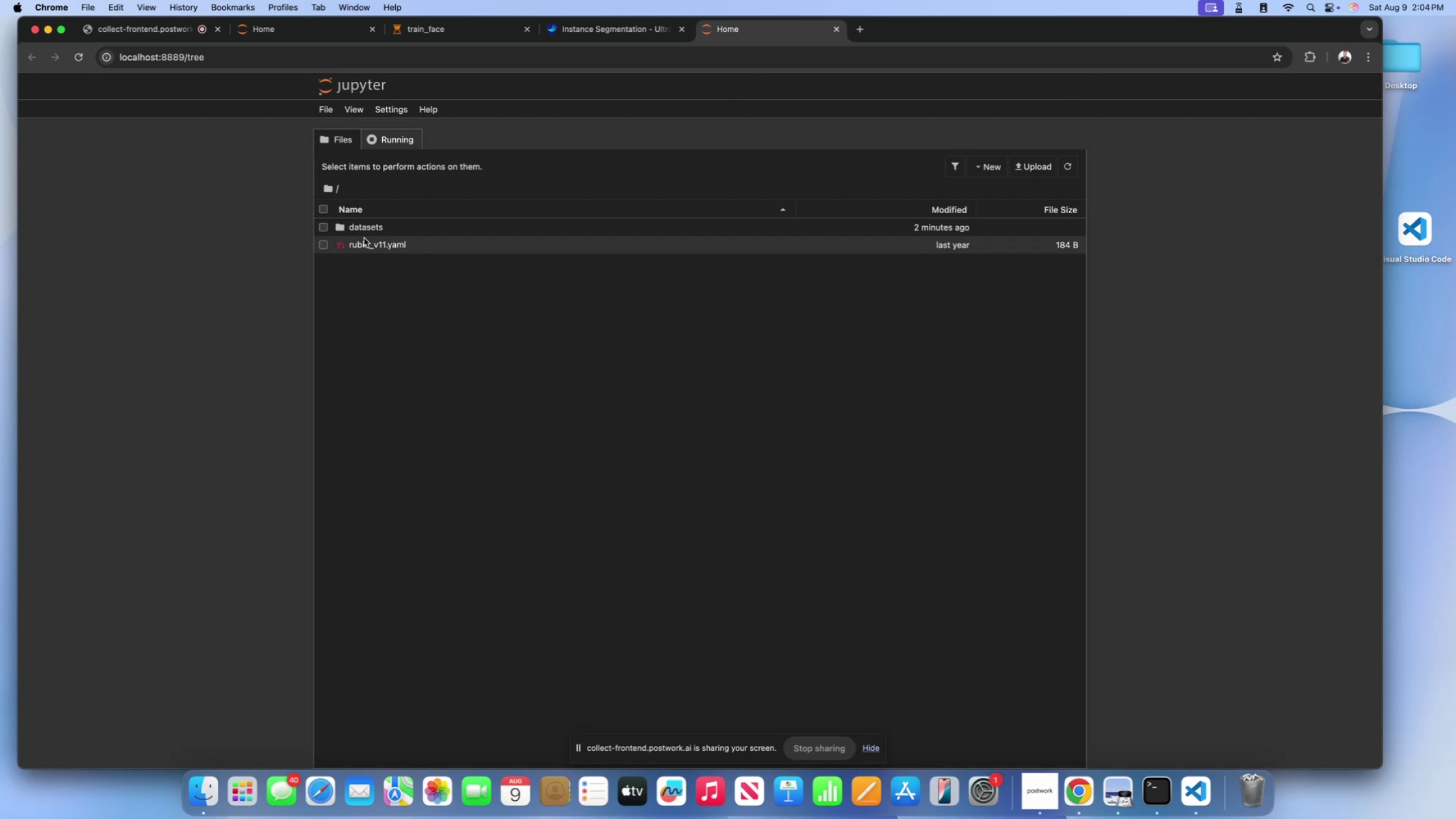 
wait(7.15)
 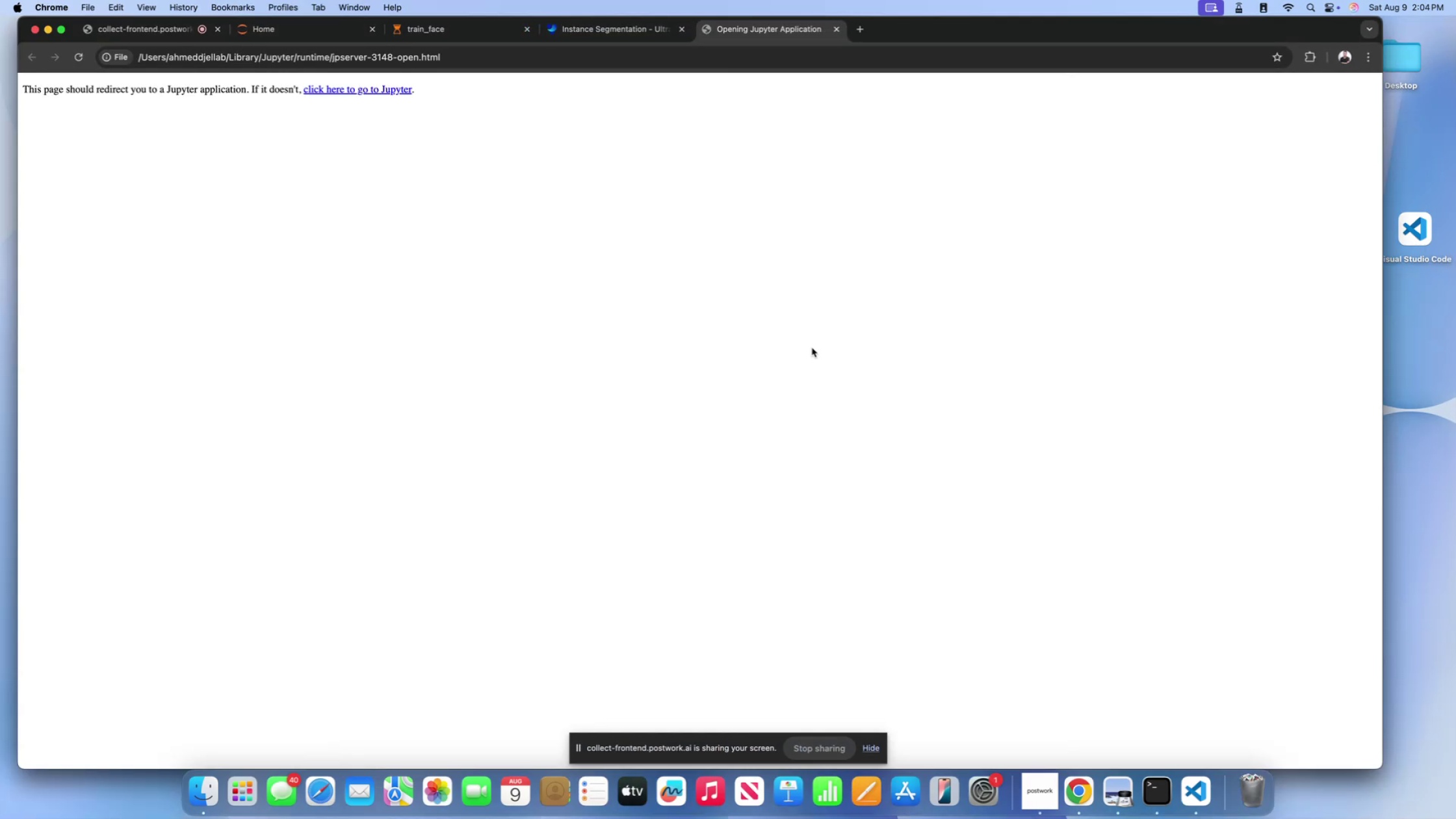 
left_click([973, 168])
 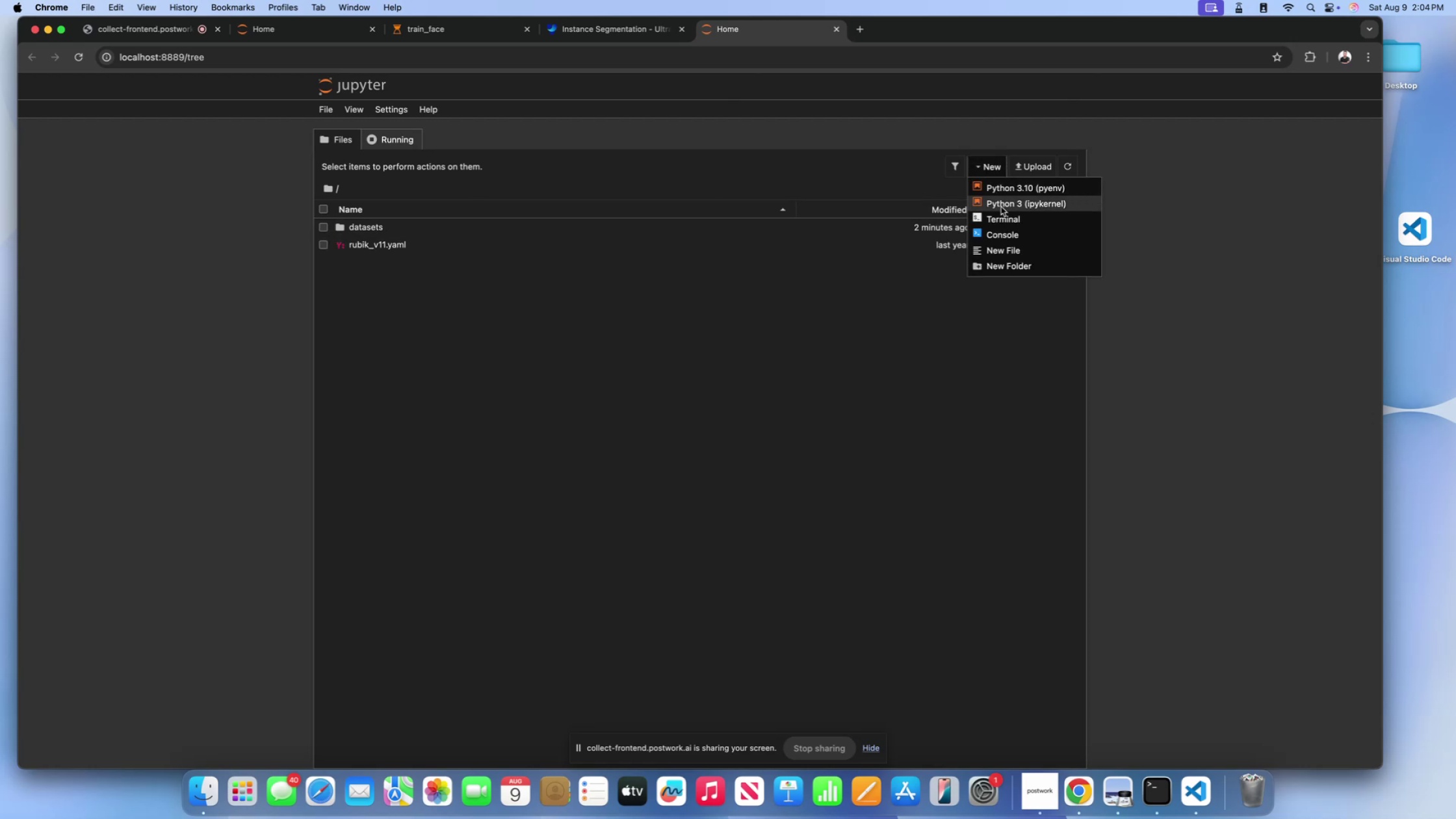 
wait(8.06)
 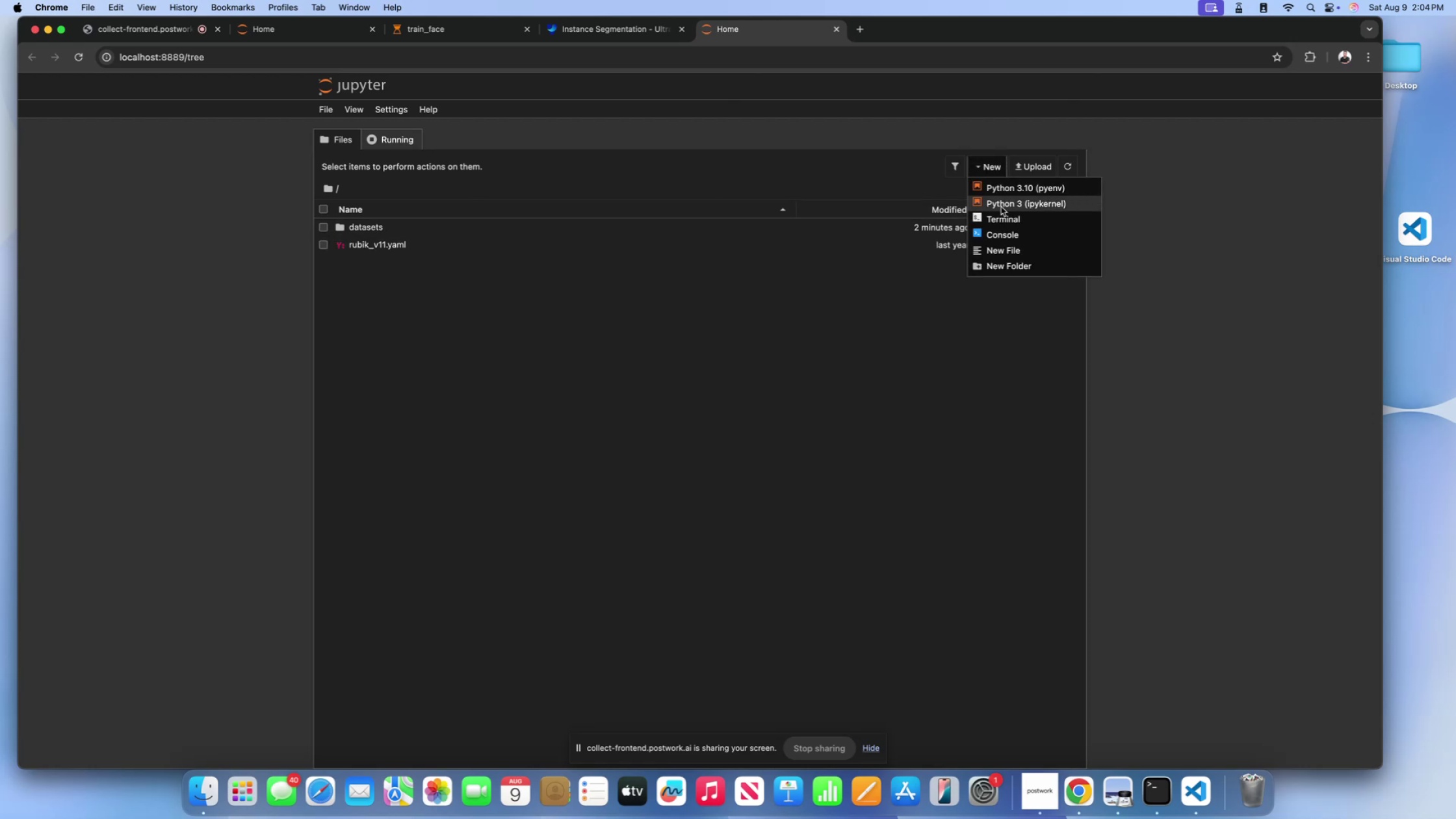 
left_click([1001, 207])
 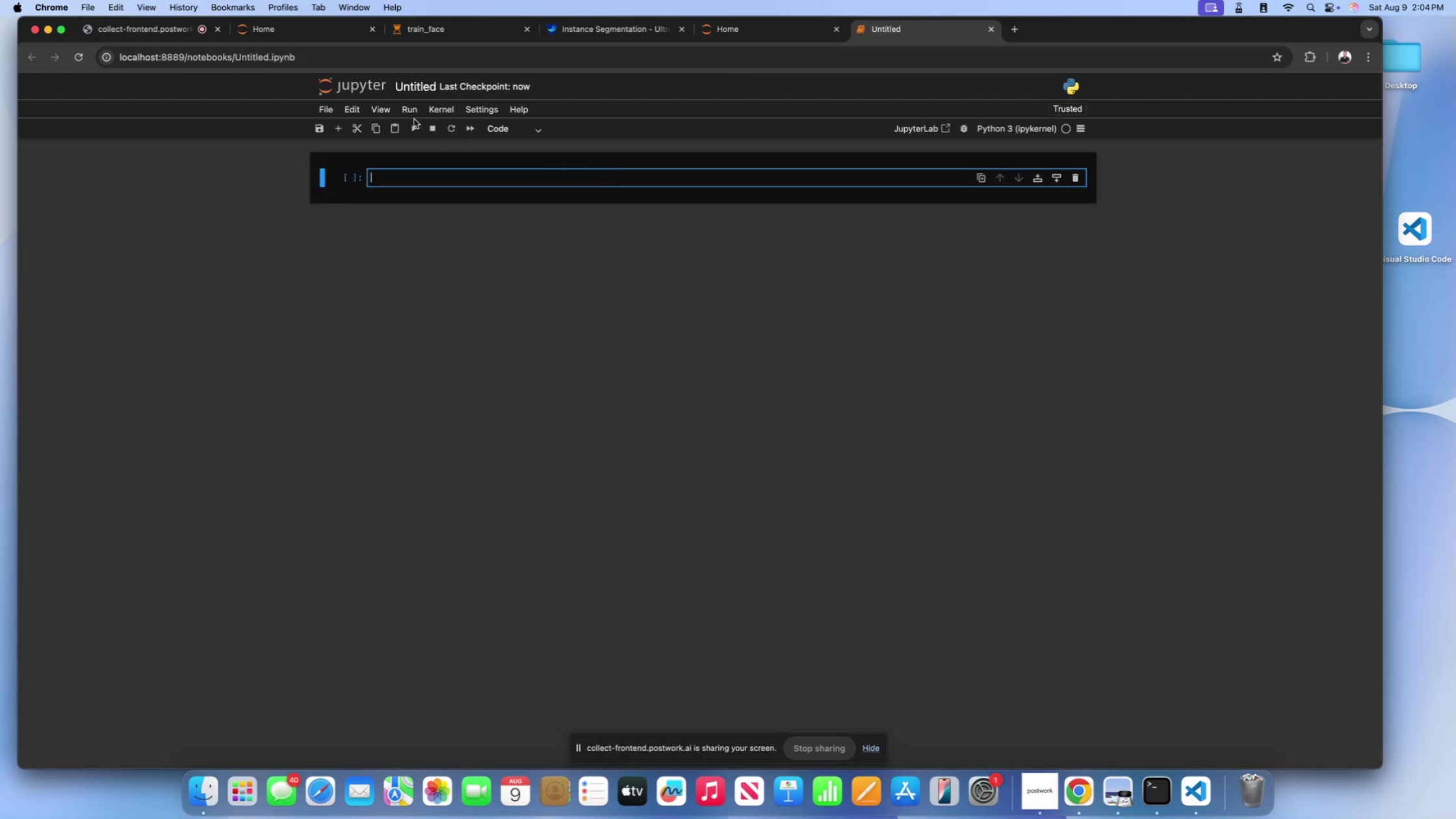 
left_click([396, 82])
 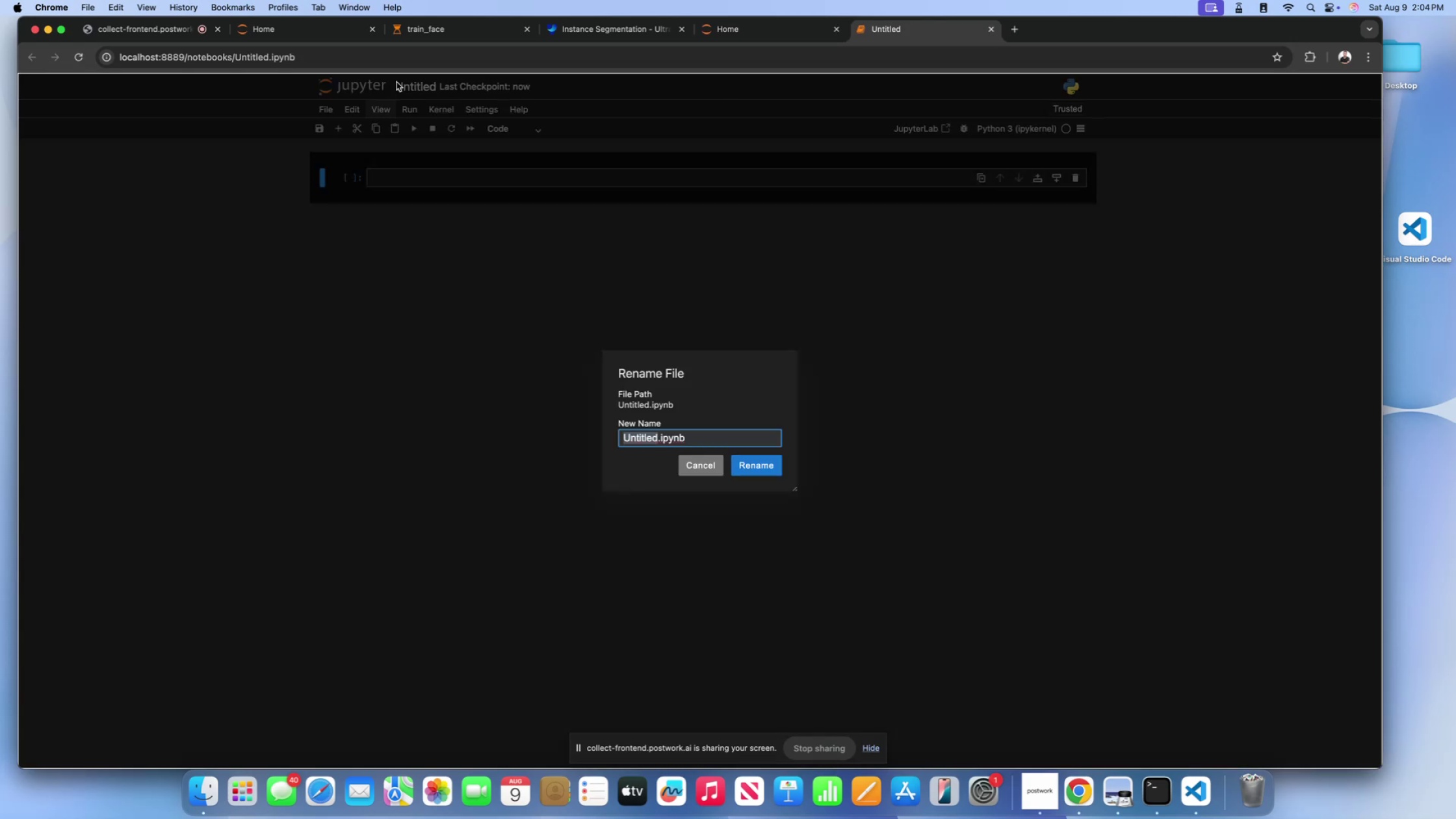 
type(train_cube)
 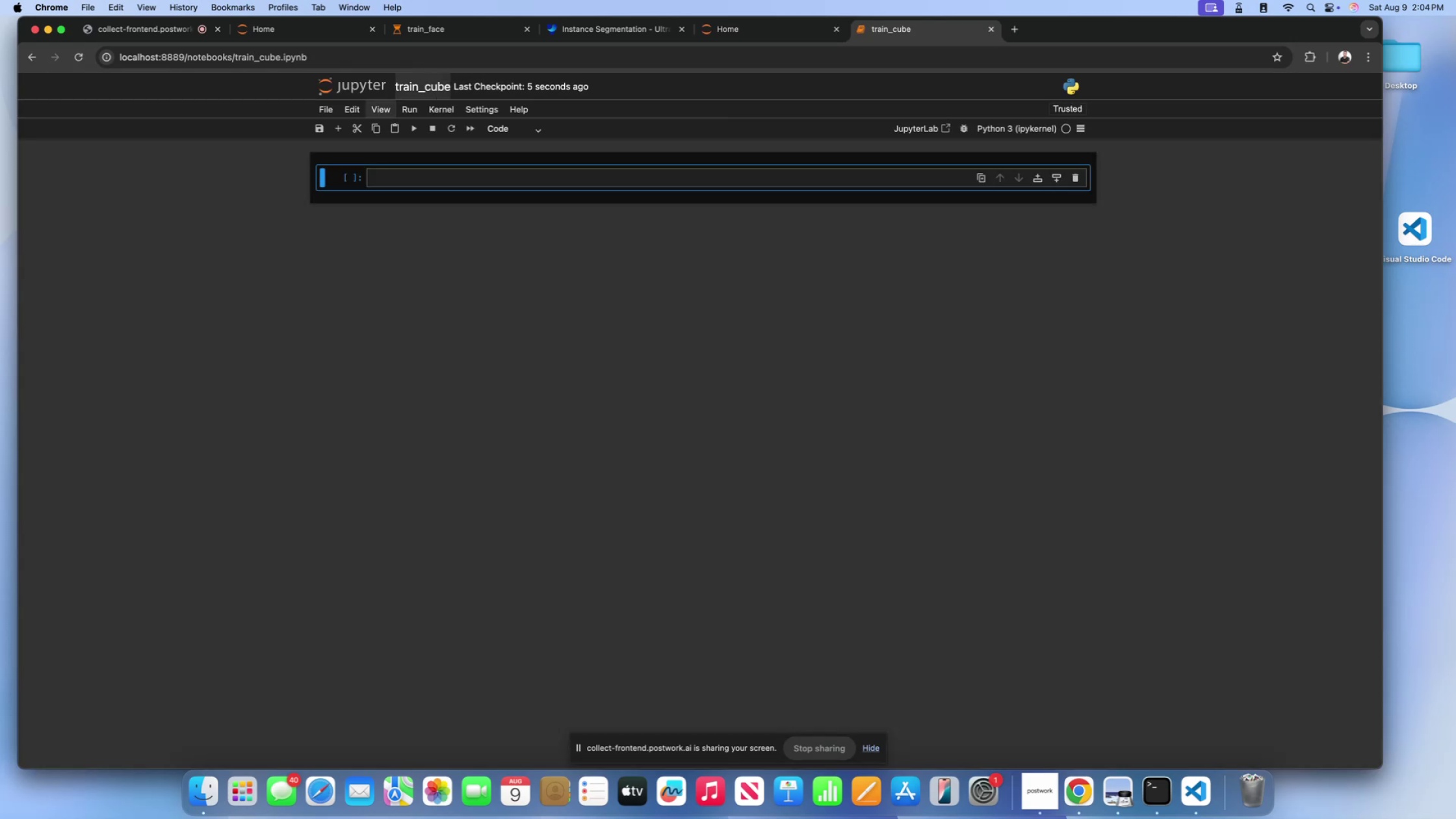 
 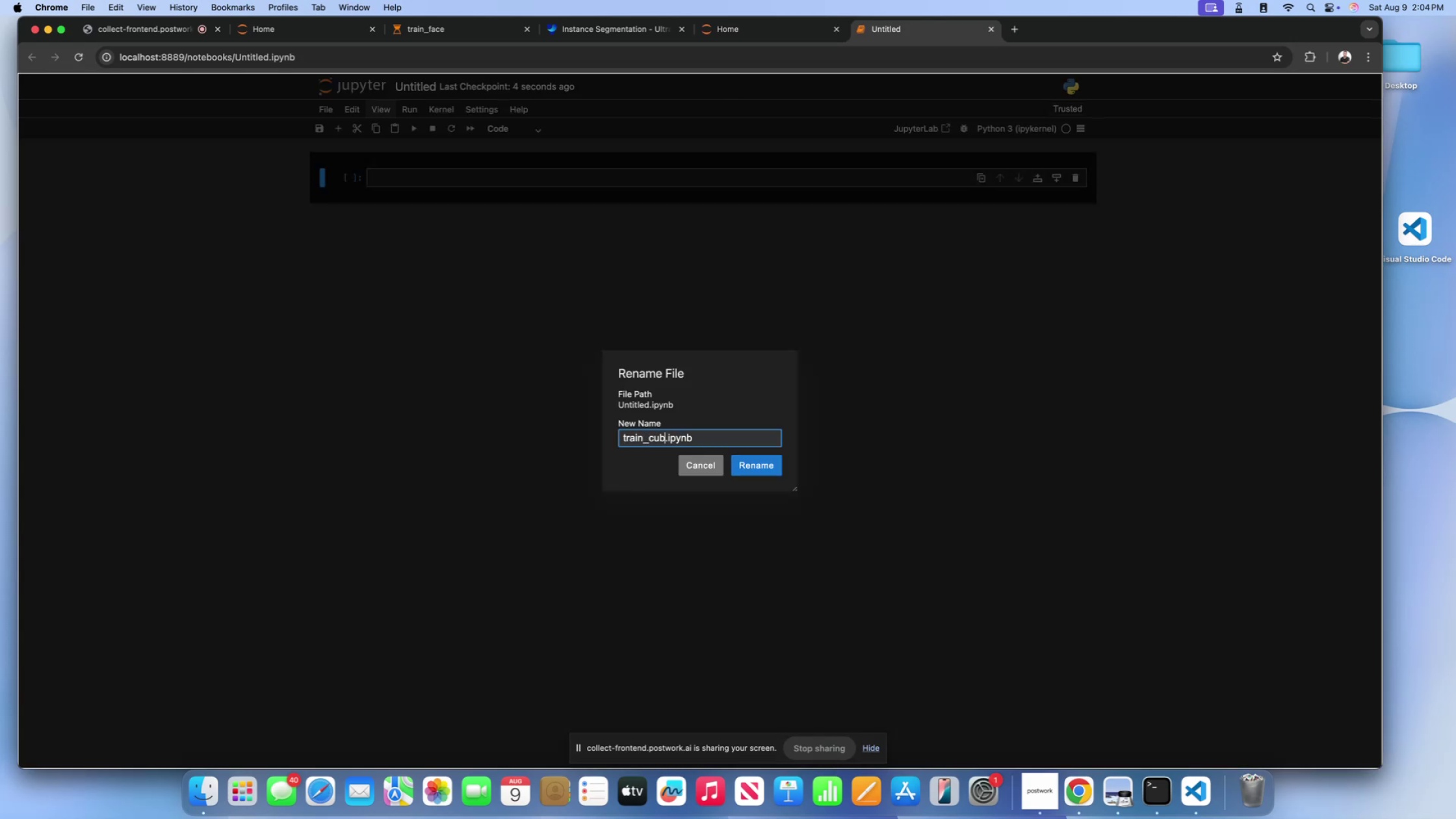 
key(Enter)
 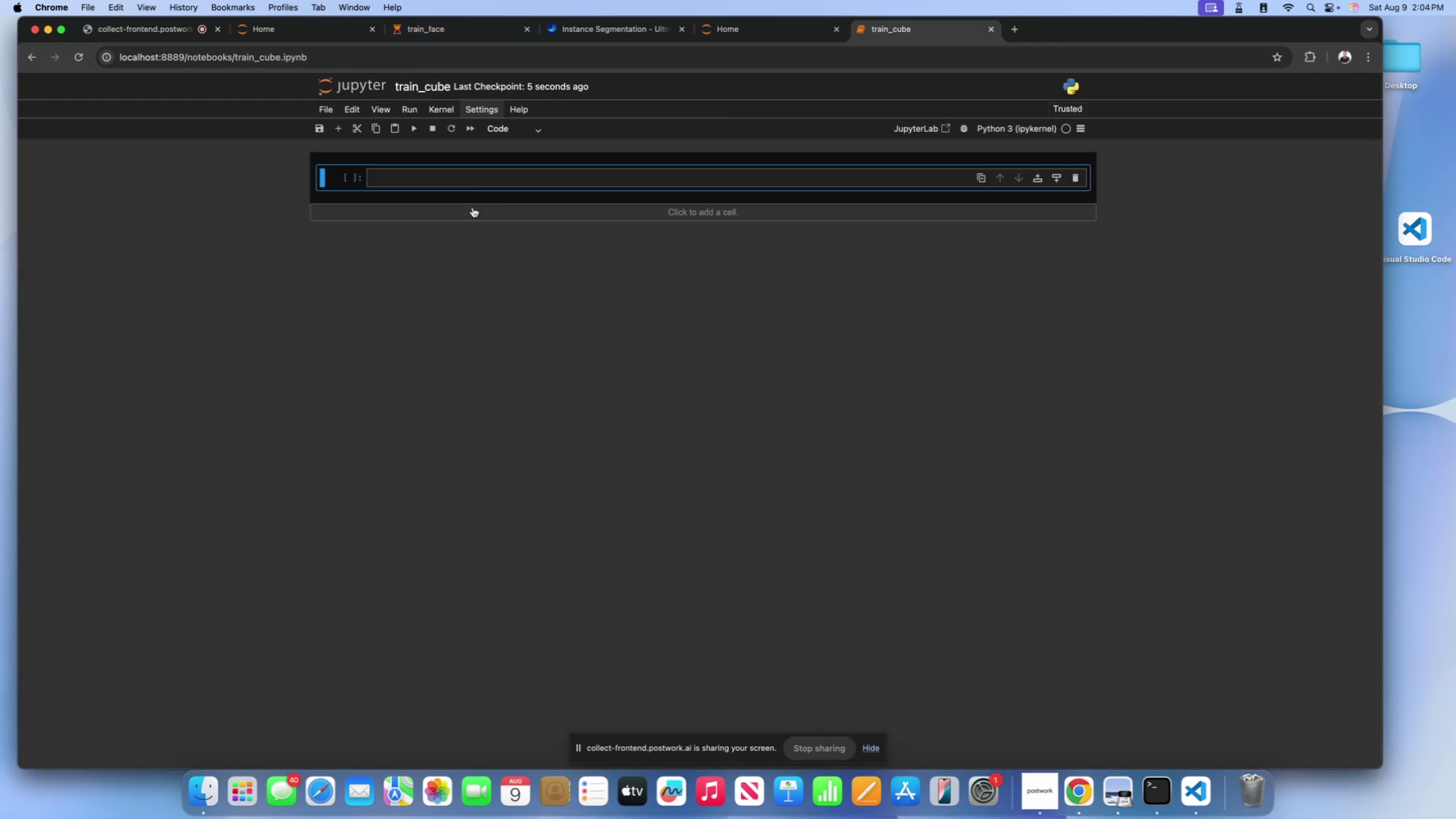 
left_click([464, 181])
 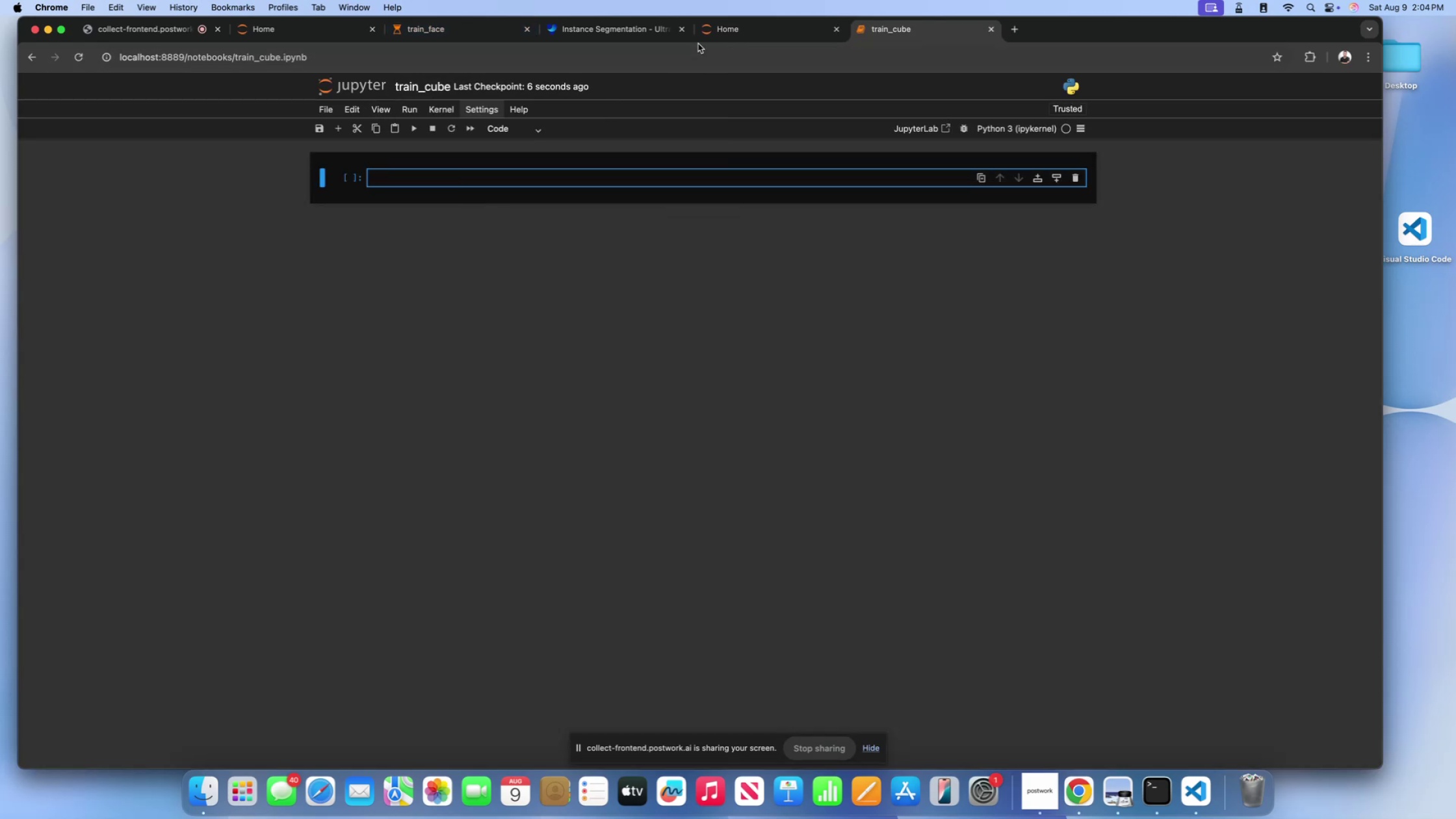 
left_click([734, 38])
 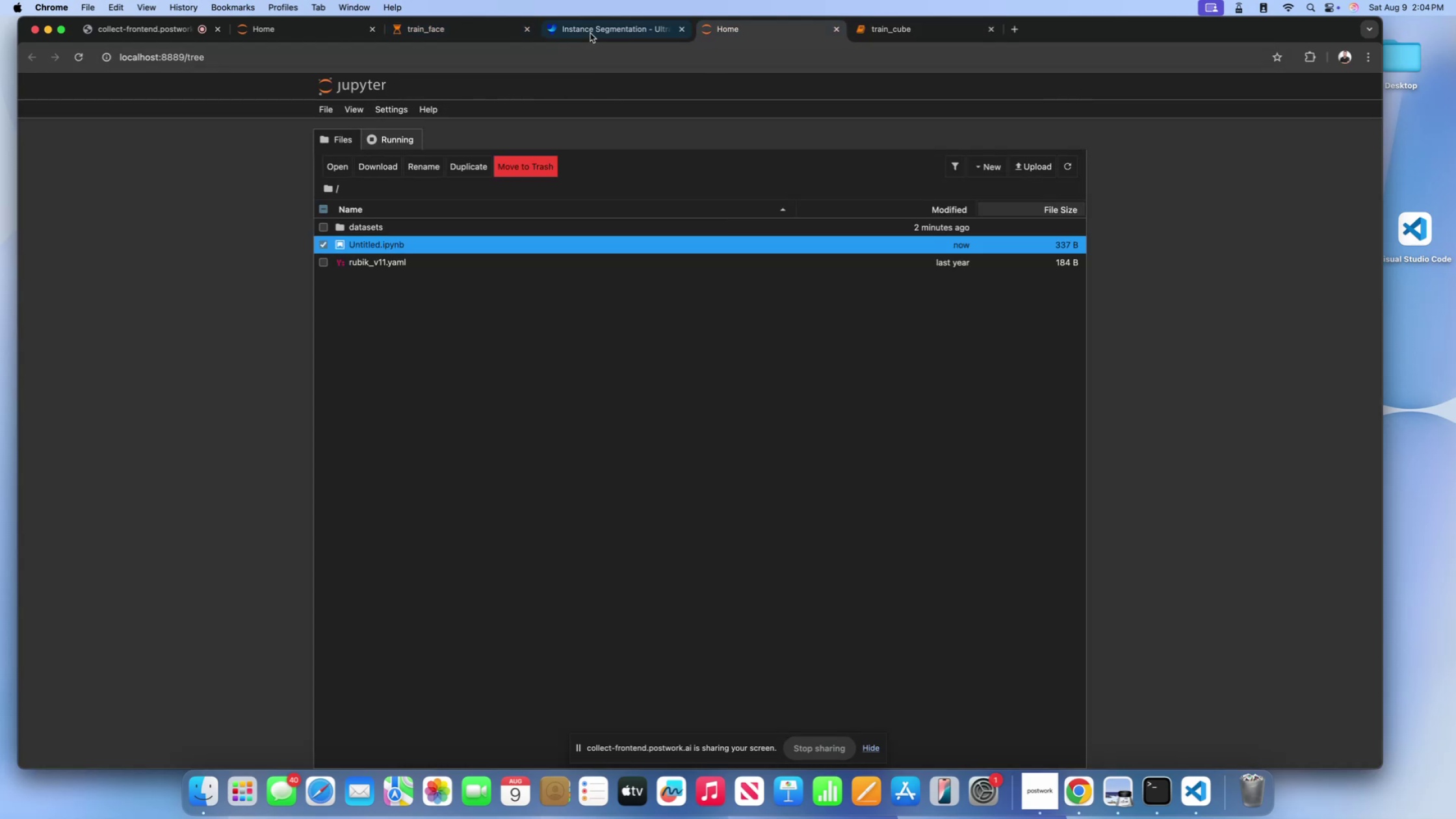 
left_click([588, 29])
 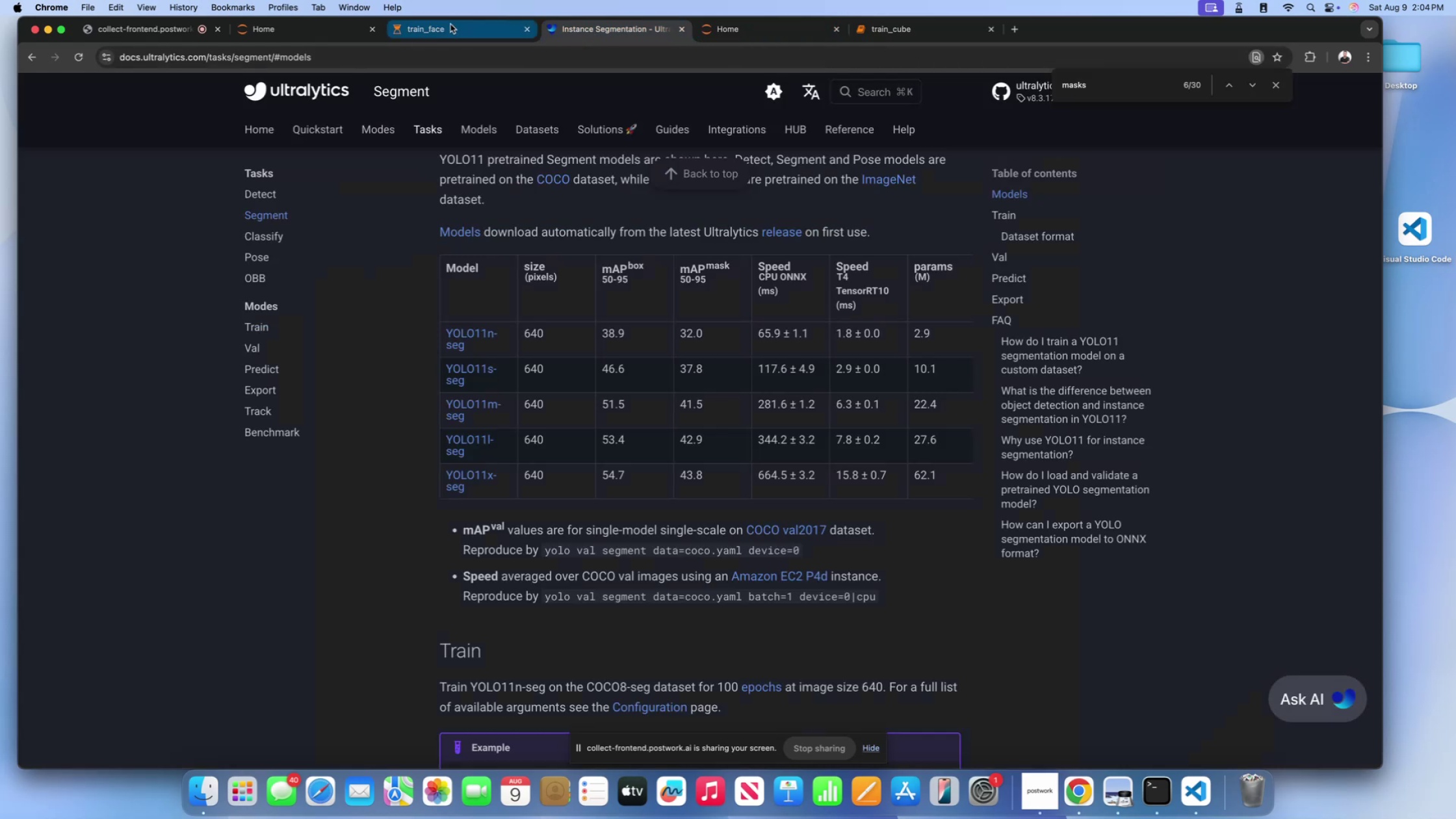 
left_click([450, 24])
 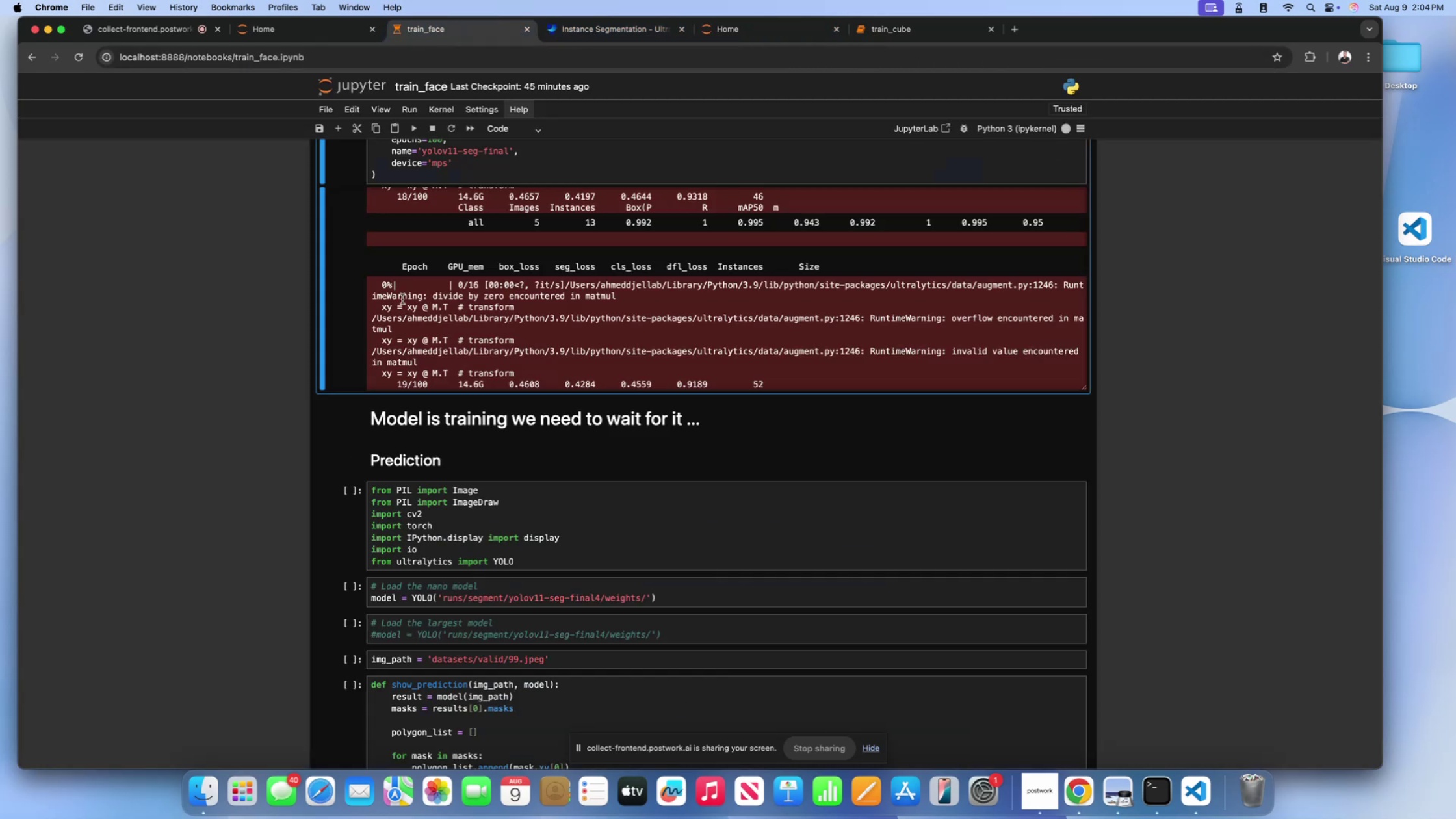 
scroll: coordinate [464, 230], scroll_direction: up, amount: 195.0
 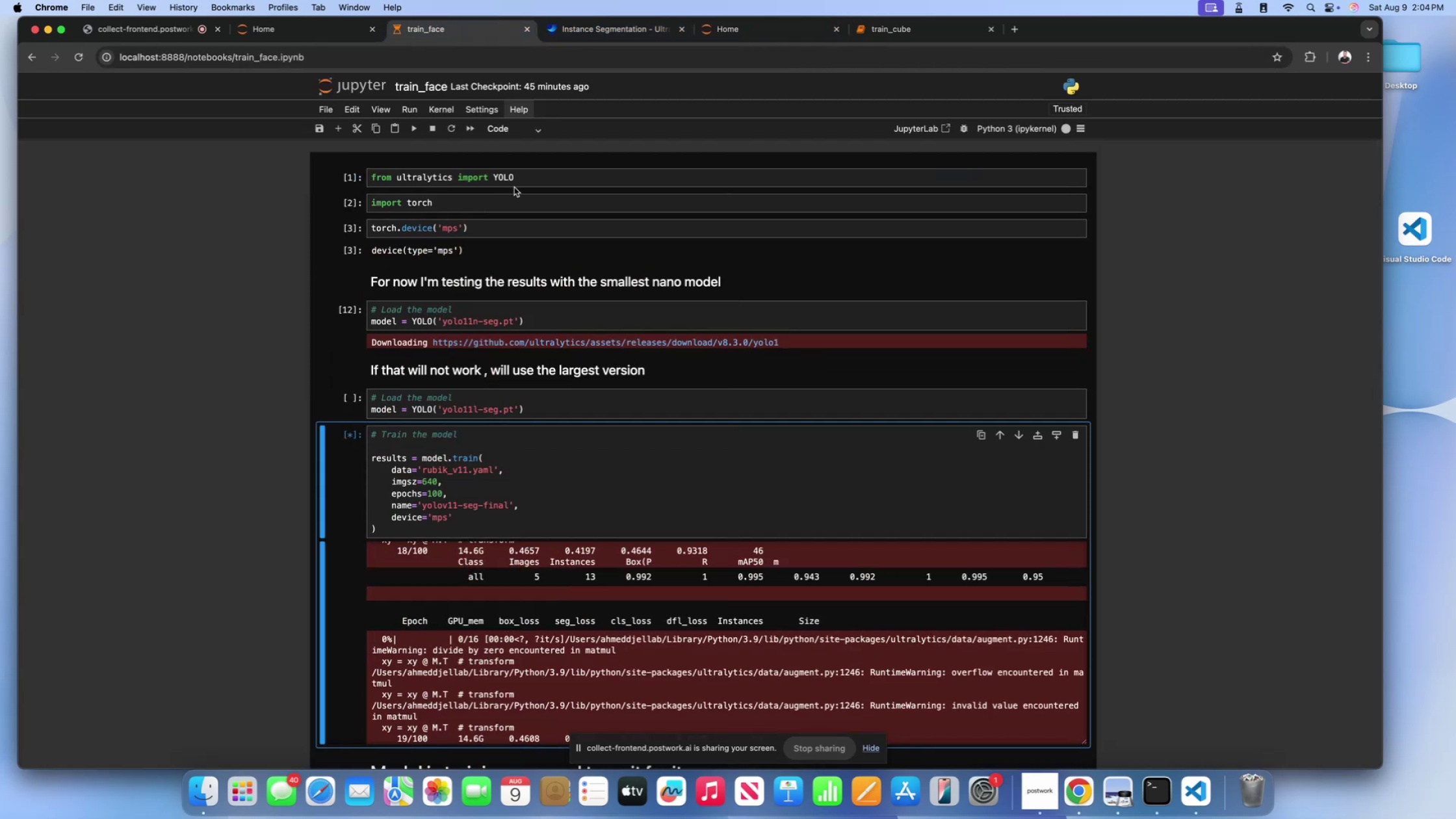 
left_click_drag(start_coordinate=[530, 179], to_coordinate=[326, 178])
 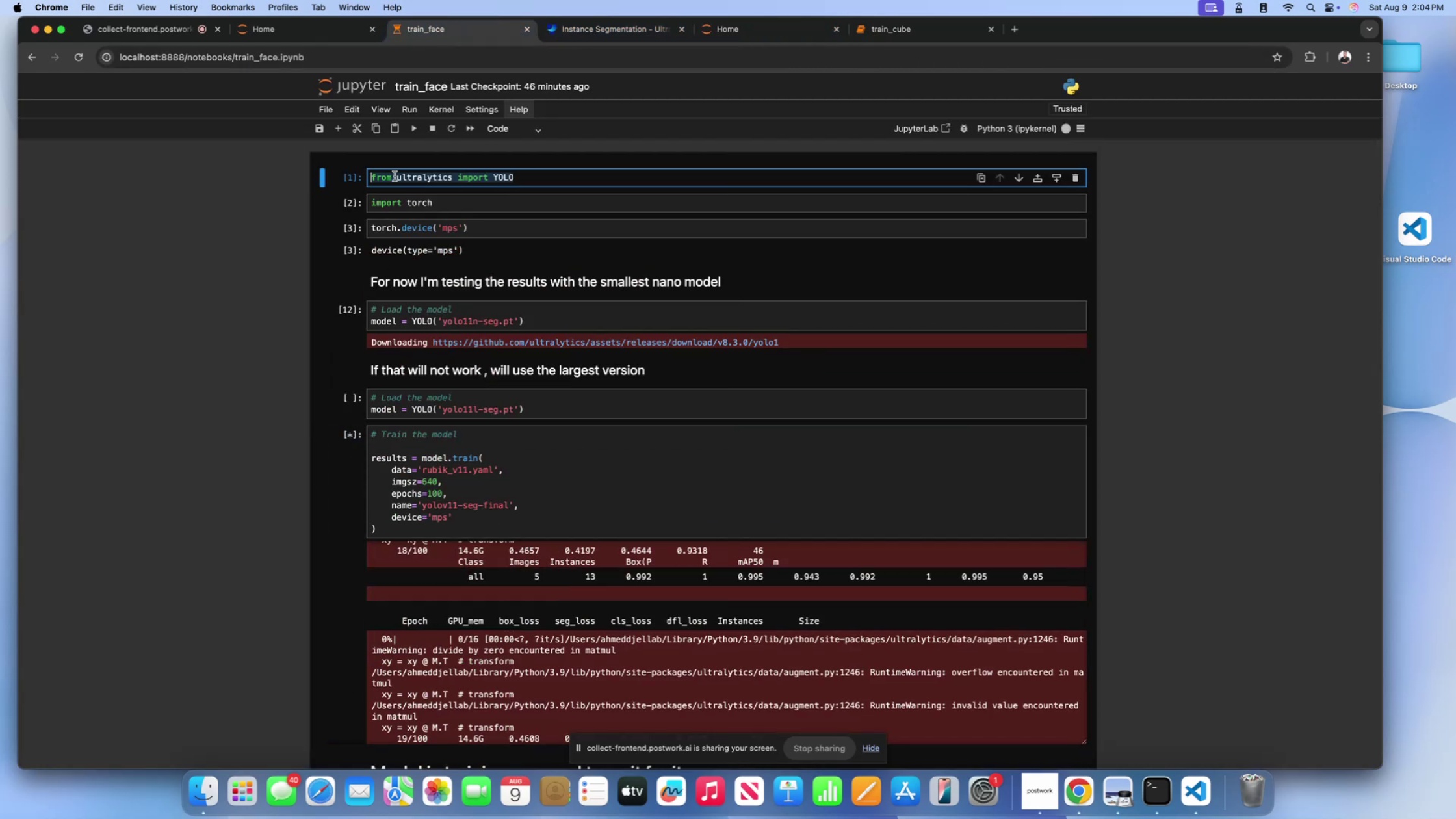 
key(Meta+C)
 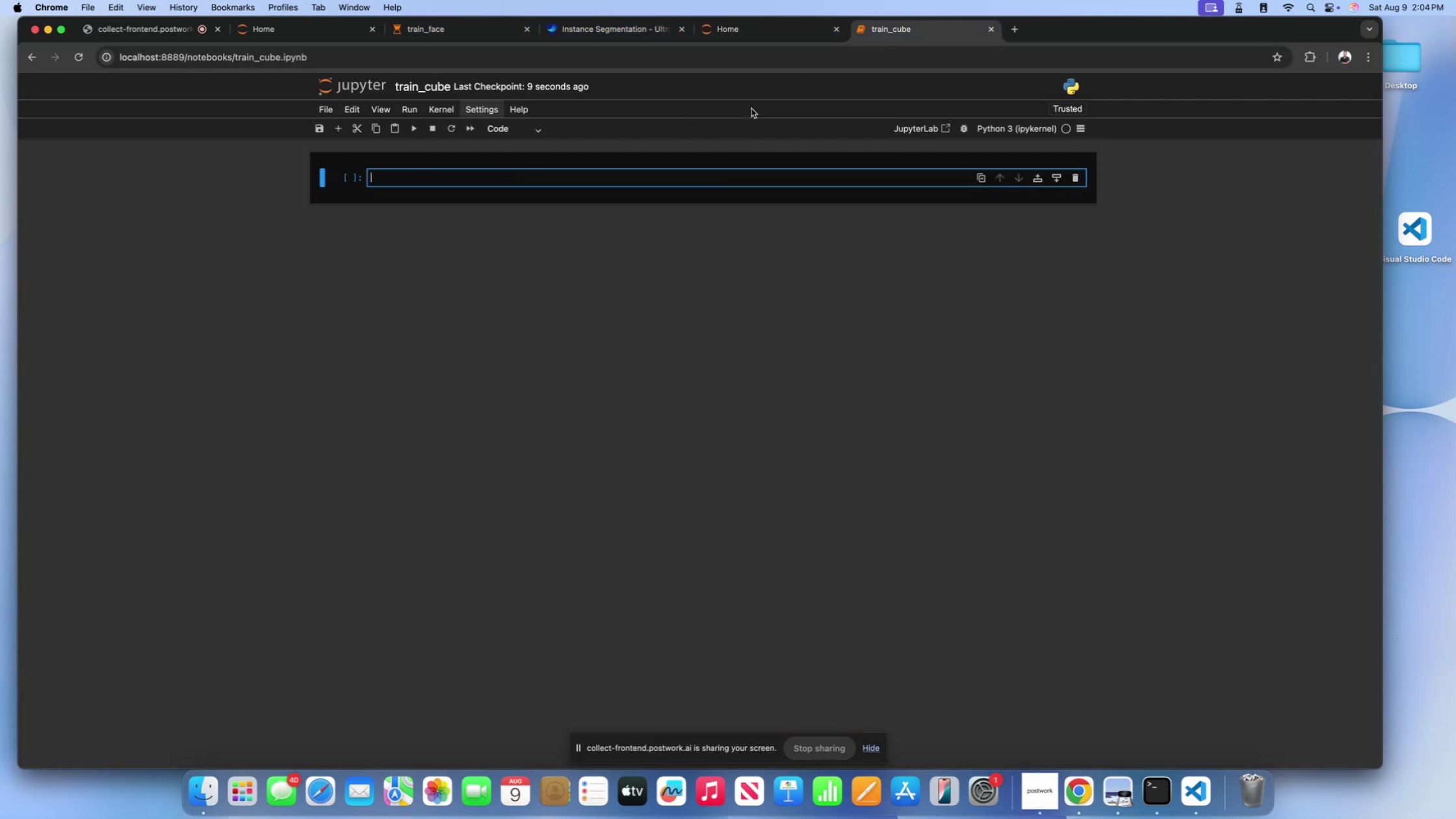 
key(Meta+V)
 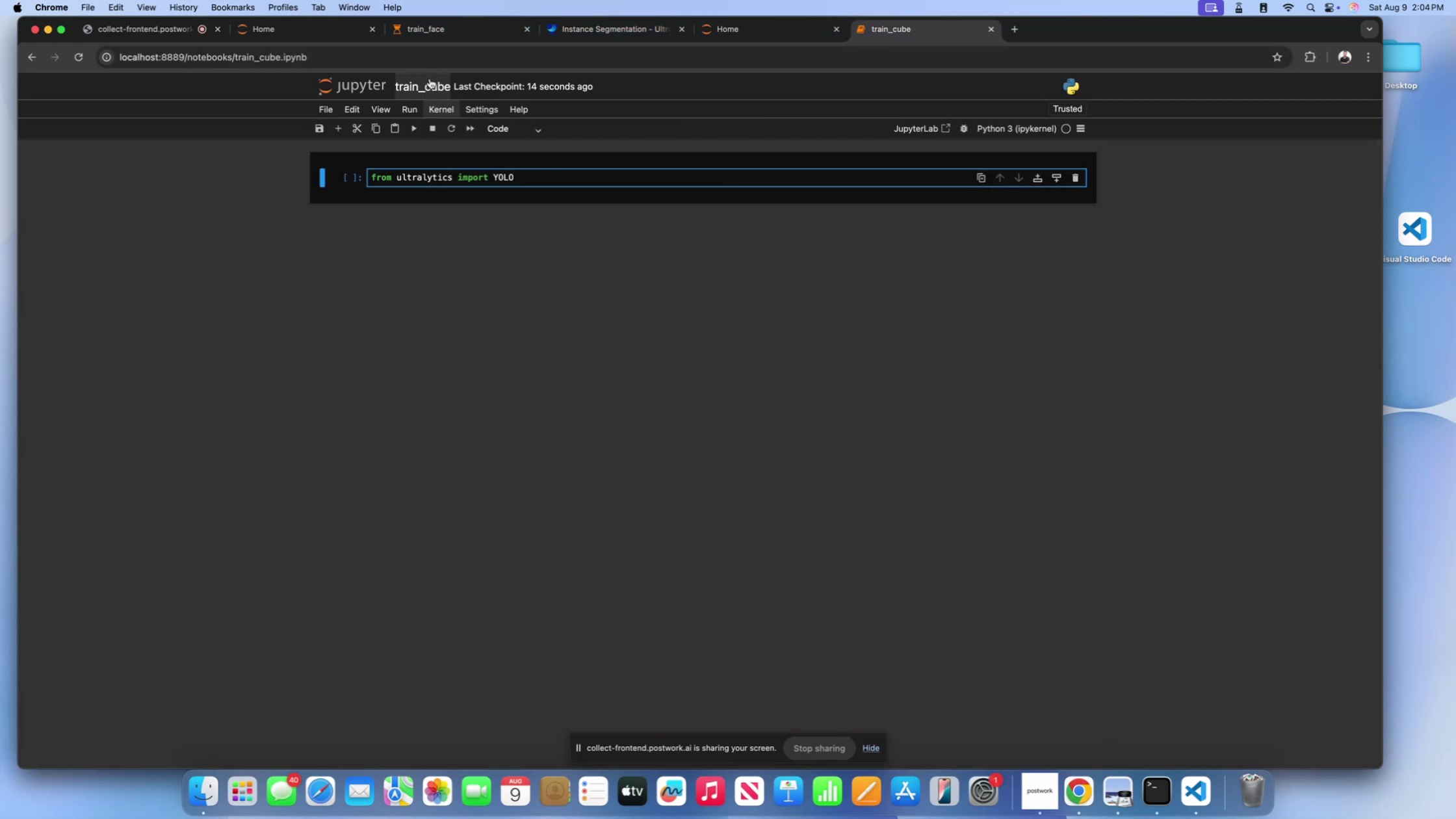 
left_click([415, 31])
 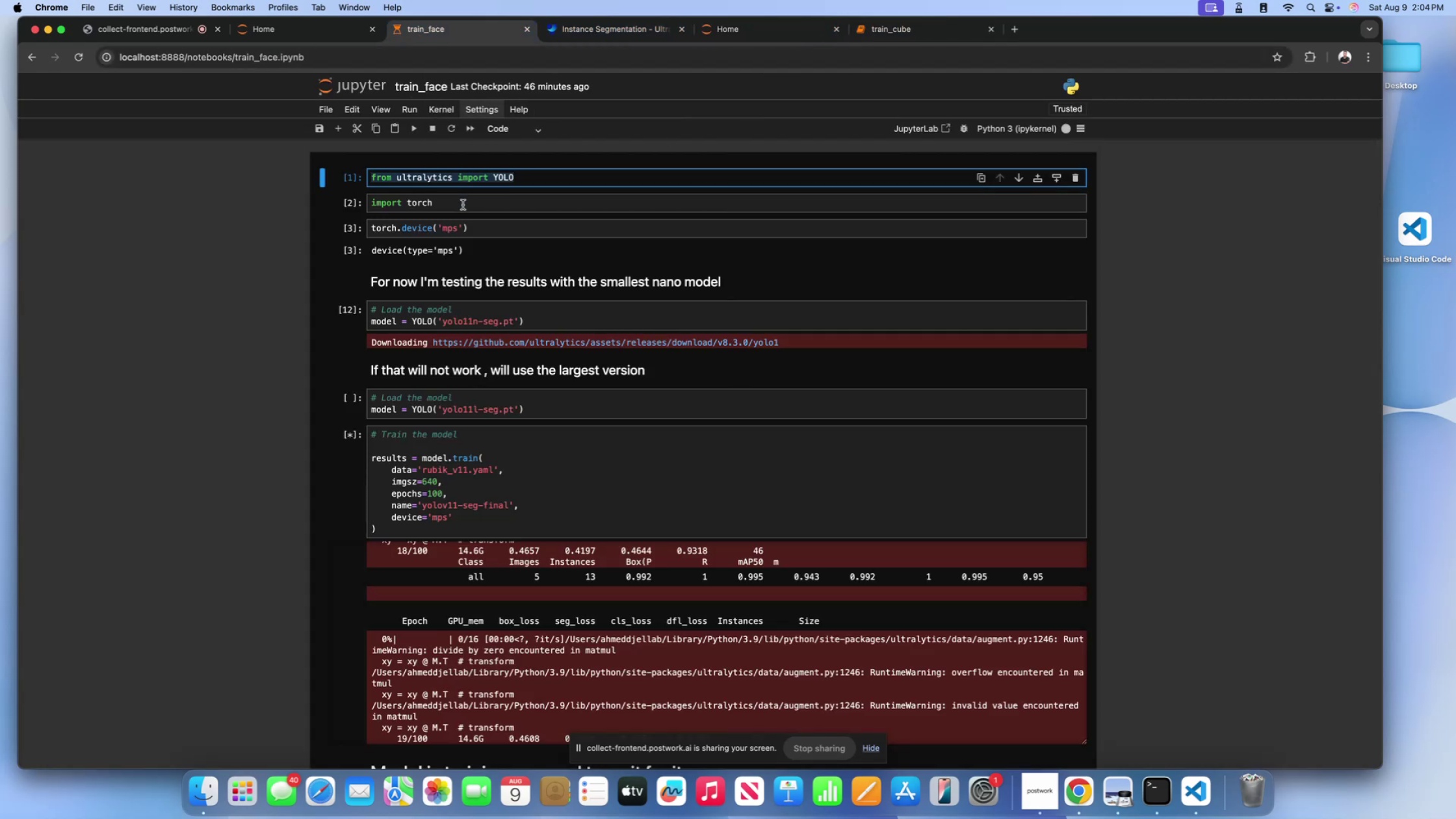 
left_click([462, 211])
 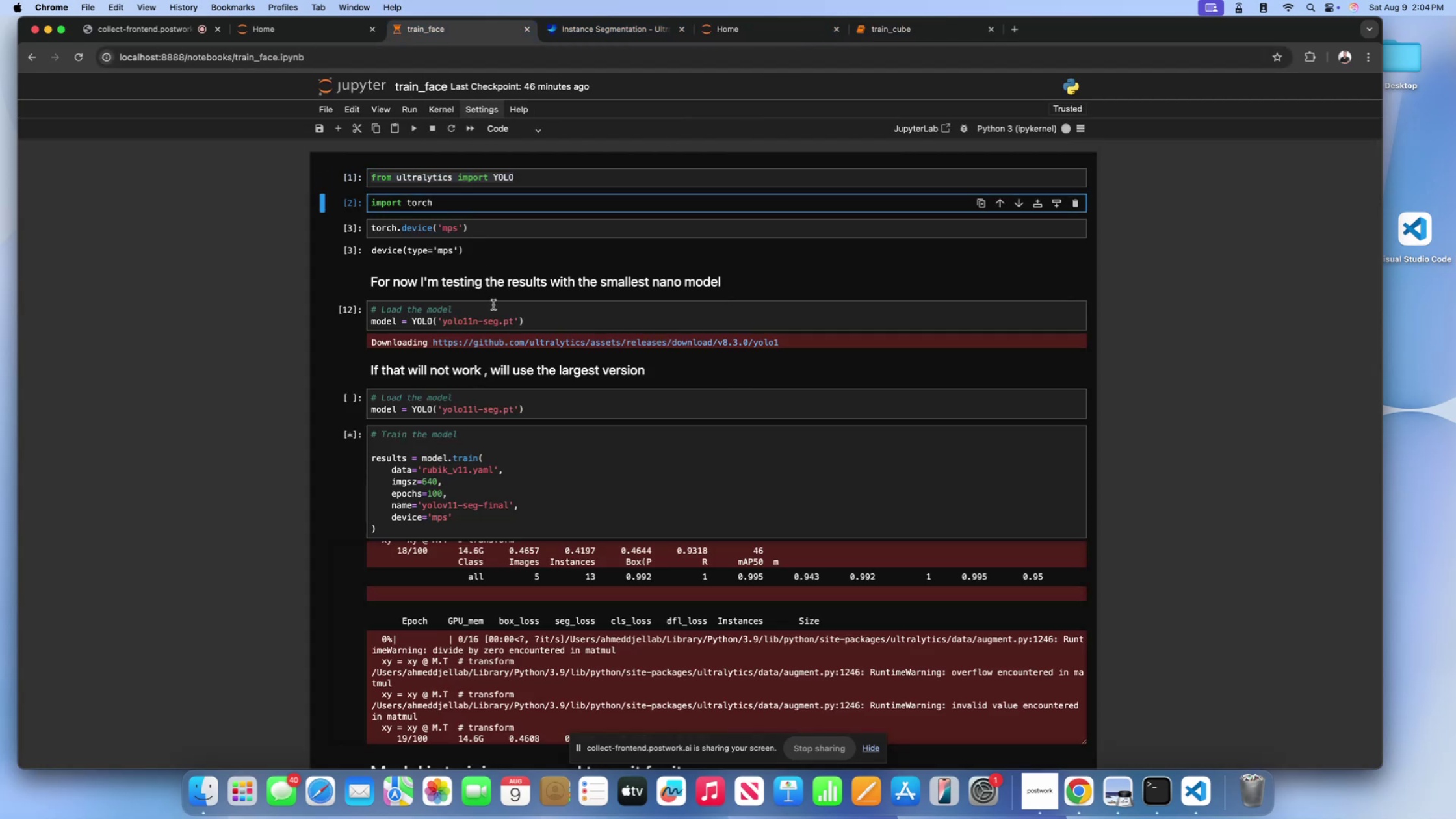 
left_click([504, 312])
 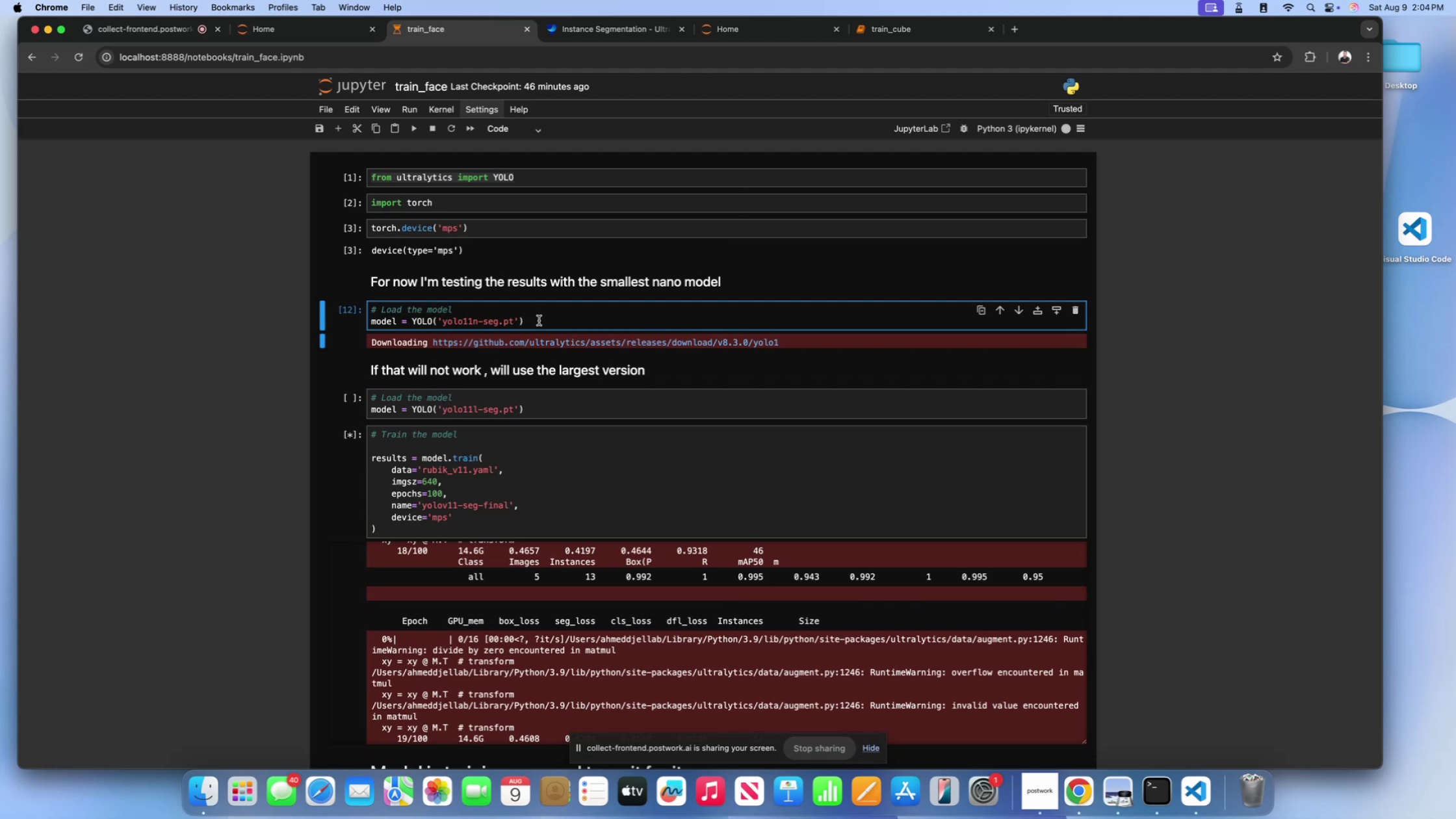 
left_click_drag(start_coordinate=[539, 320], to_coordinate=[363, 309])
 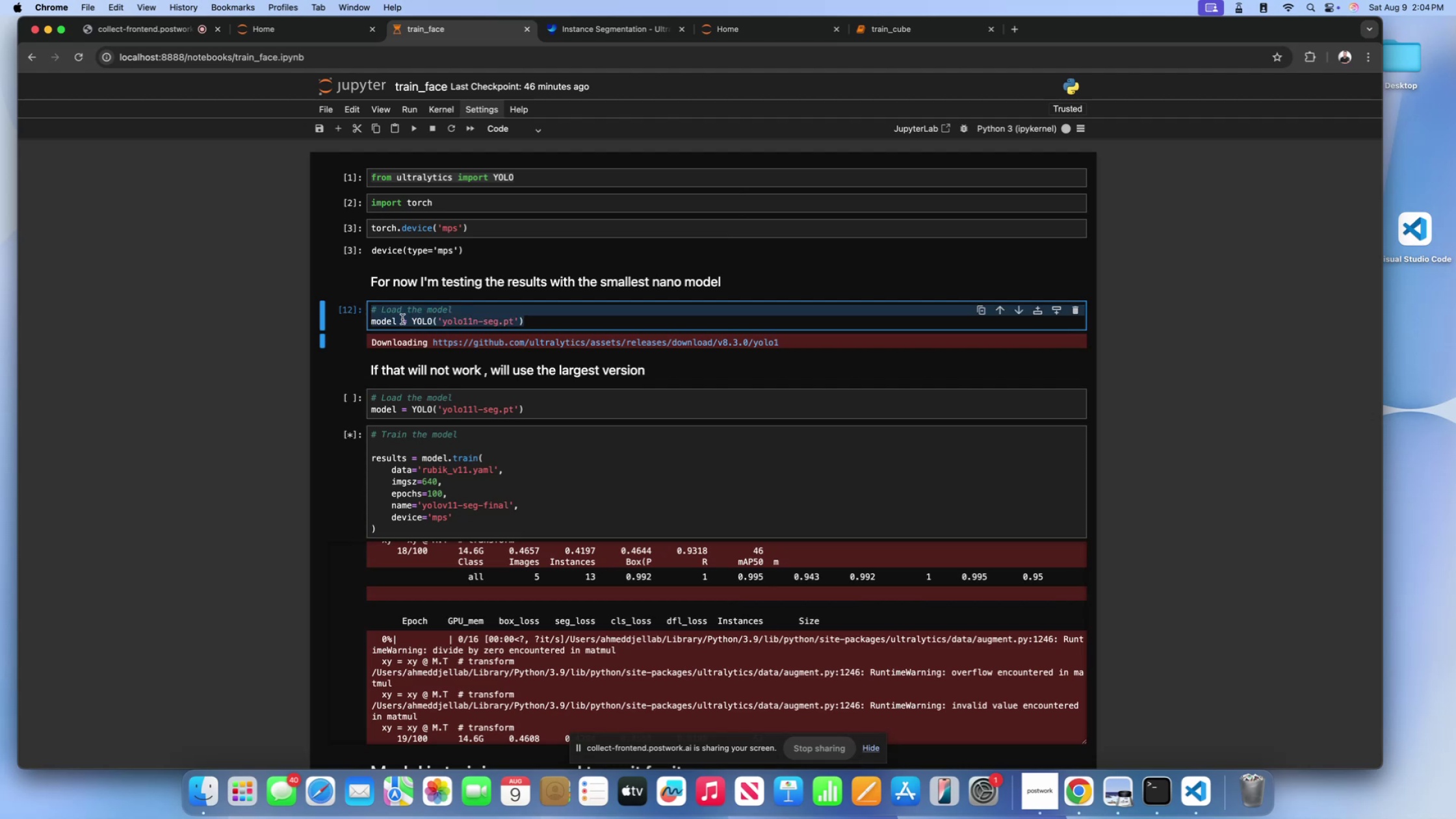 
key(Meta+C)
 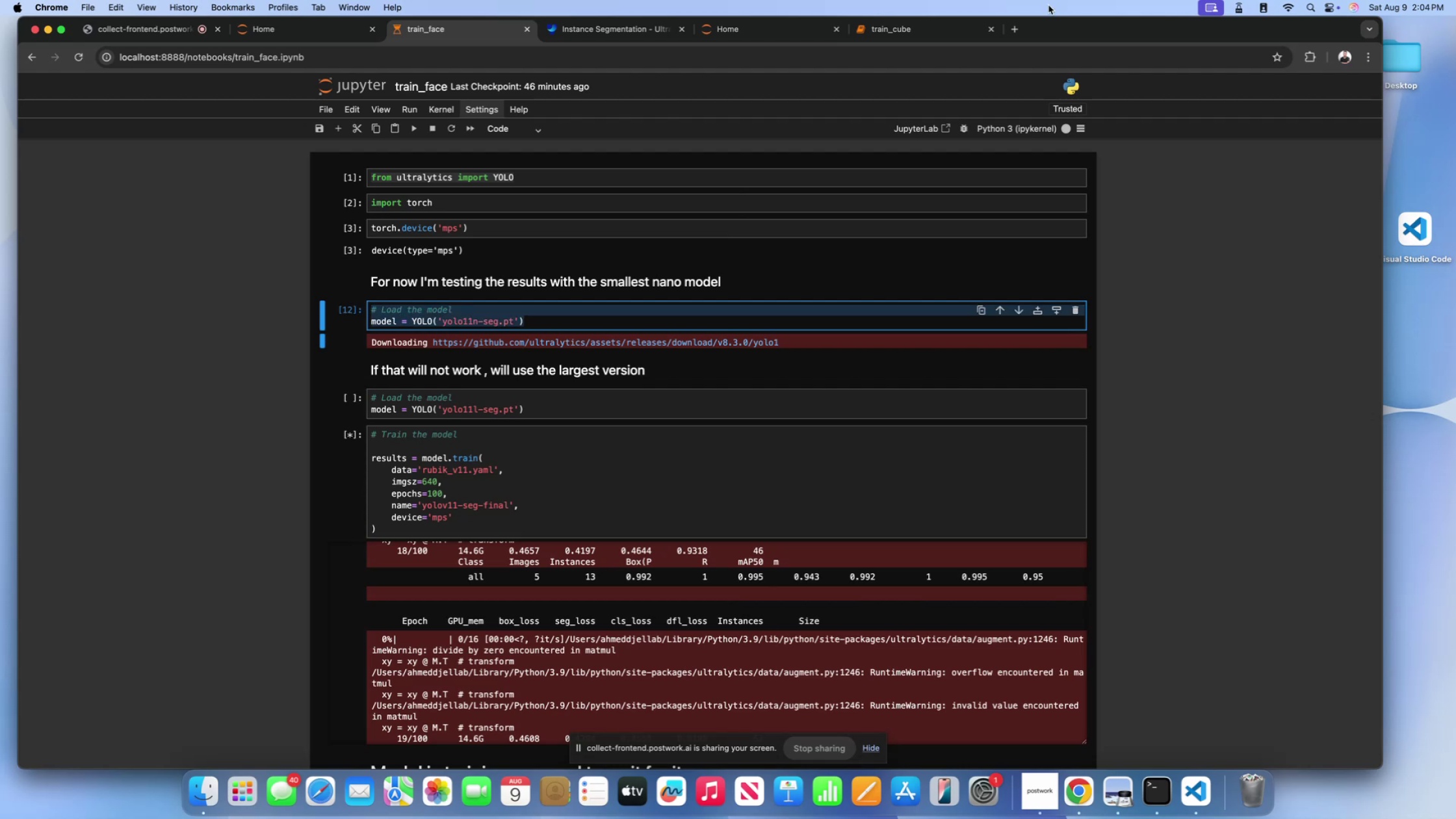 
left_click([931, 34])
 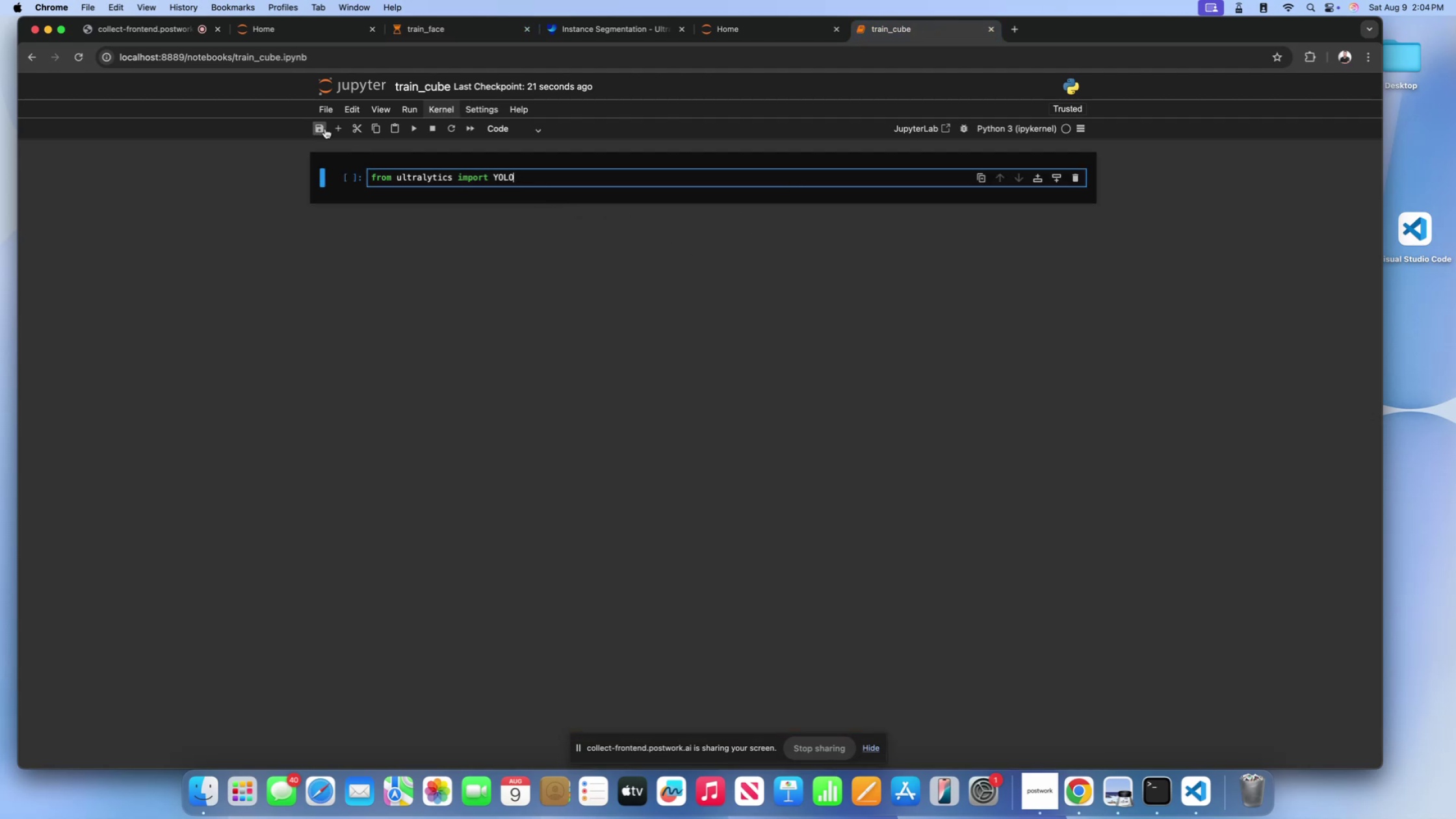 
left_click([335, 125])
 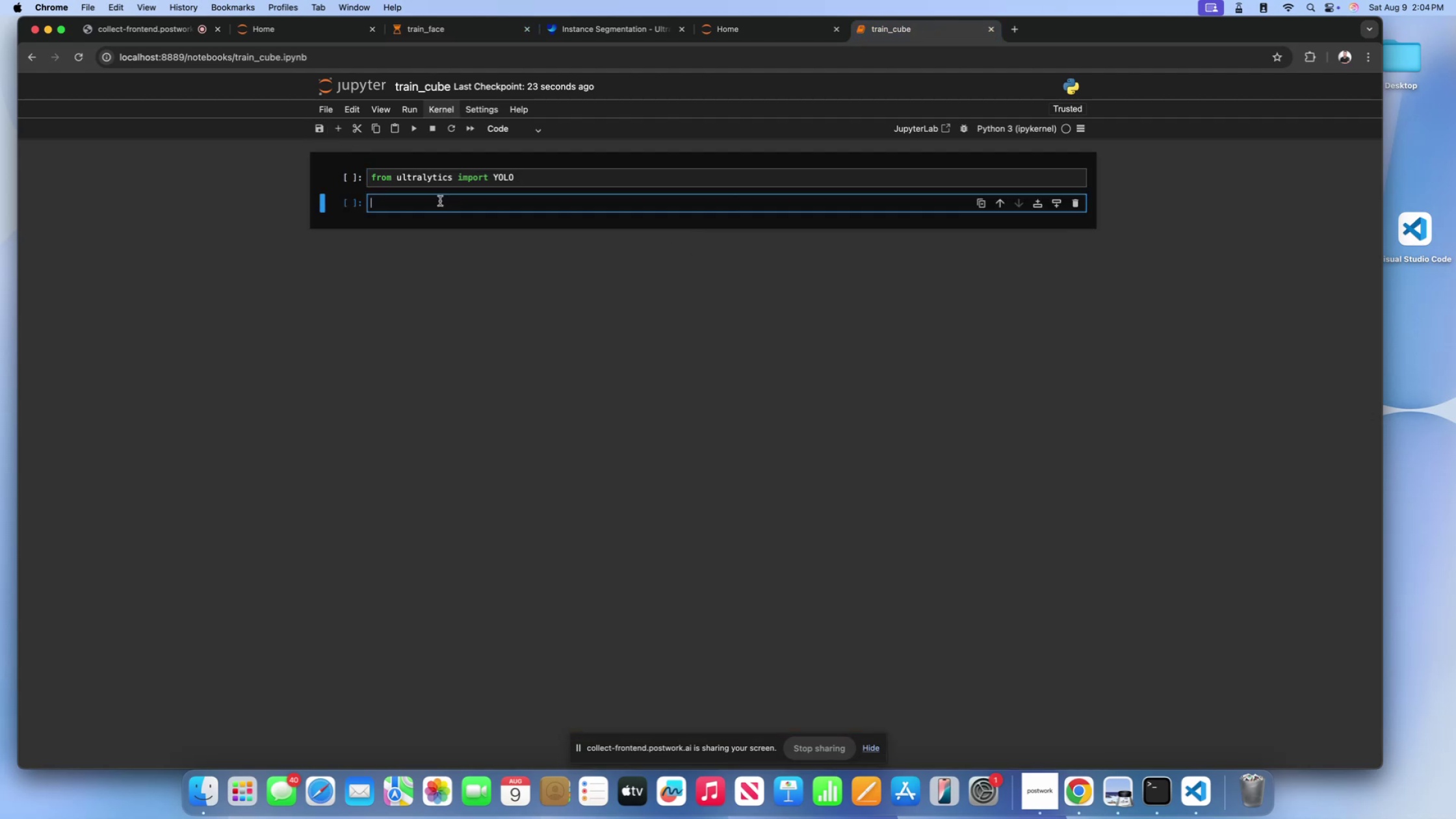 
key(Meta+V)
 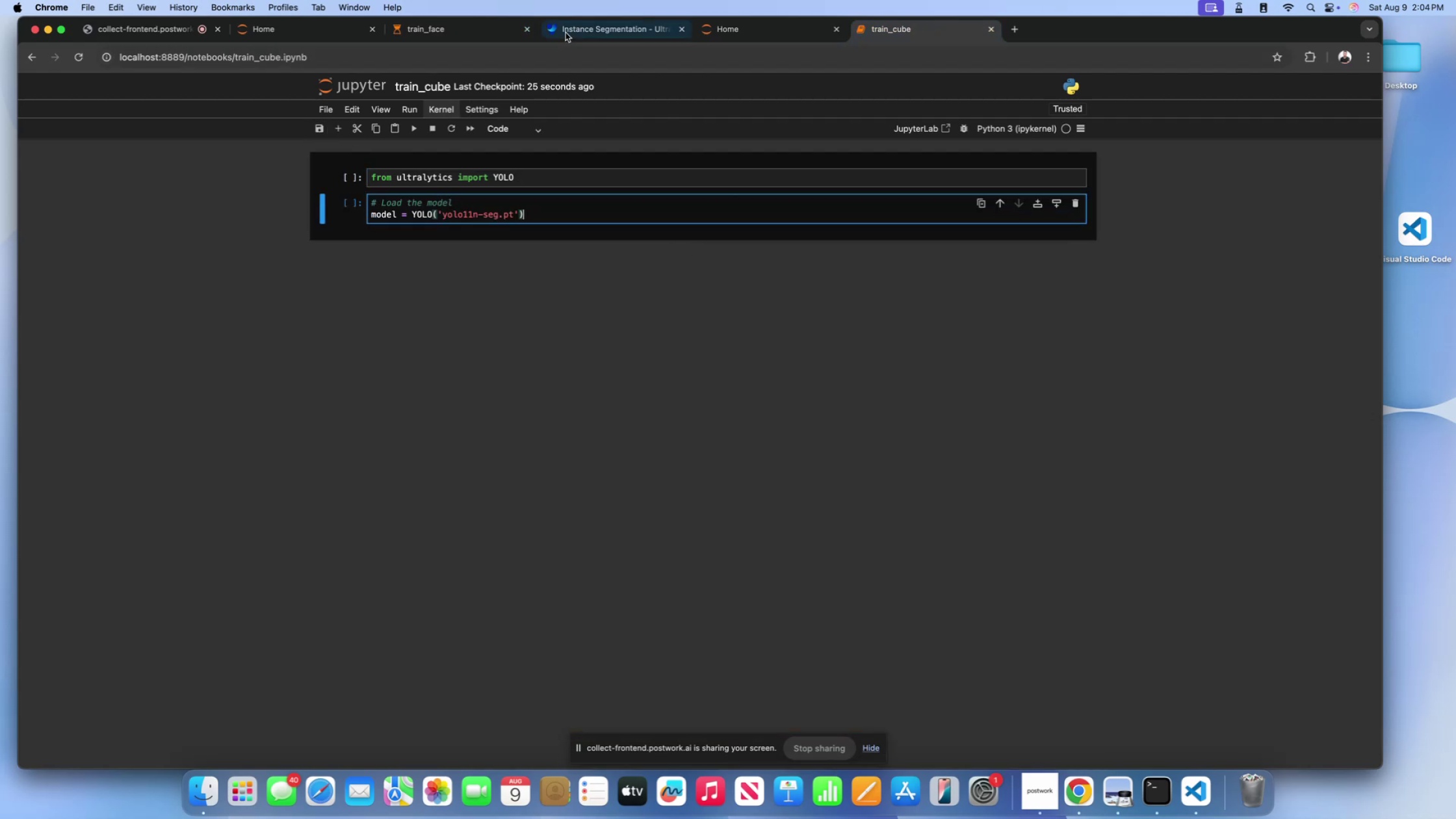 
left_click([463, 25])
 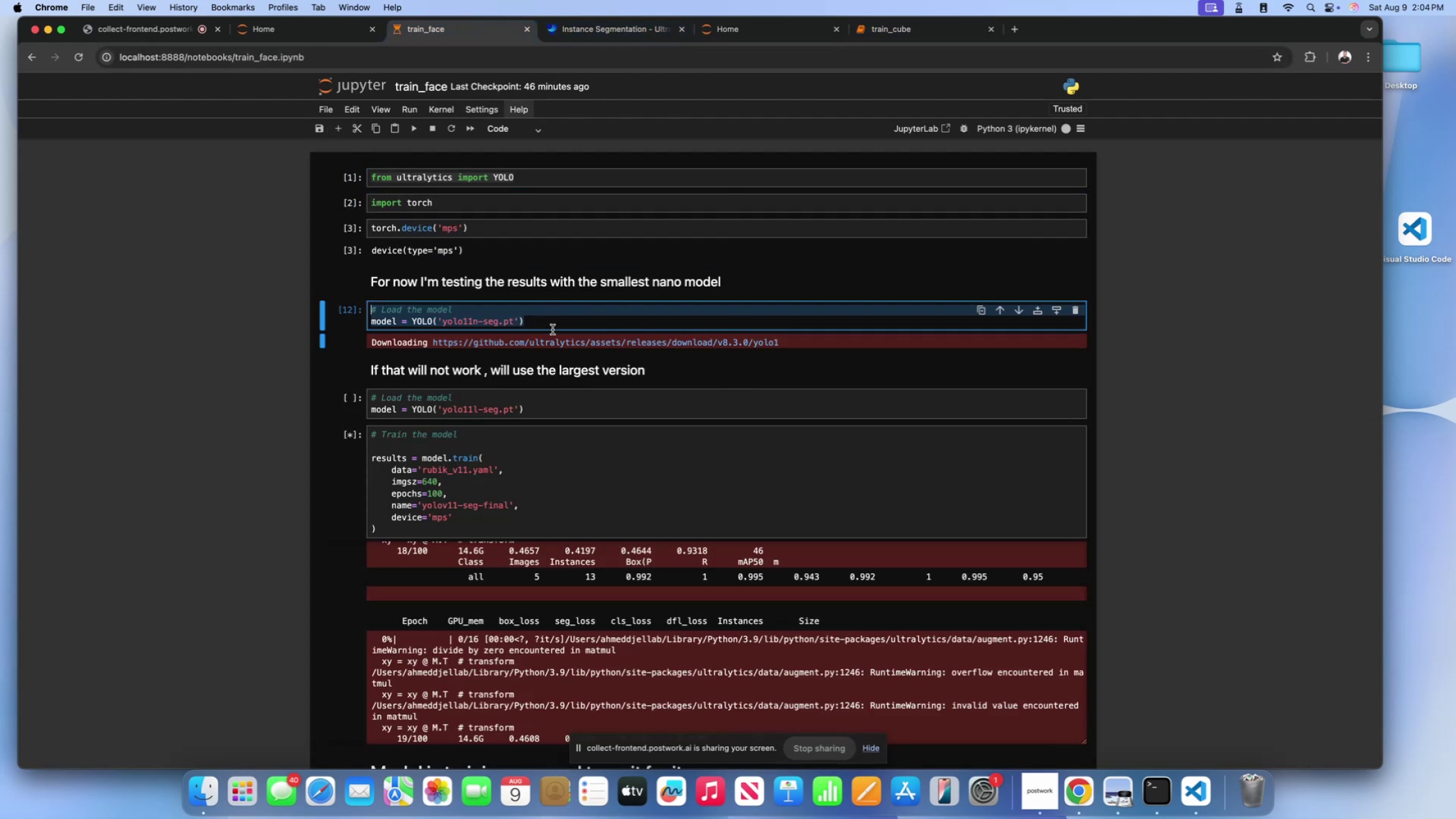 
left_click([551, 327])
 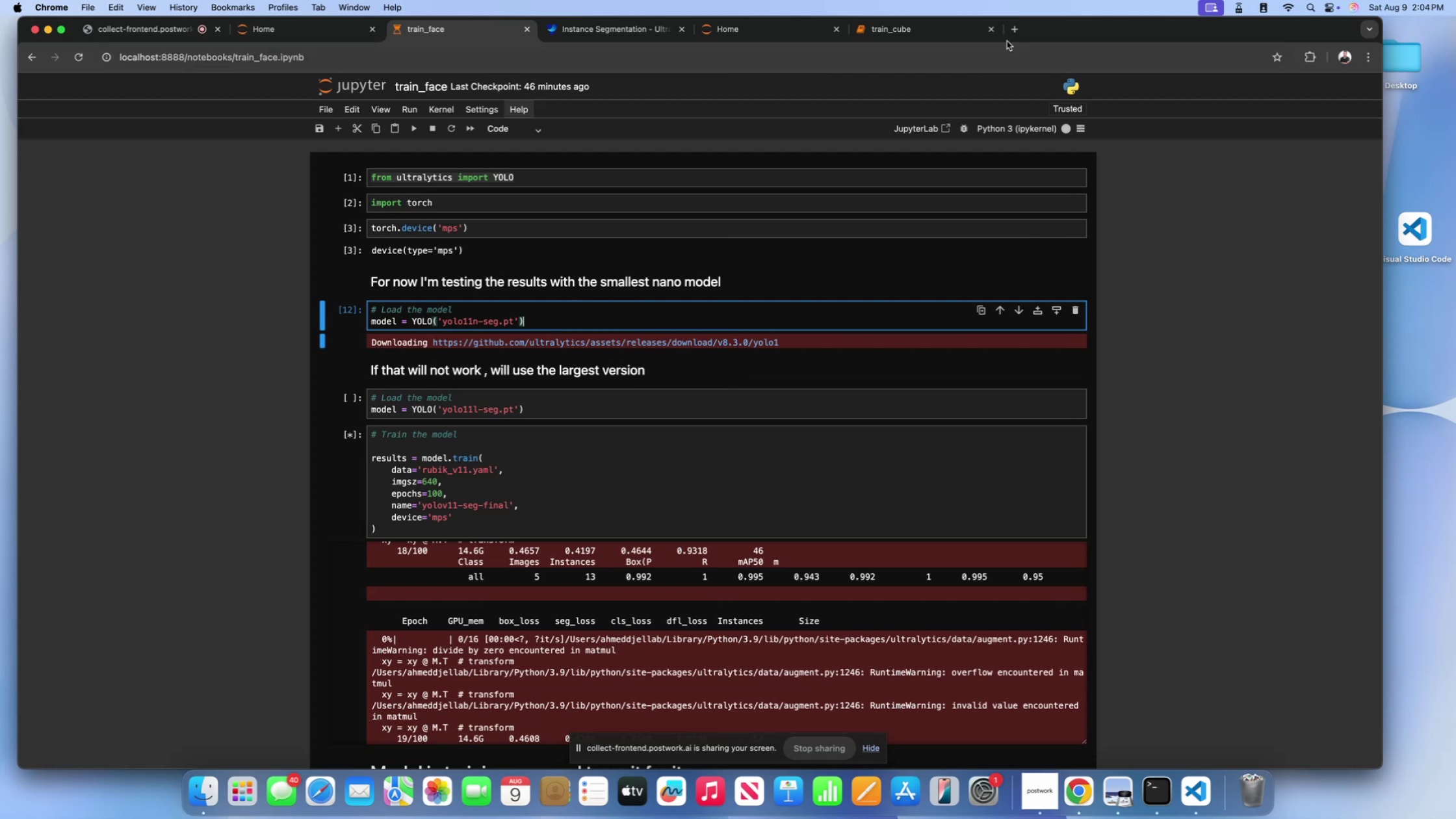 
left_click([1010, 34])
 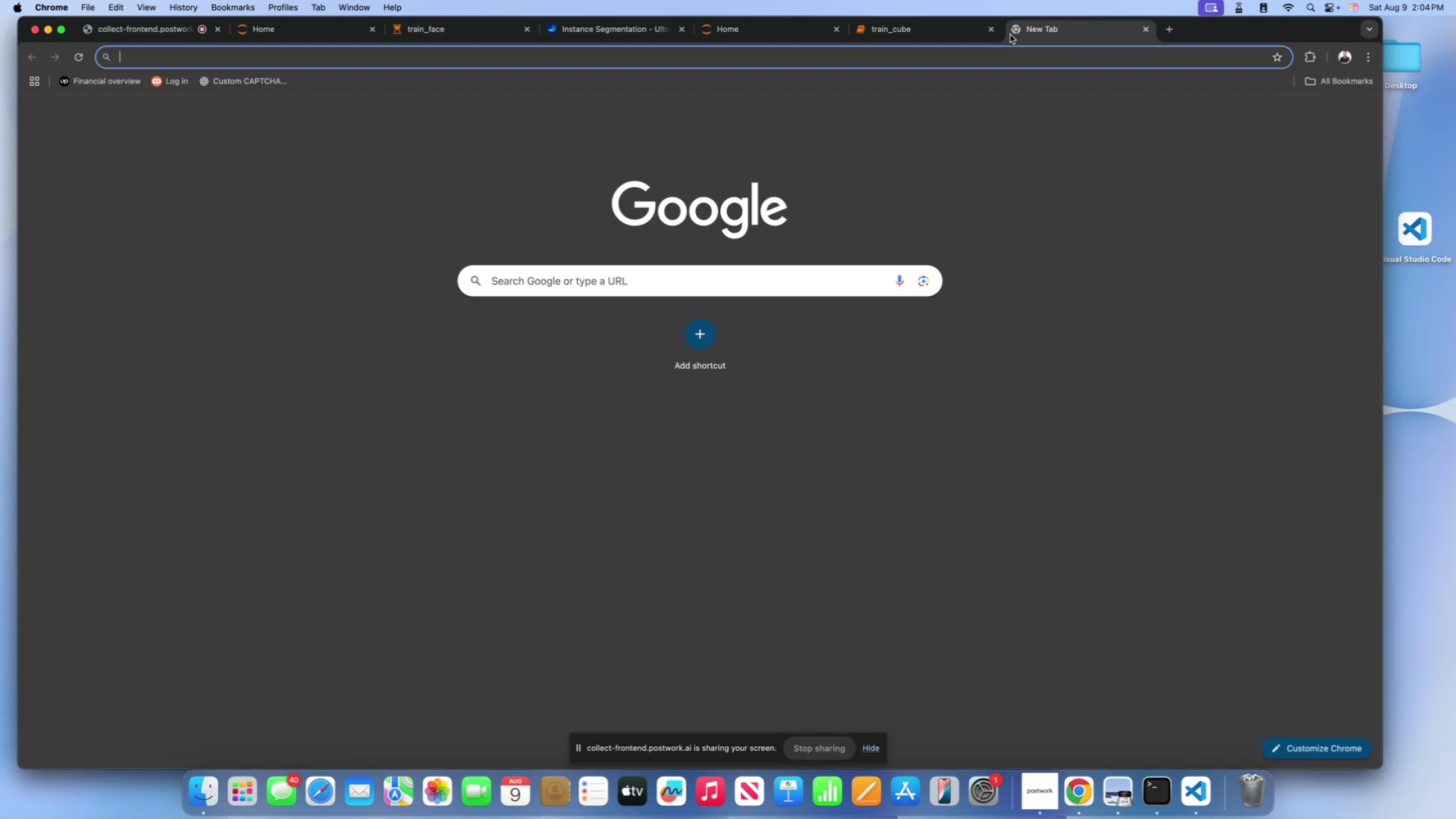 
type(v7labs)
 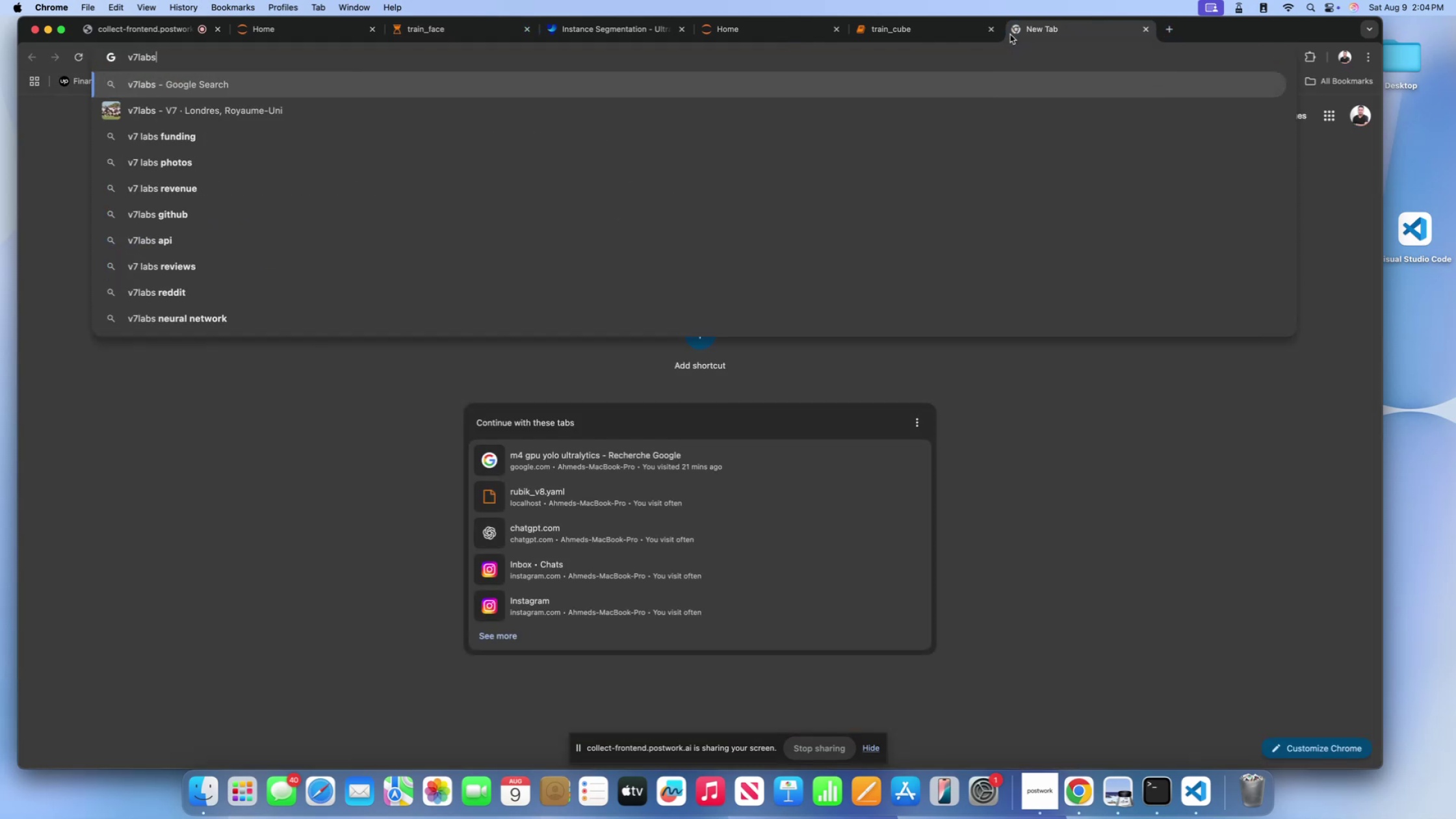 
key(Enter)
 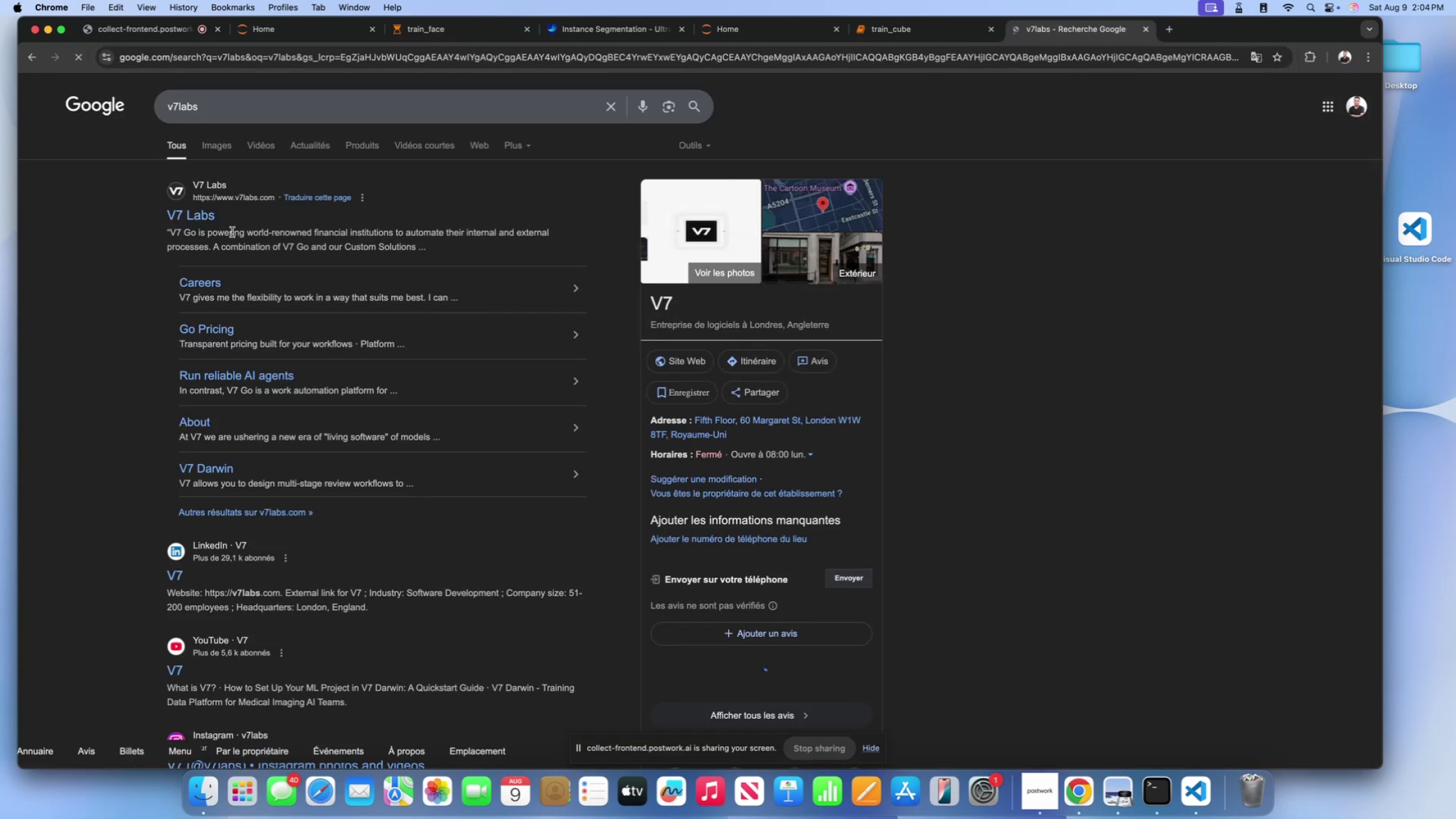 
left_click([187, 216])
 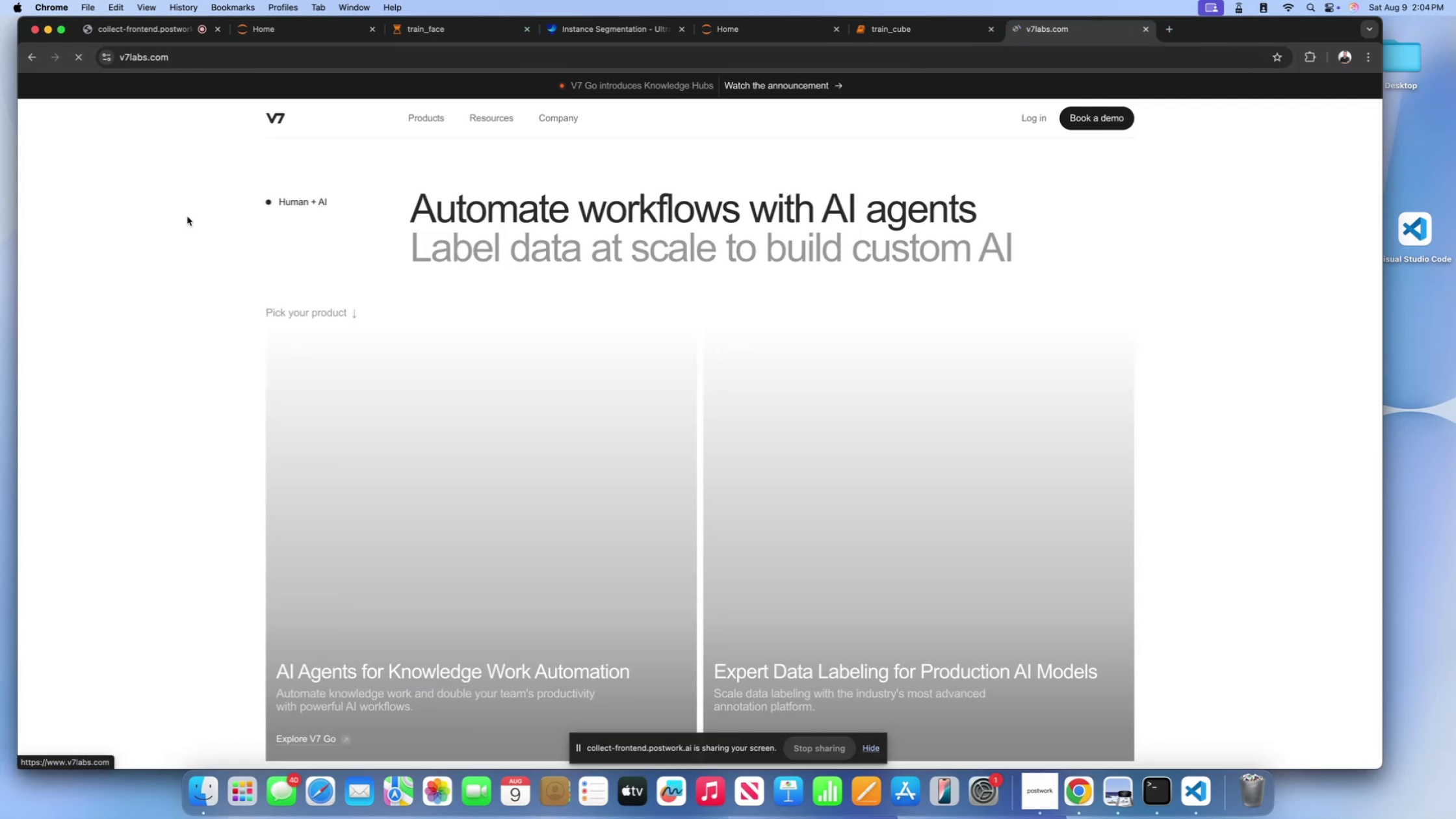 
scroll: coordinate [187, 216], scroll_direction: down, amount: 1.0
 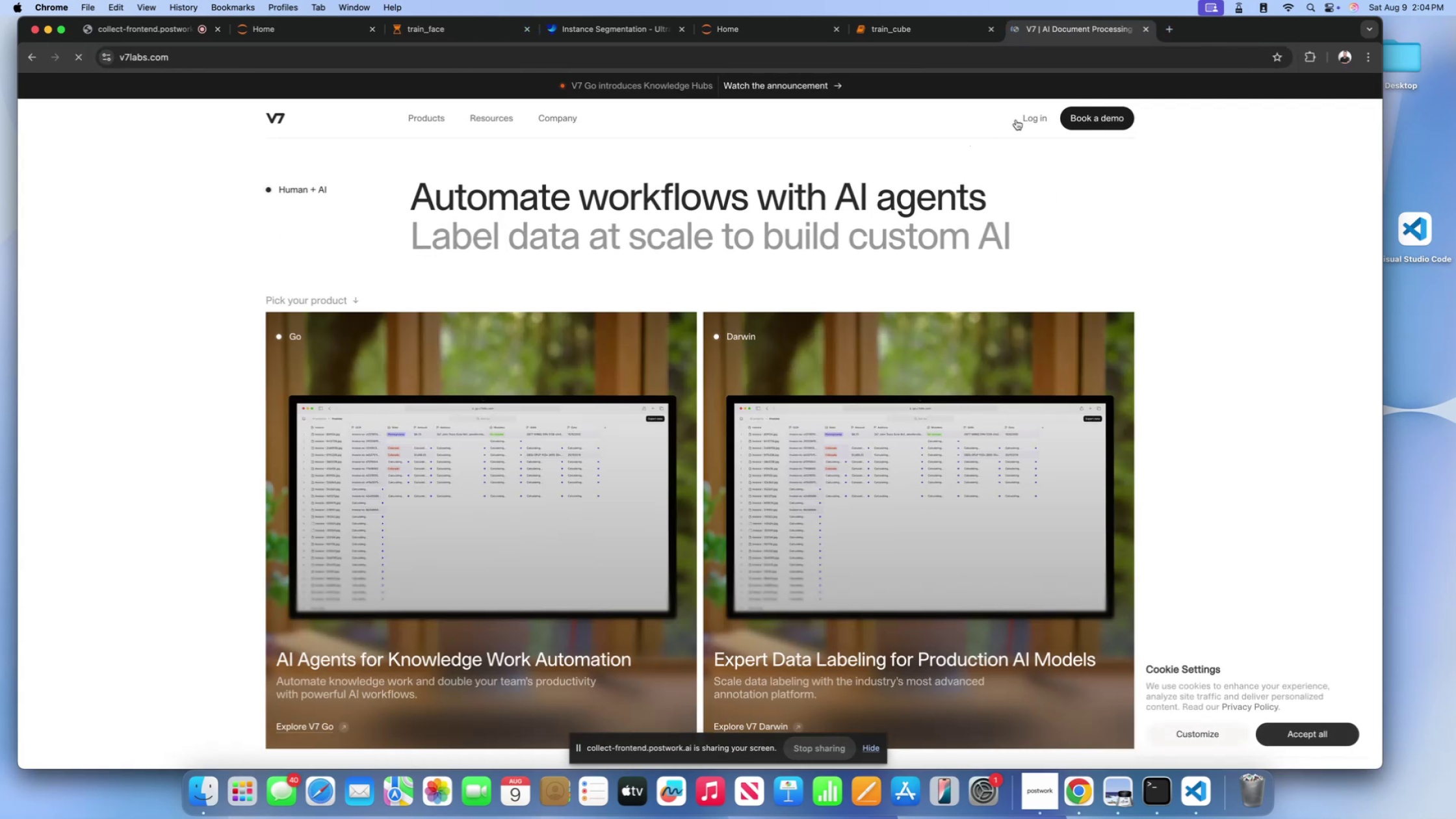 
left_click([1035, 116])
 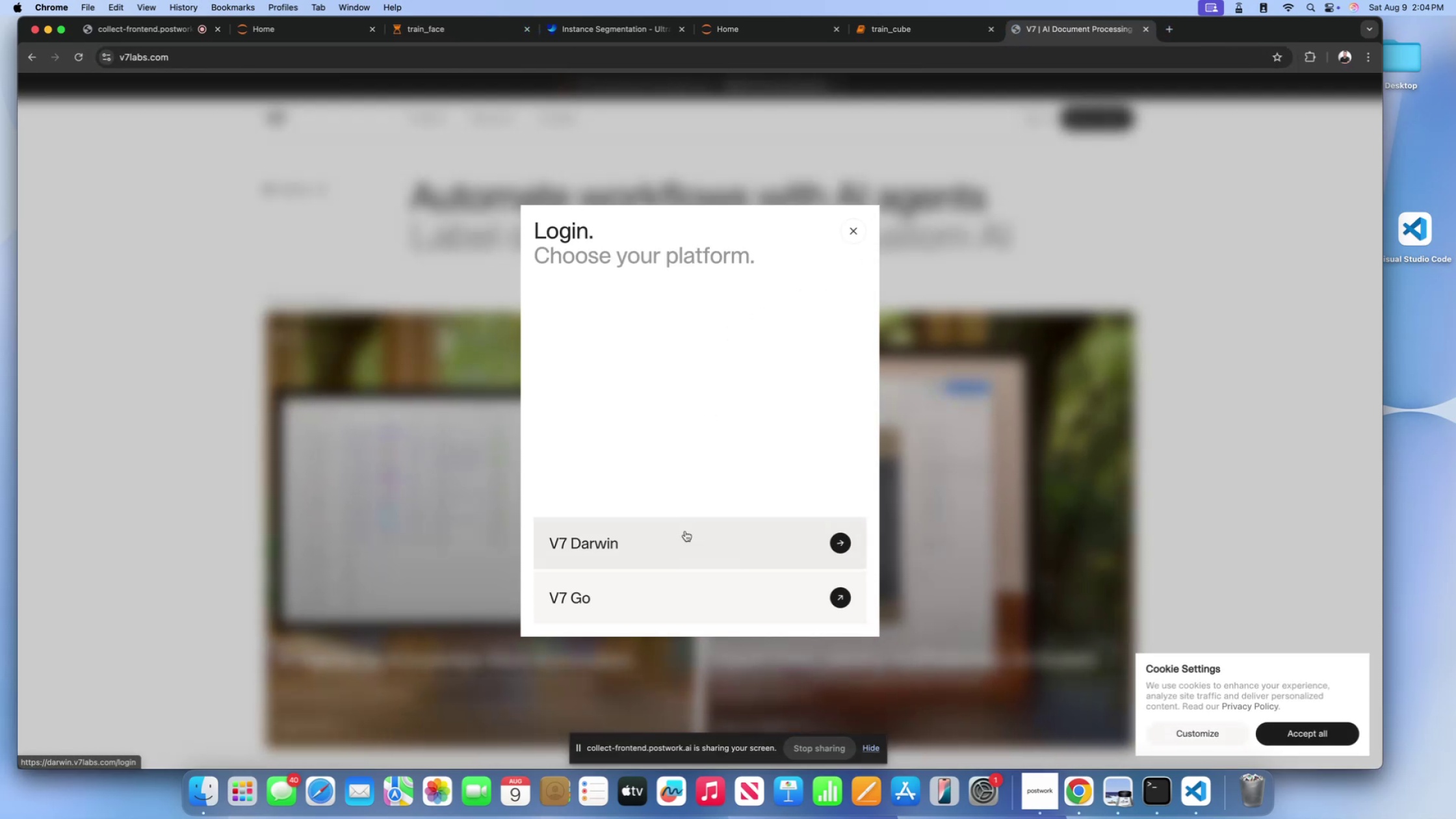 
left_click([672, 543])
 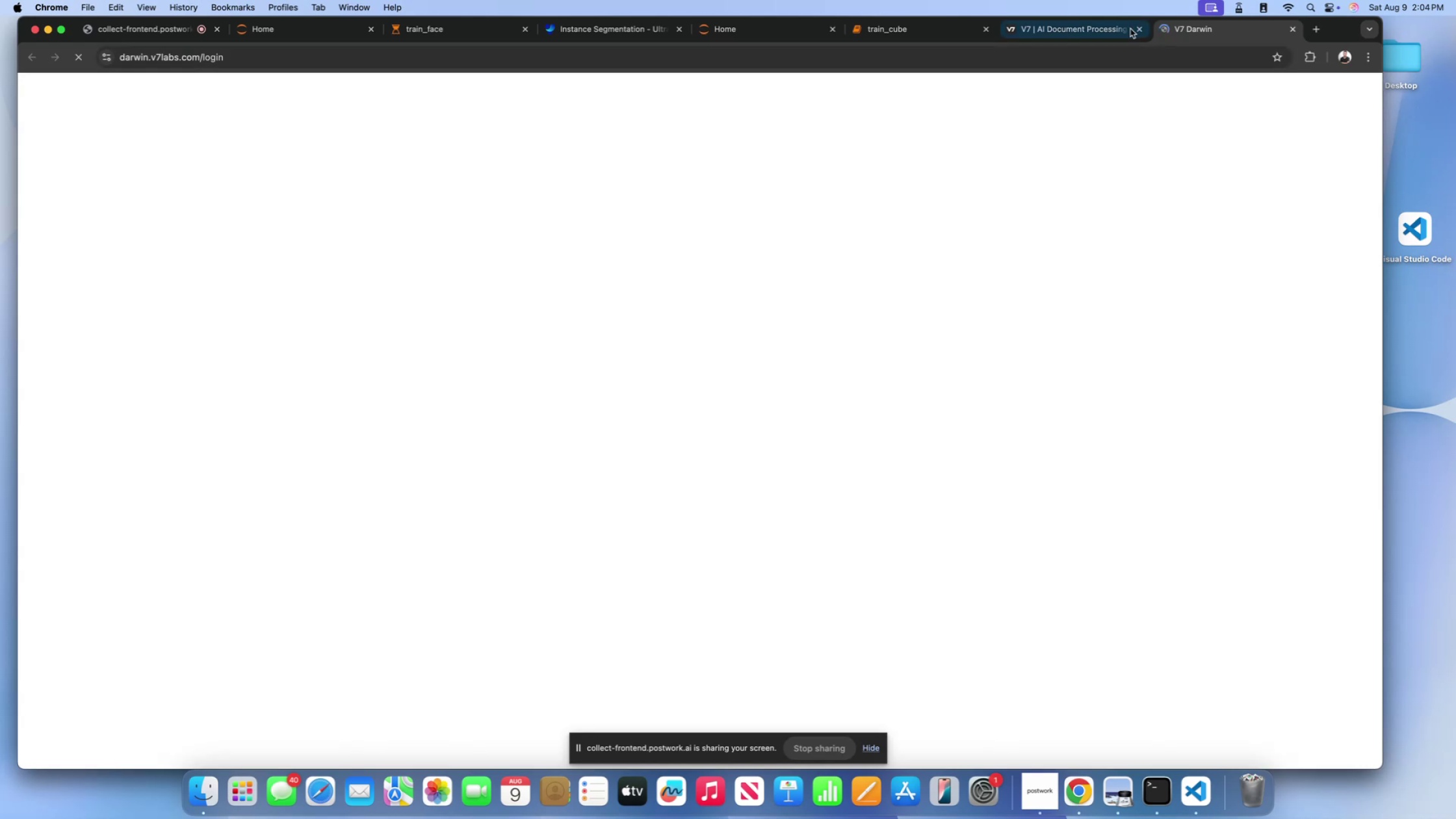 
left_click([1137, 29])
 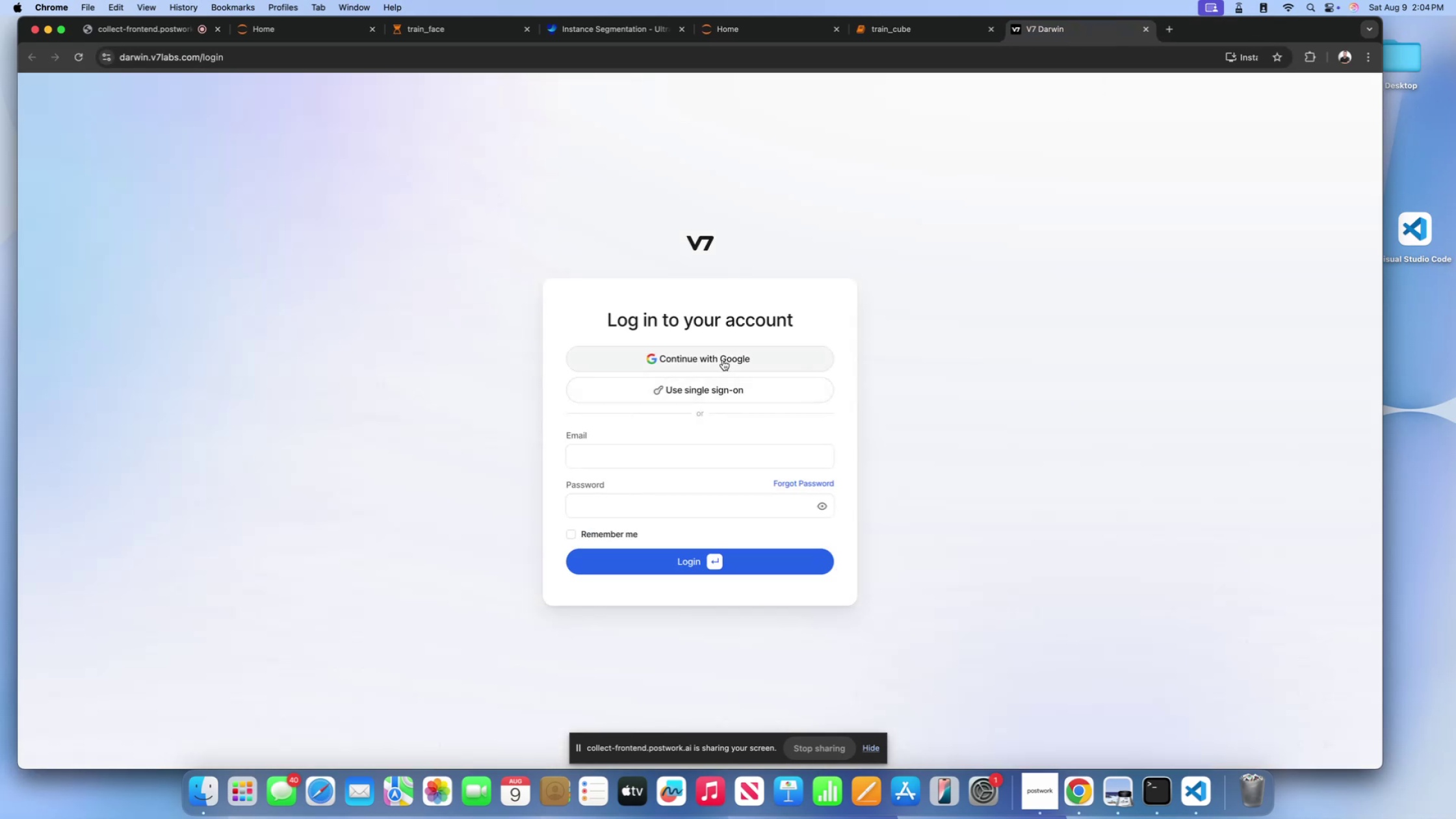 
left_click([723, 360])
 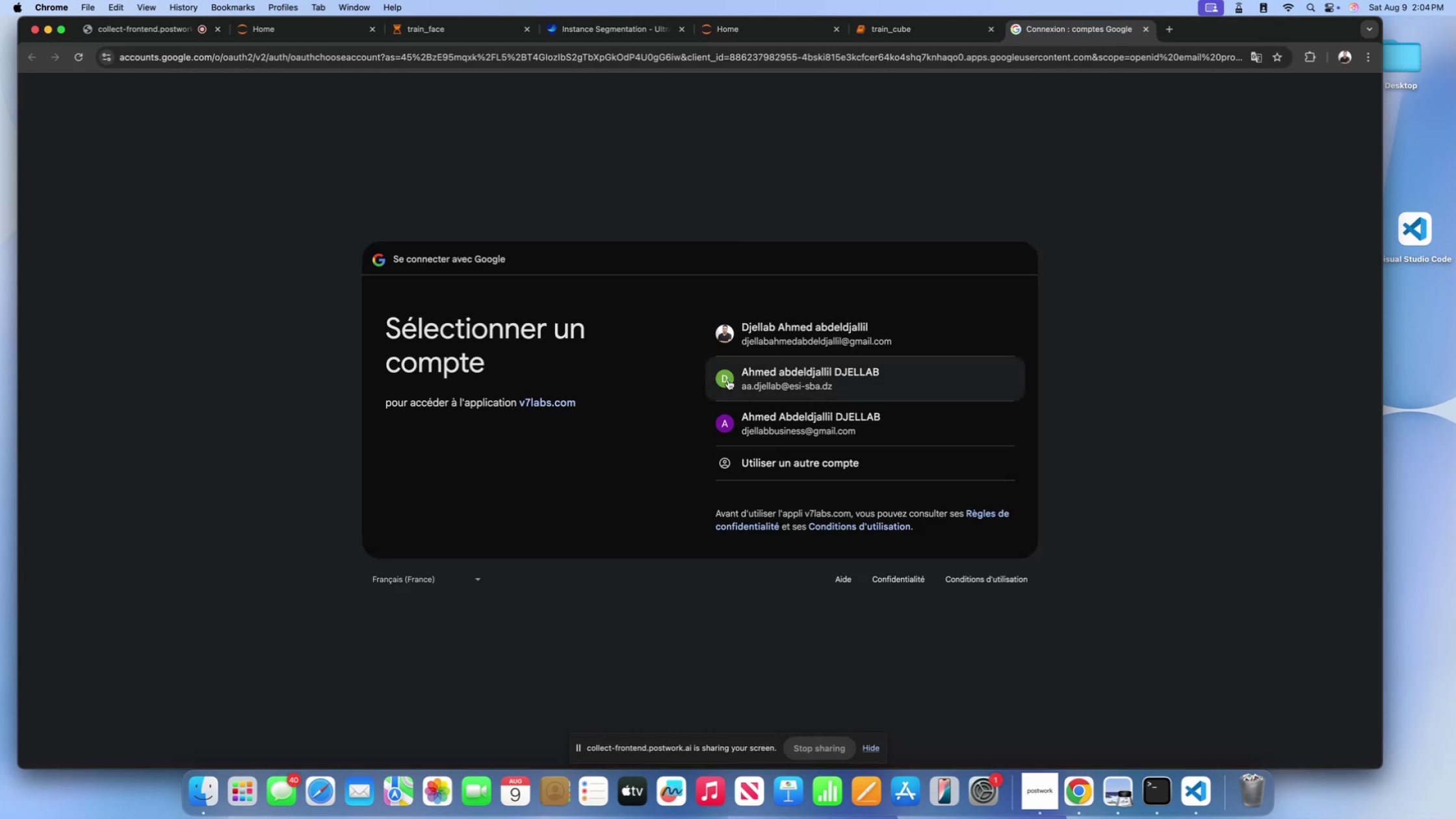 
left_click([768, 382])
 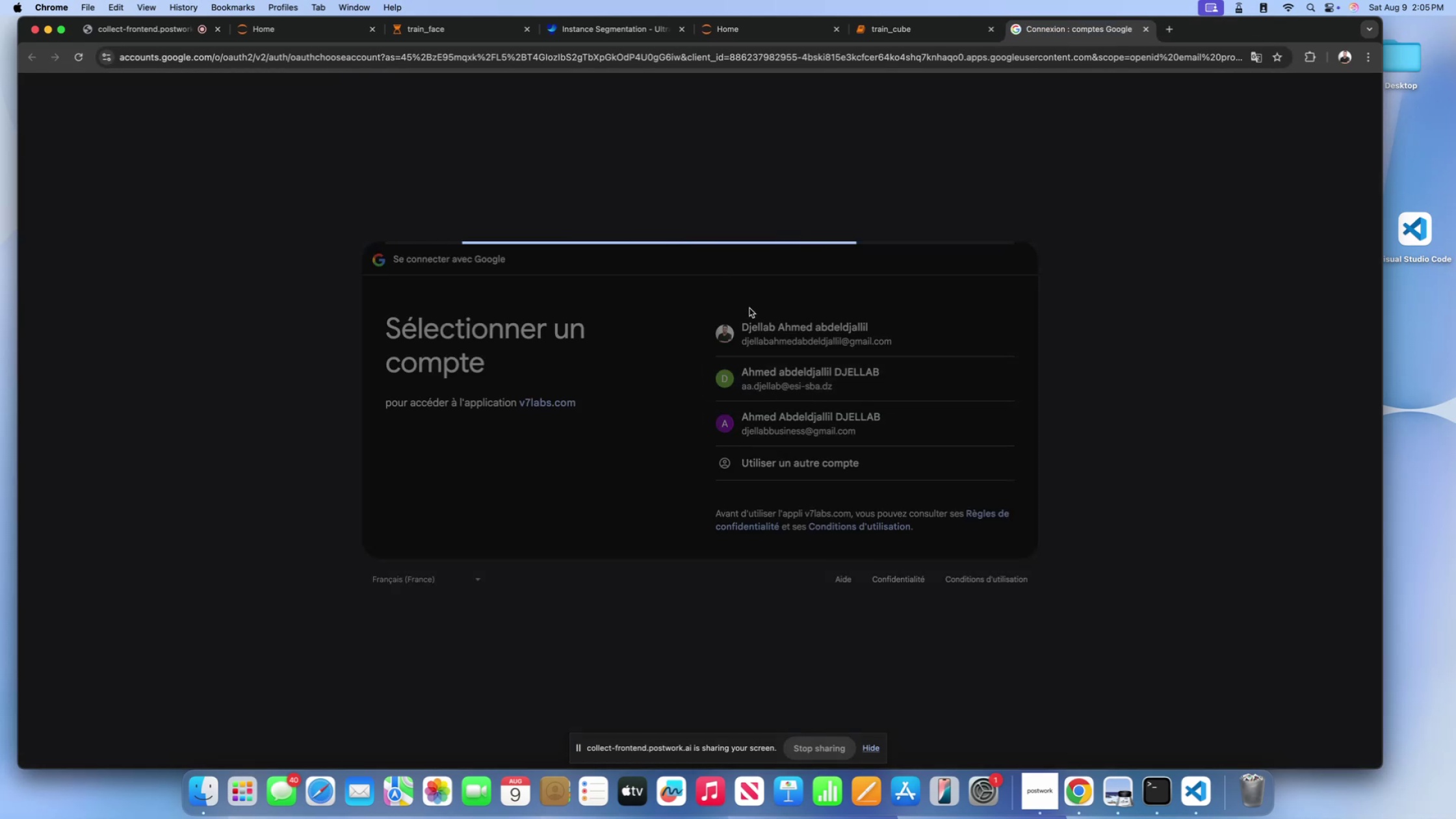 
mouse_move([777, 190])
 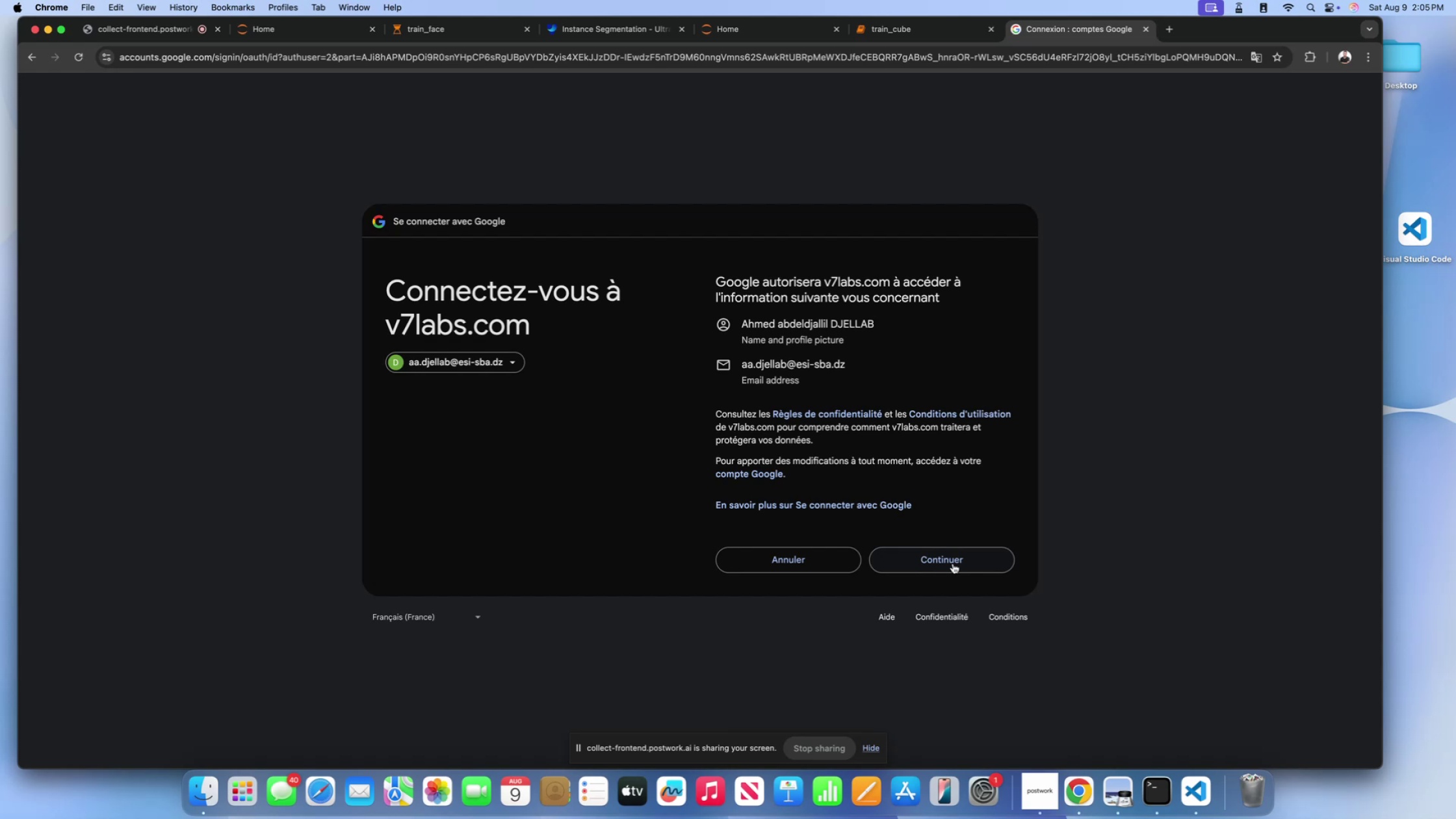 
left_click([953, 564])
 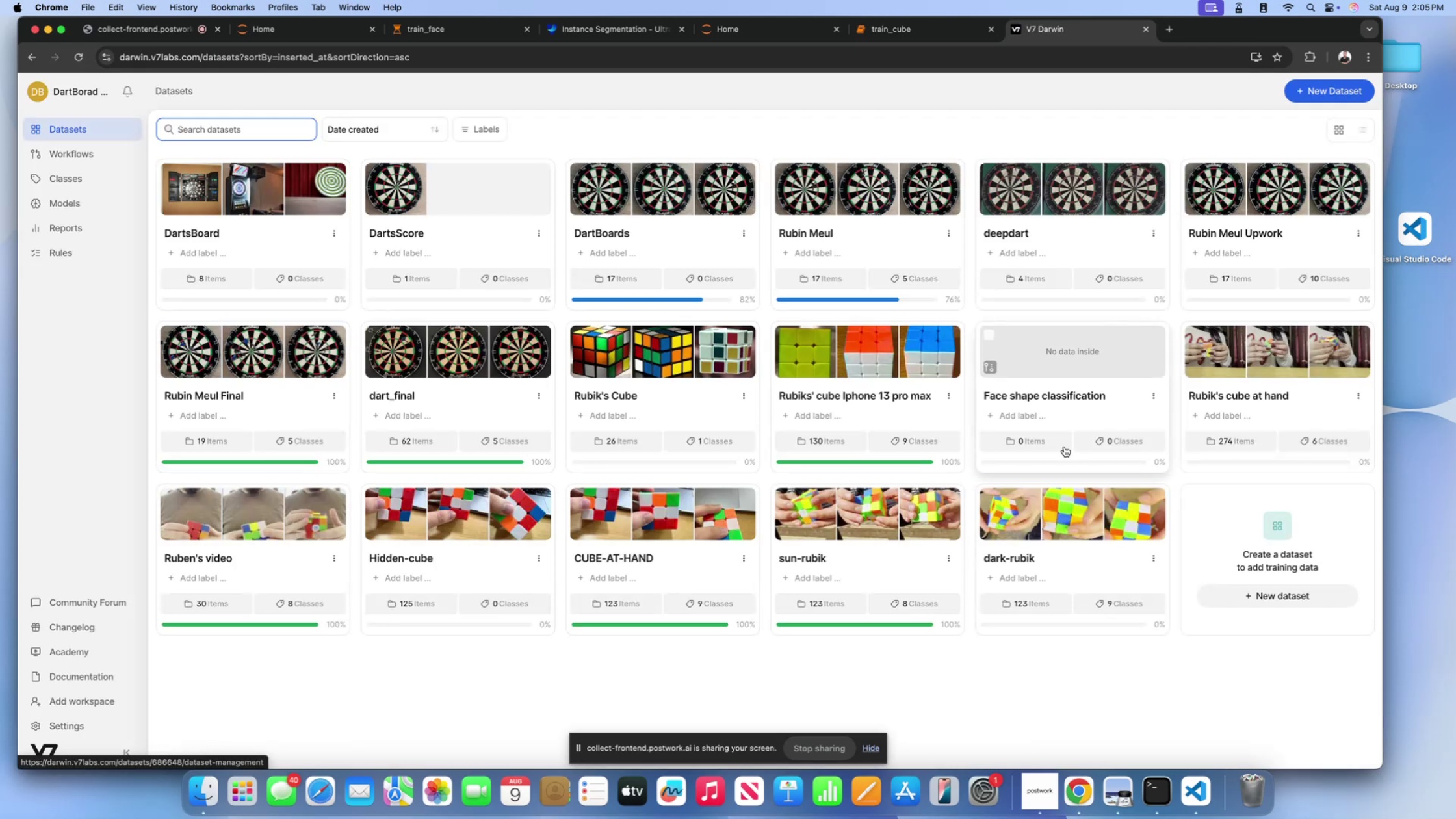 
wait(6.09)
 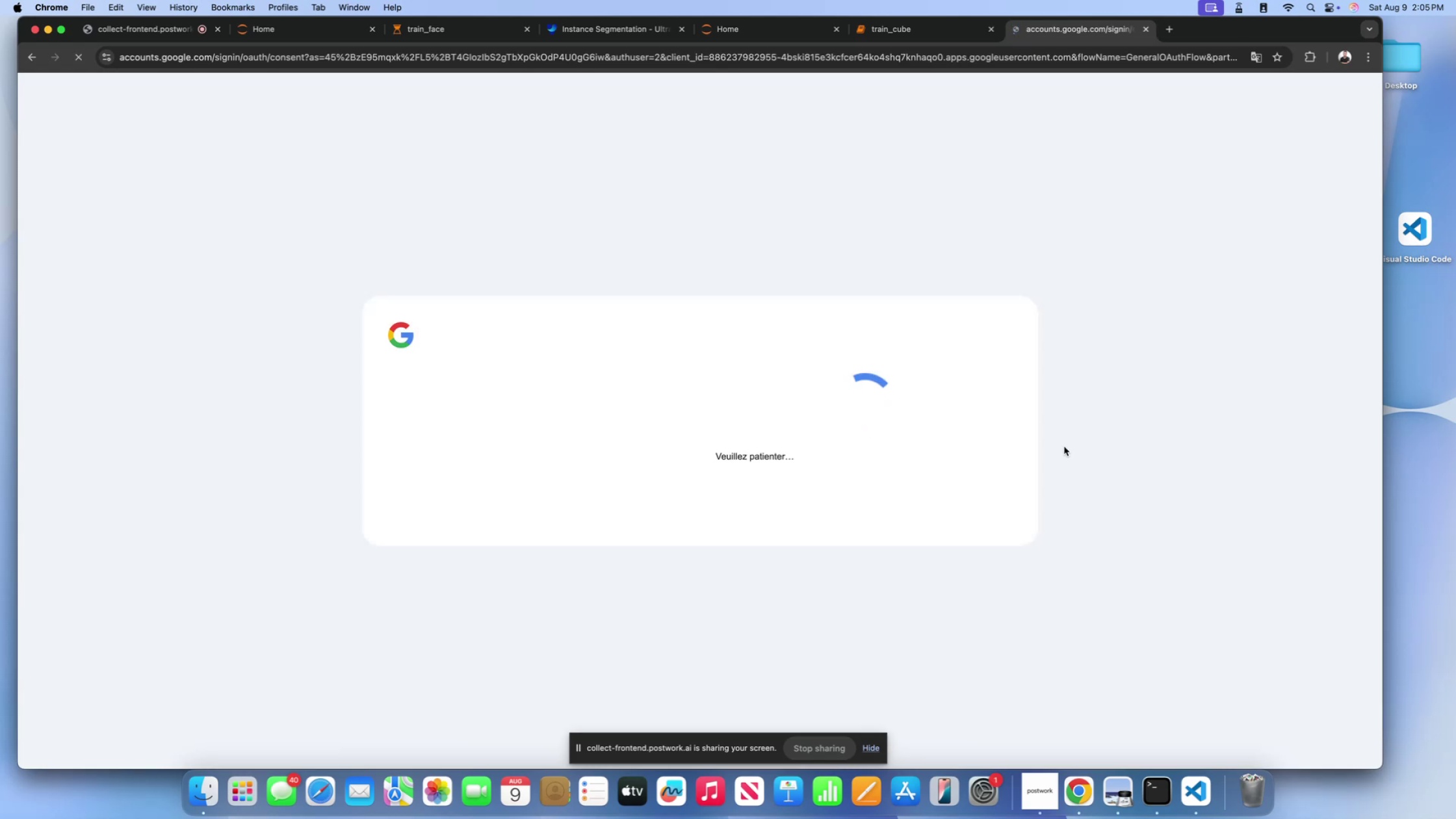 
scroll: coordinate [867, 551], scroll_direction: down, amount: 6.0
 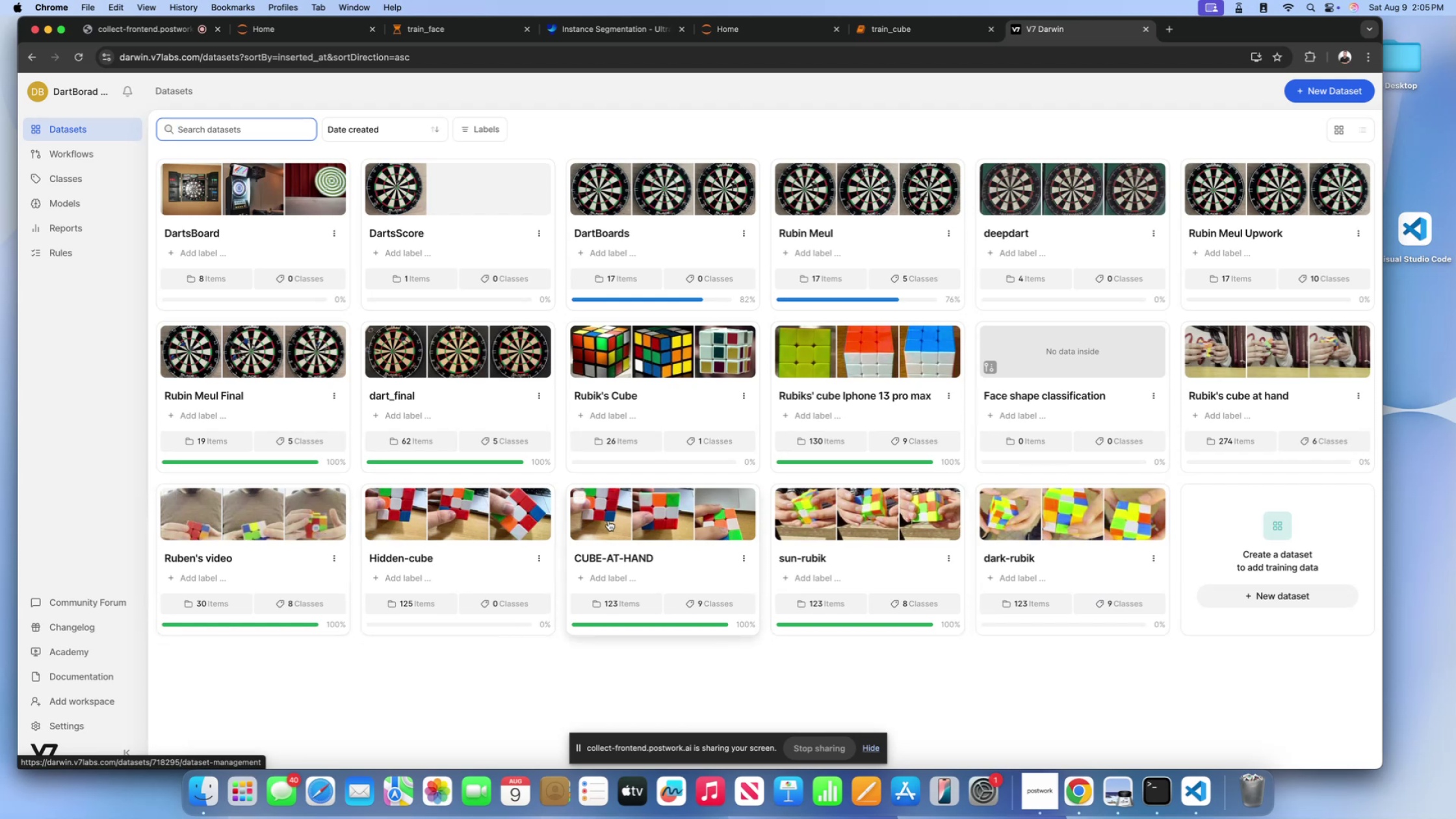 
wait(9.36)
 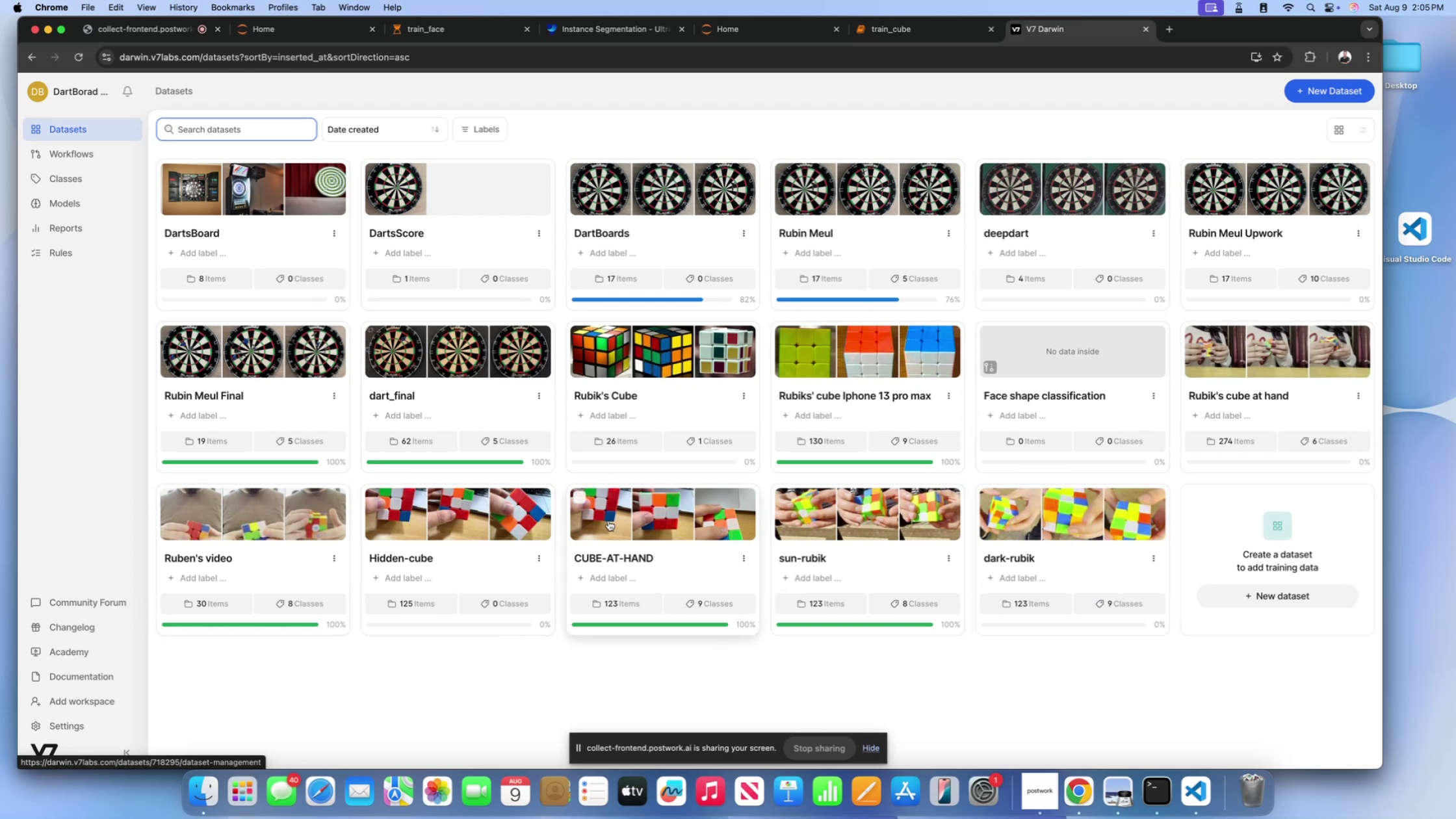 
left_click([670, 541])
 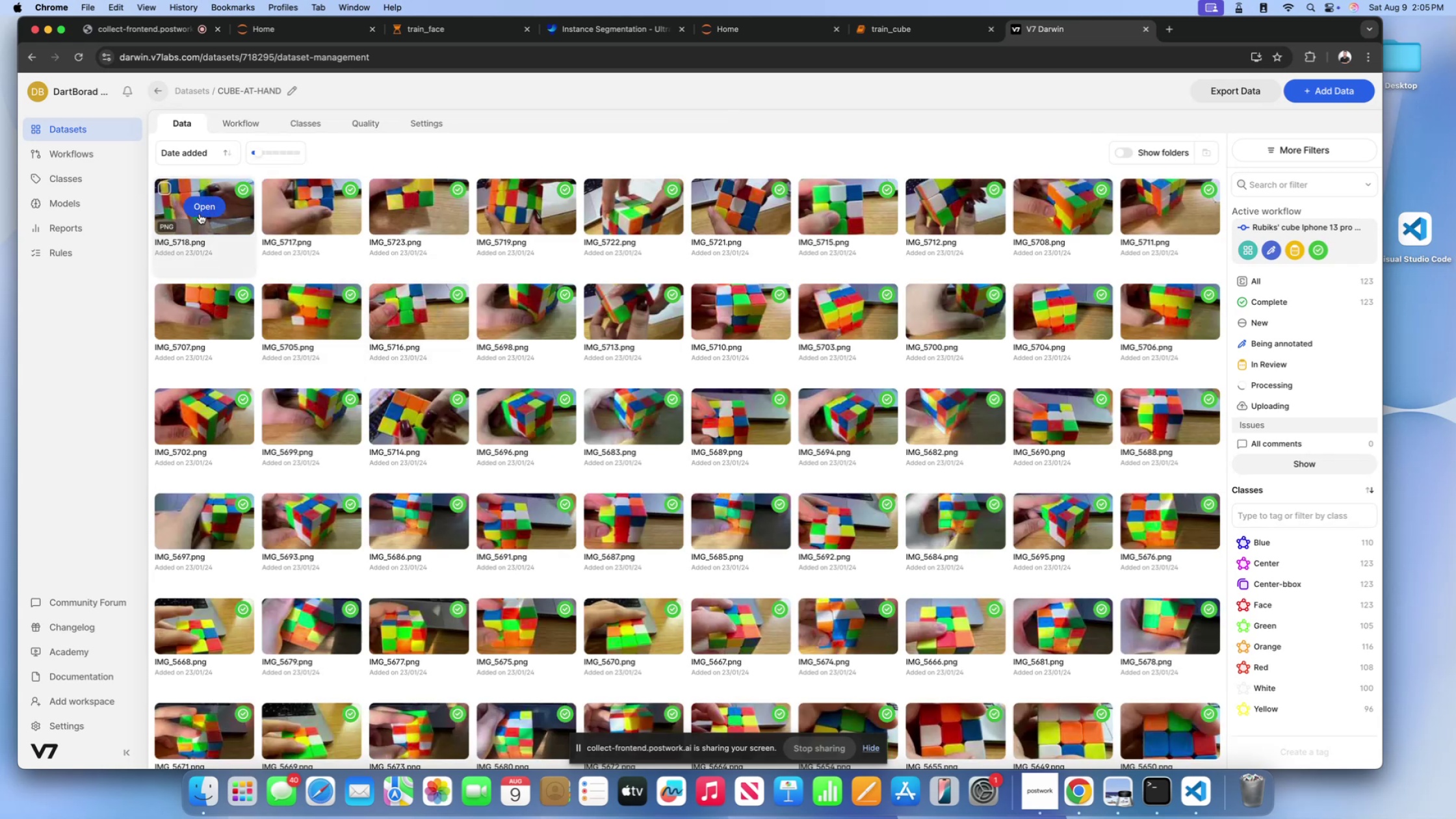 
wait(5.47)
 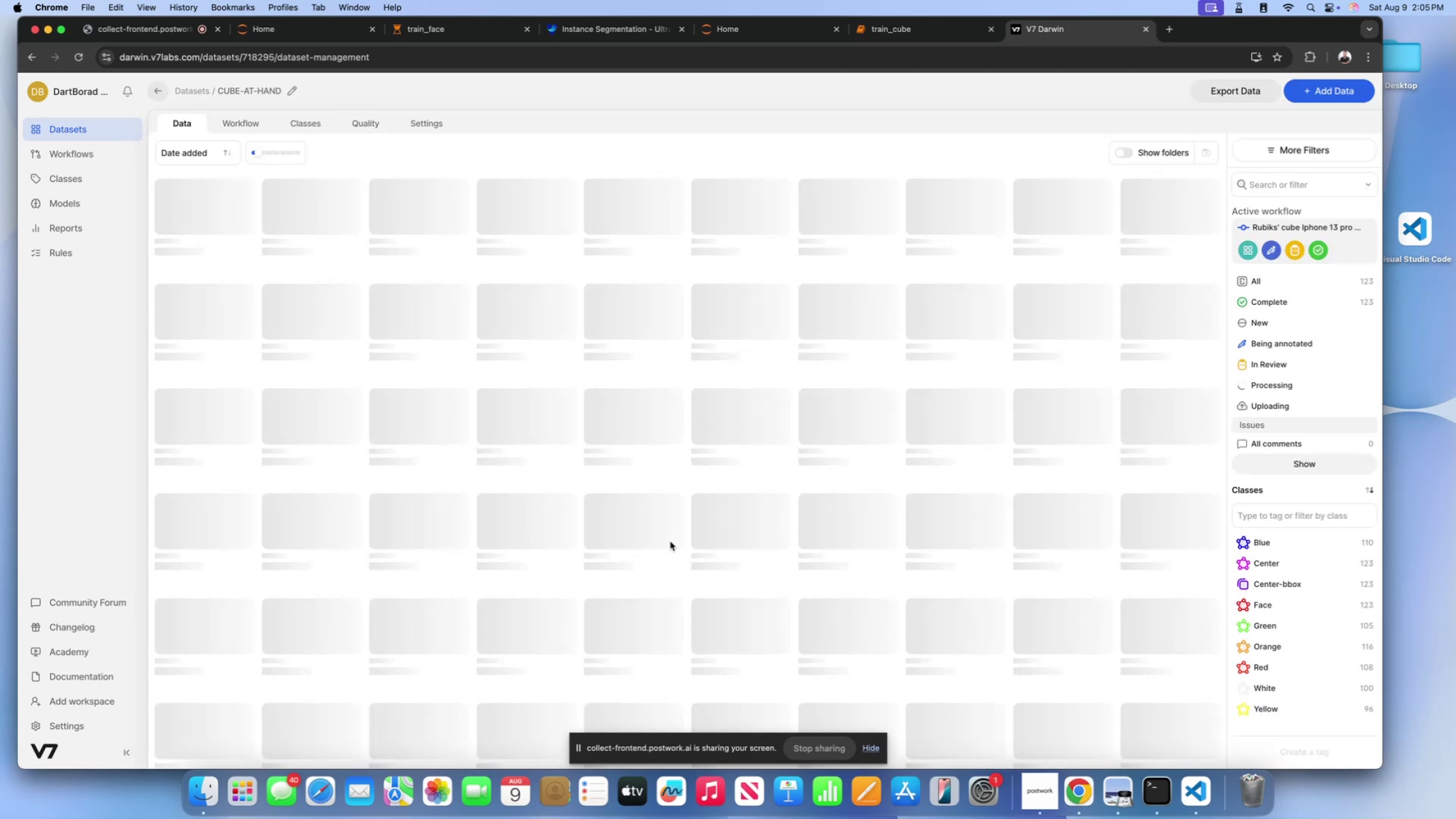 
left_click([200, 213])
 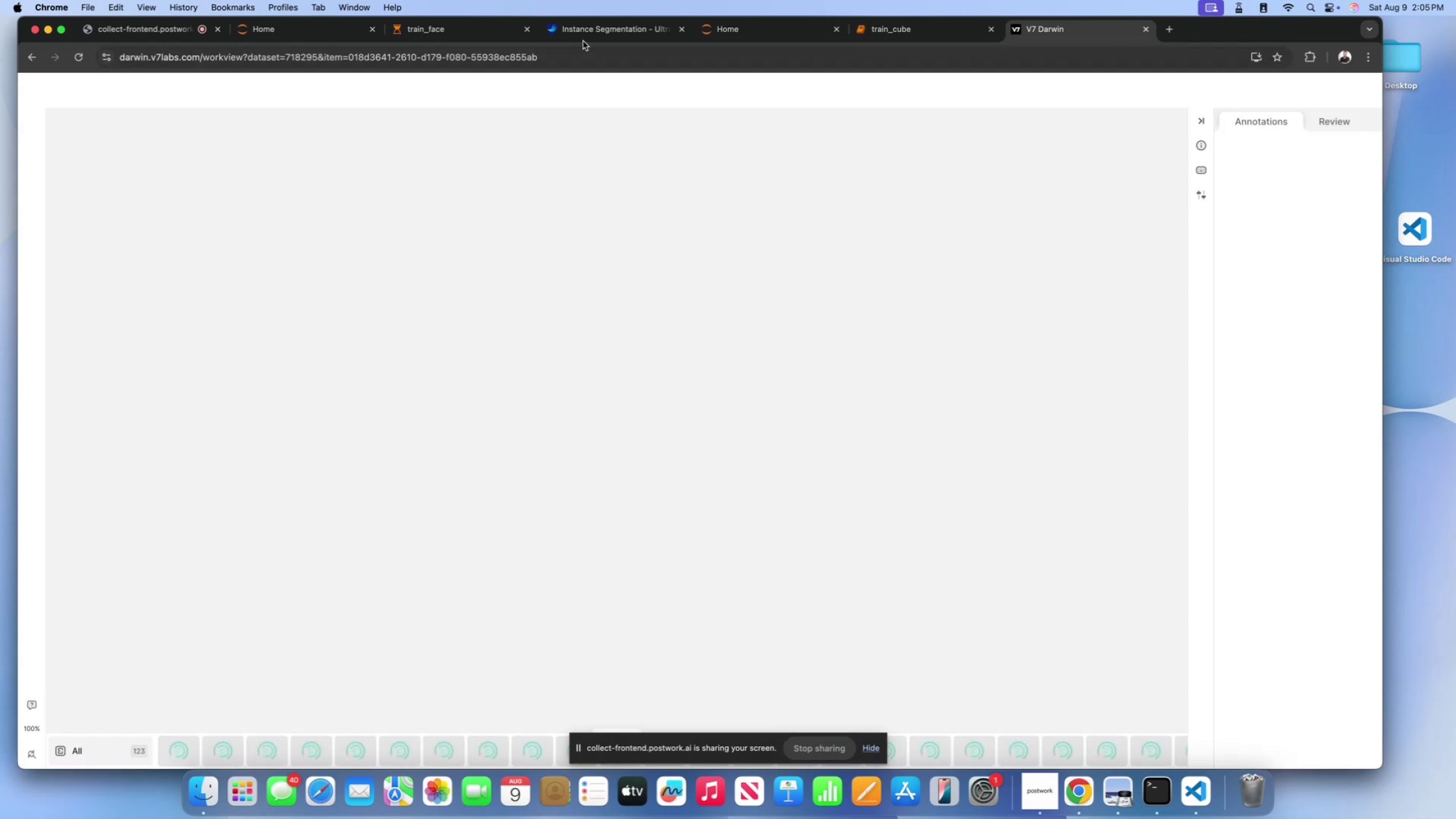 
left_click([456, 42])
 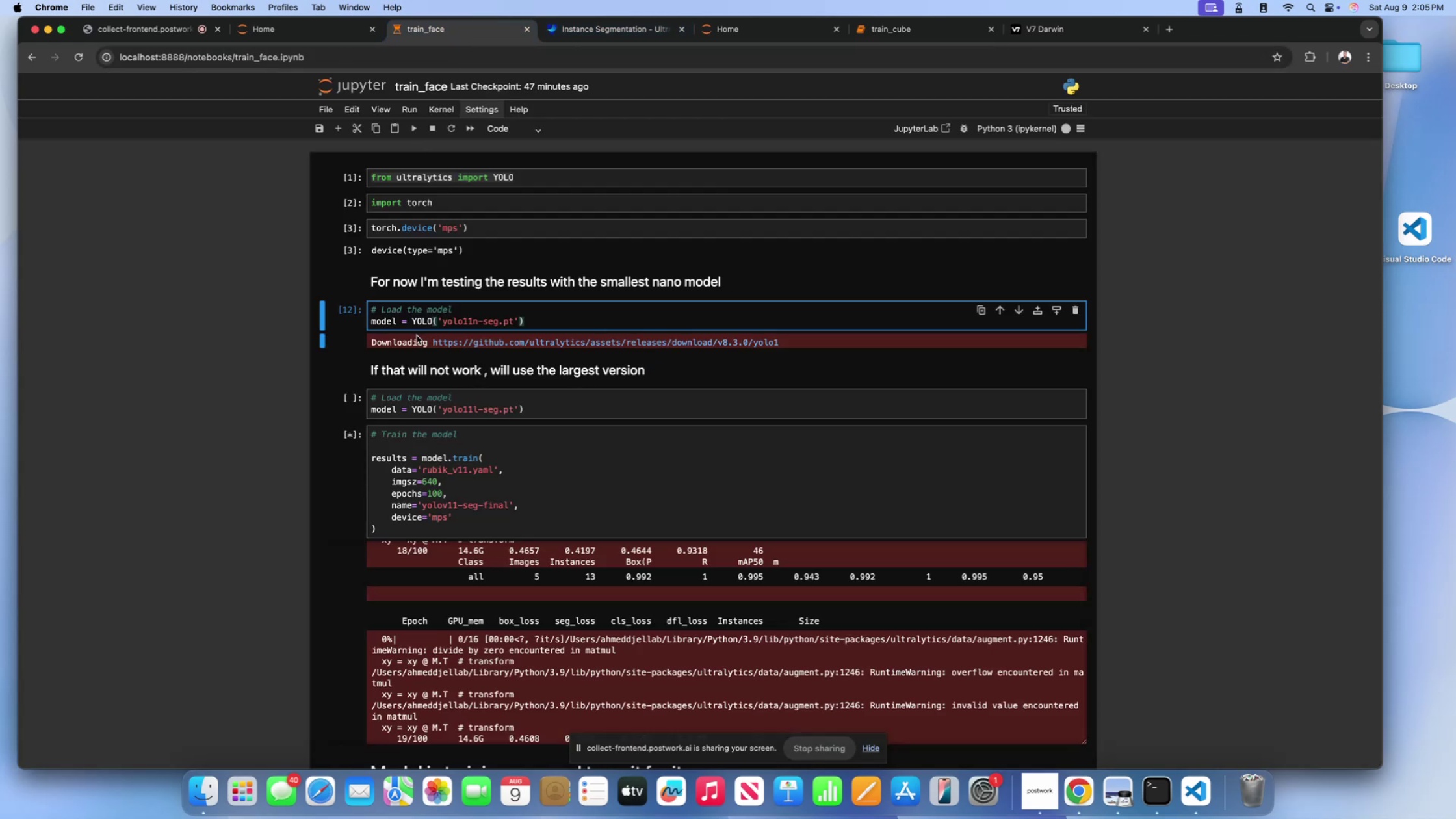 
scroll: coordinate [527, 505], scroll_direction: down, amount: 130.0
 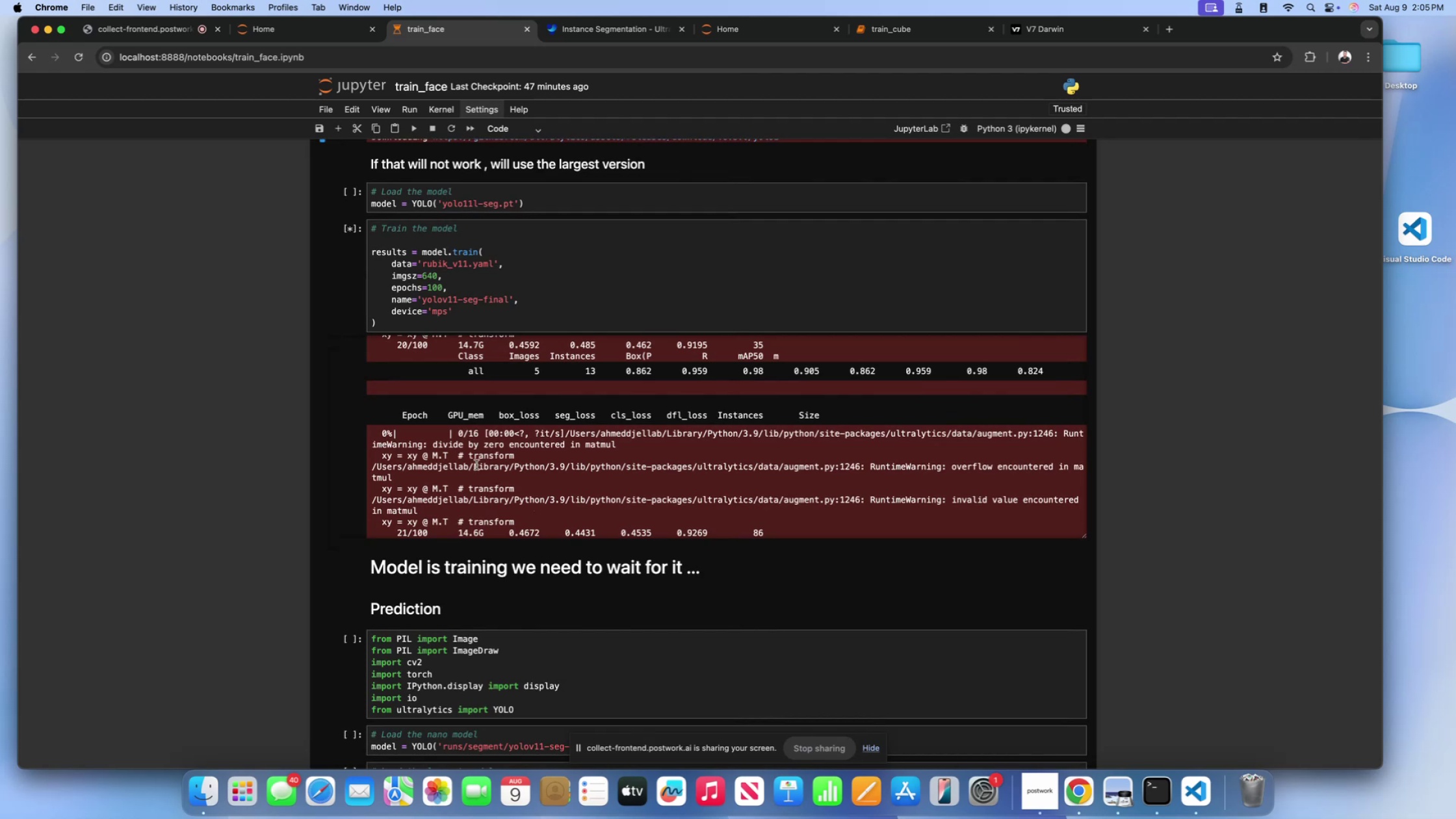 
left_click_drag(start_coordinate=[429, 534], to_coordinate=[392, 534])
 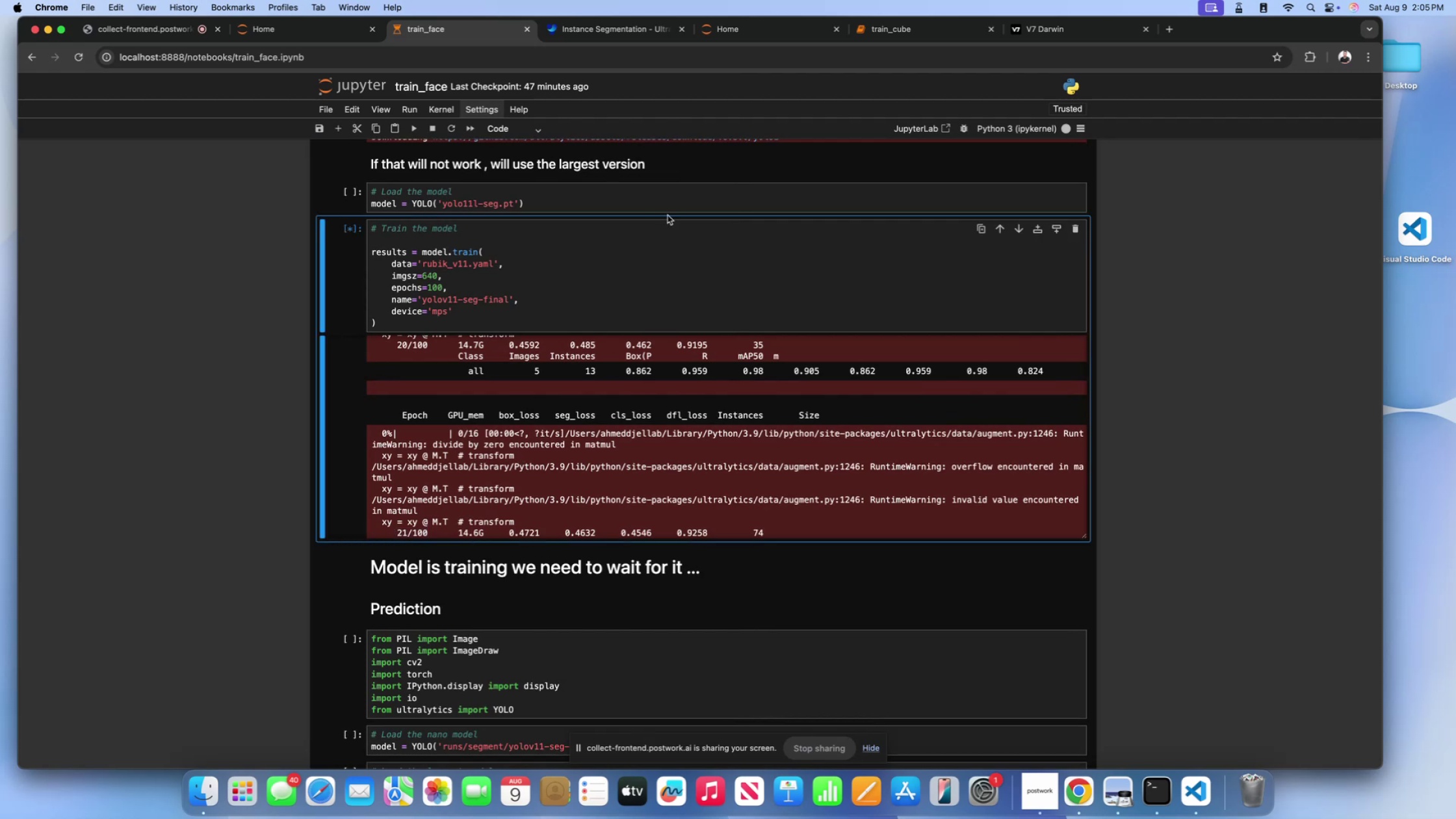 
wait(5.26)
 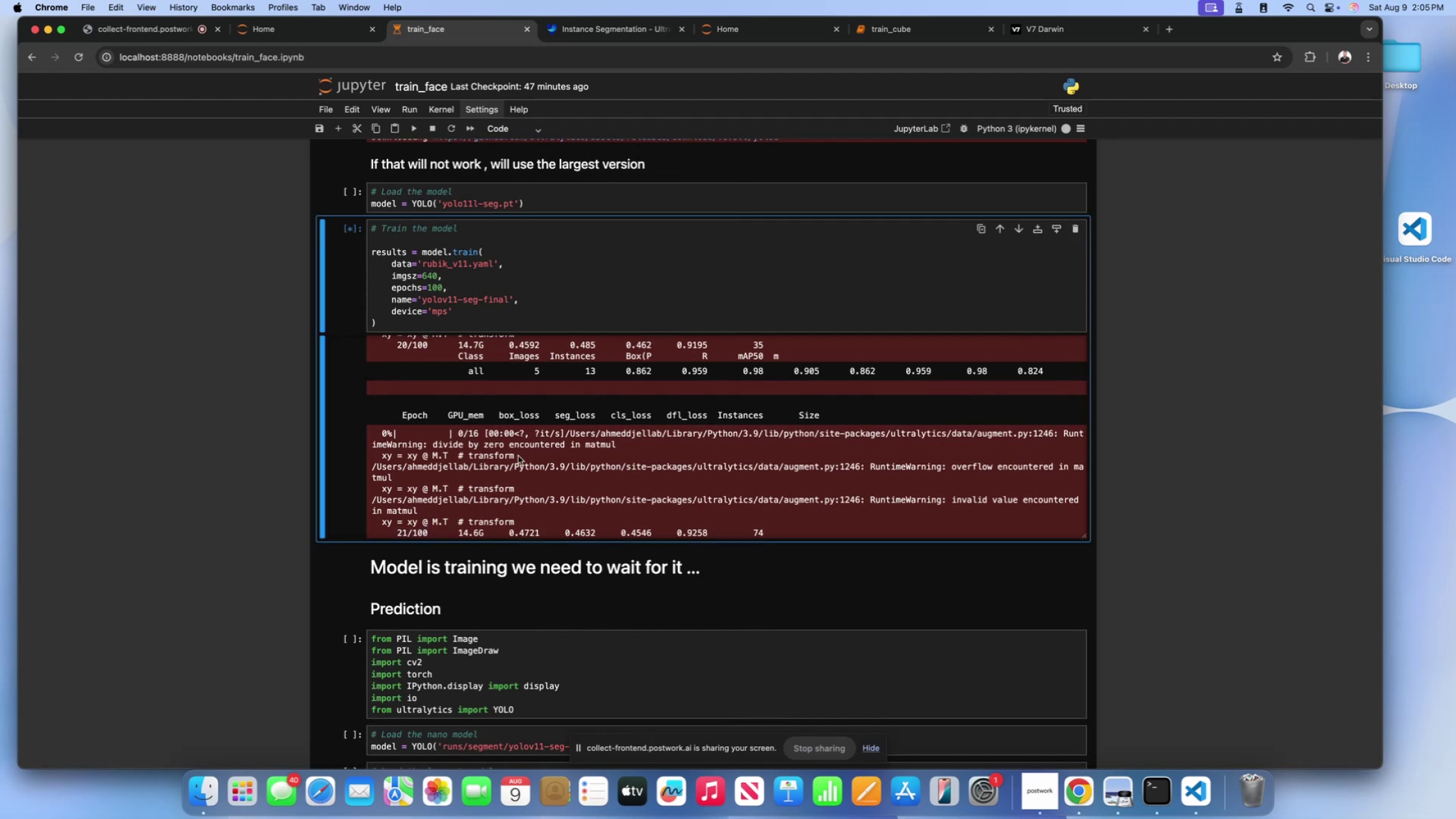 
left_click([924, 33])
 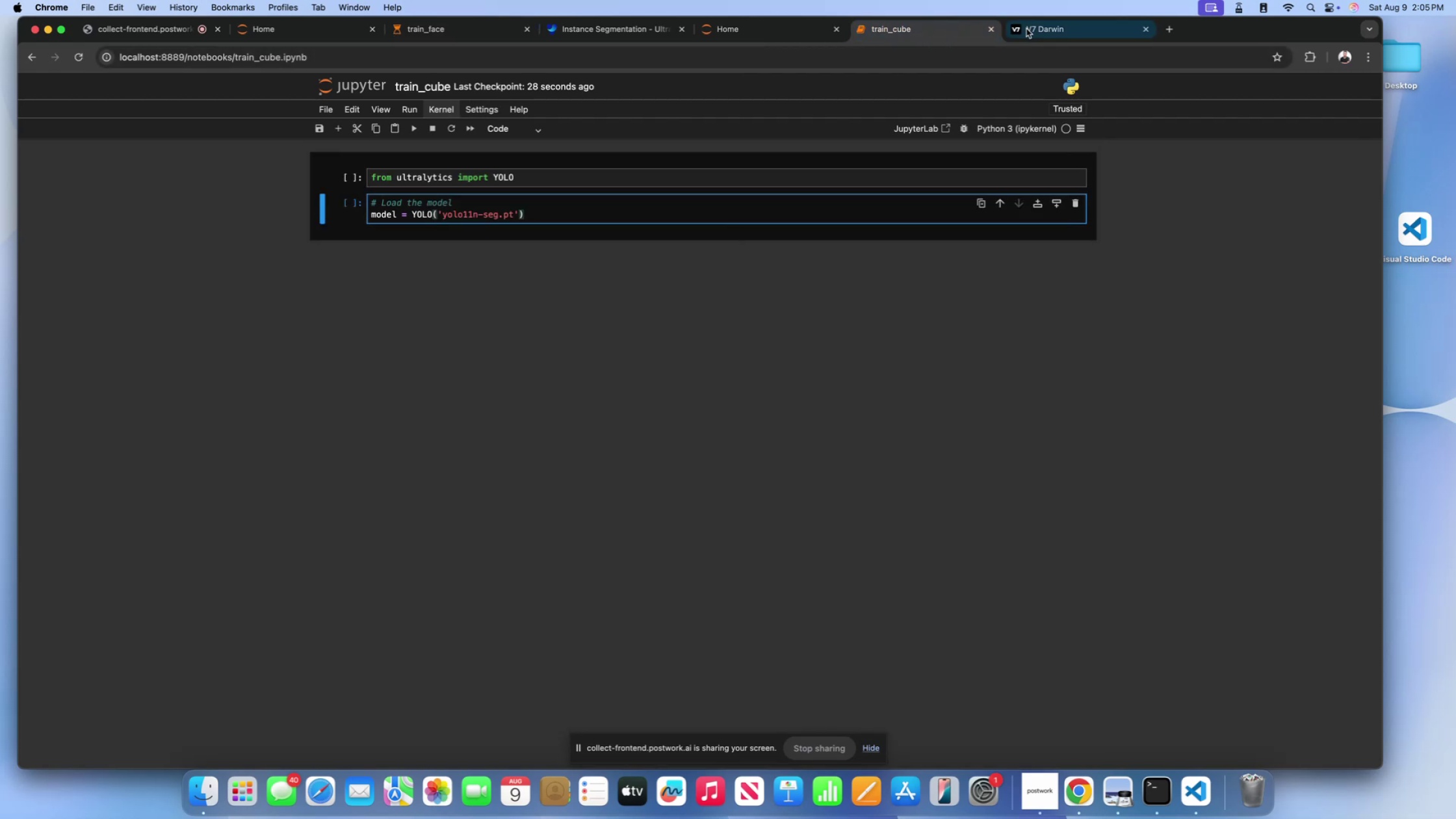 
left_click([1037, 27])
 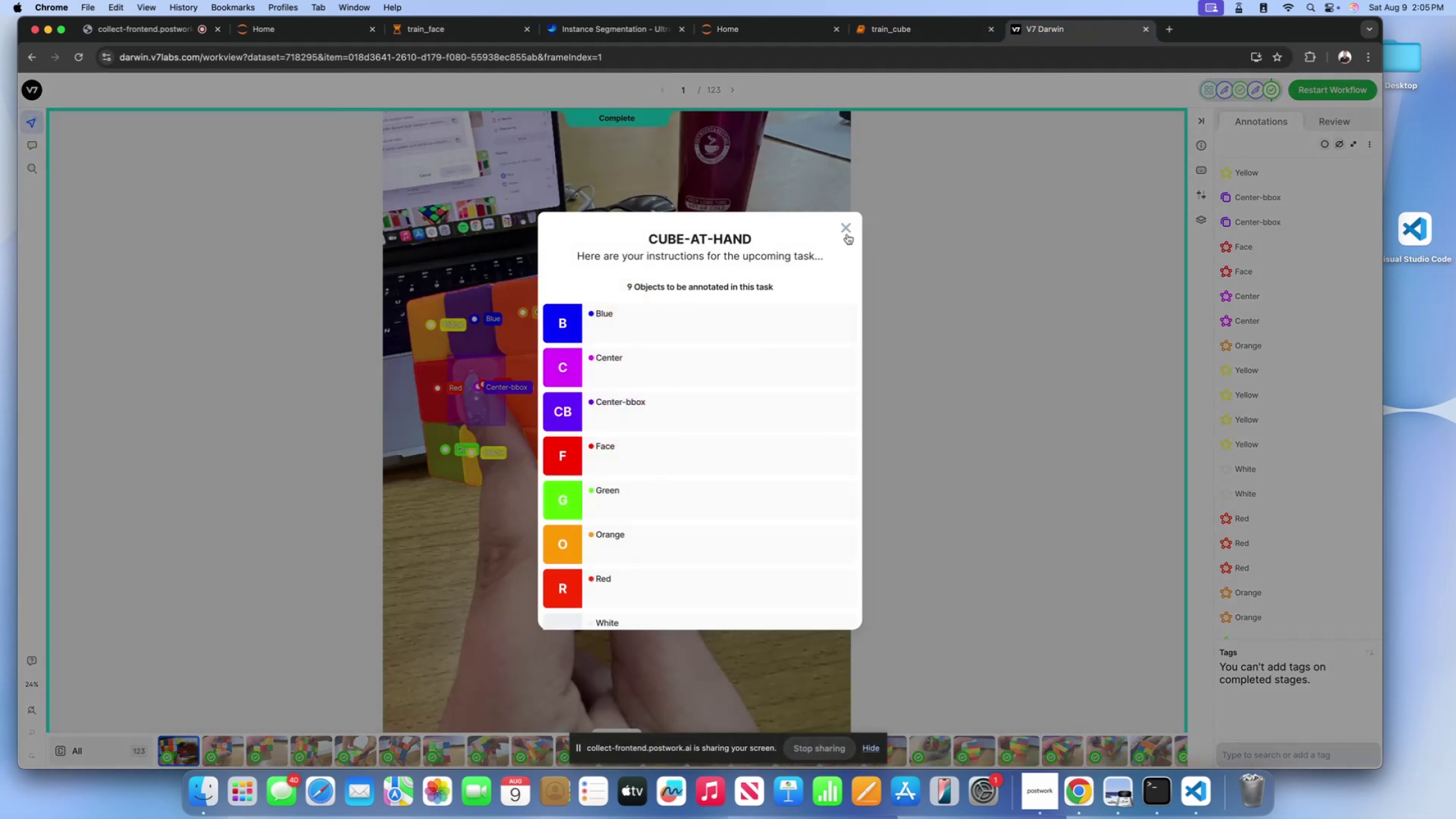 
left_click([852, 228])
 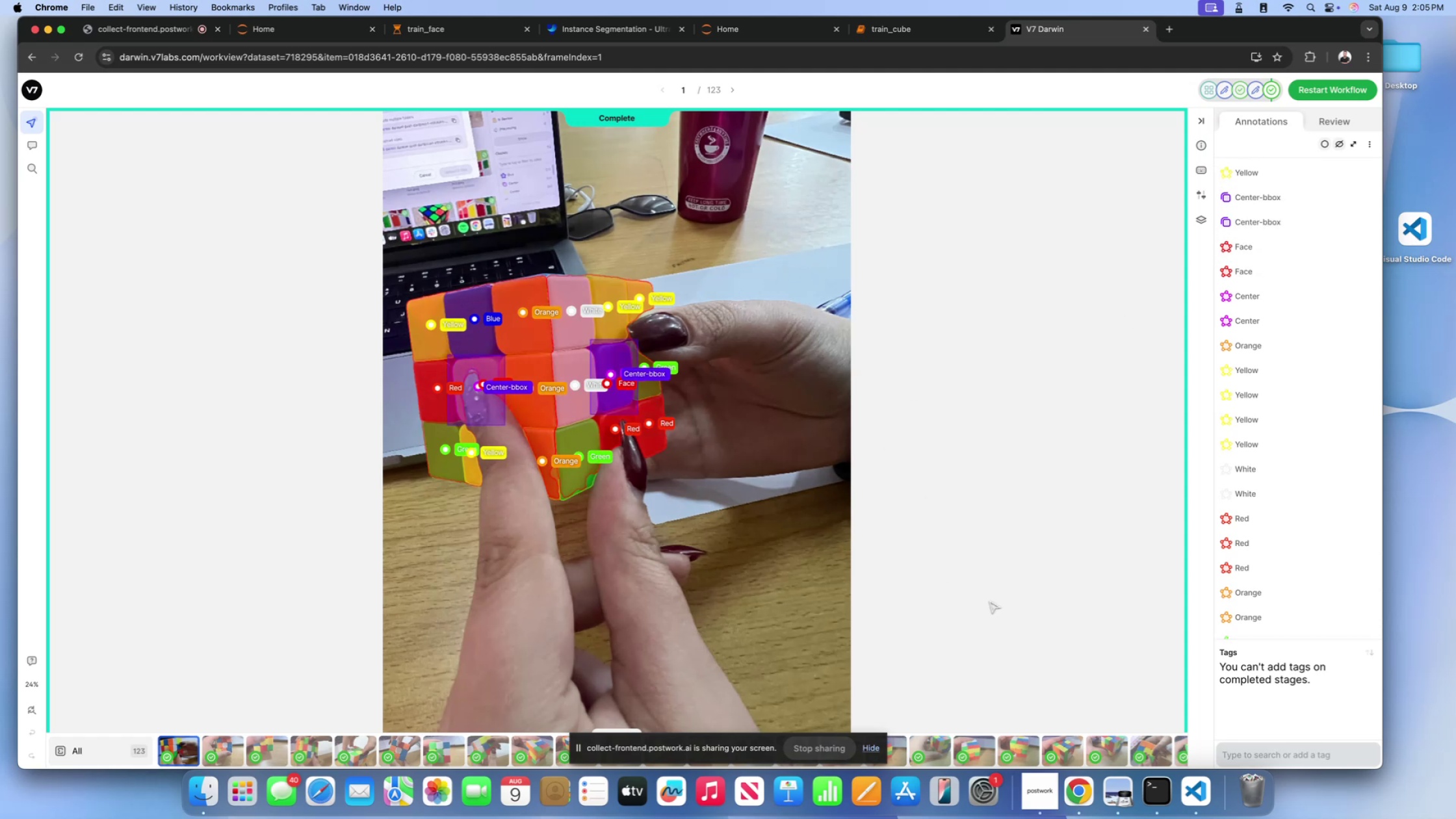 
wait(7.34)
 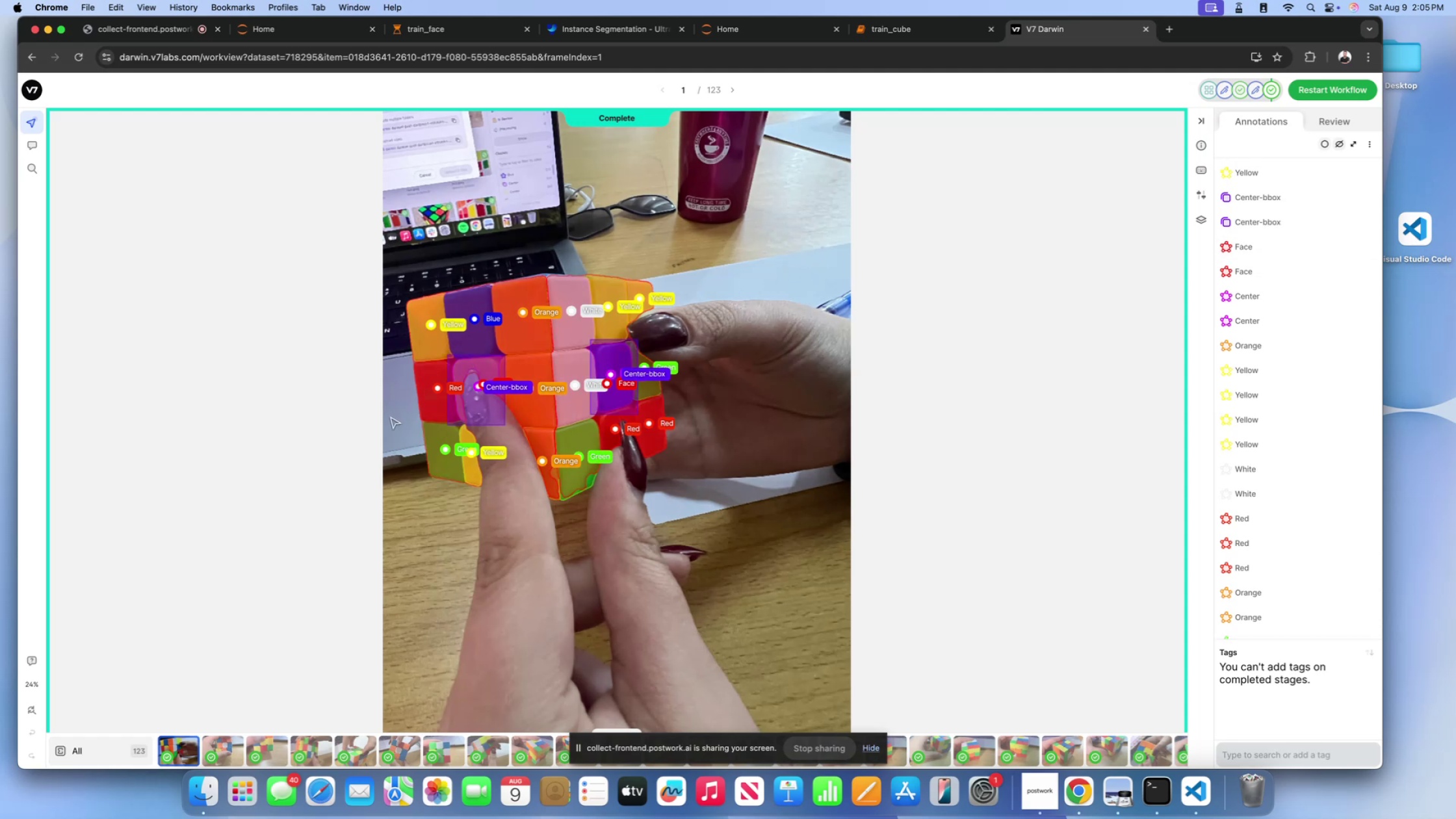 
key(ArrowRight)
 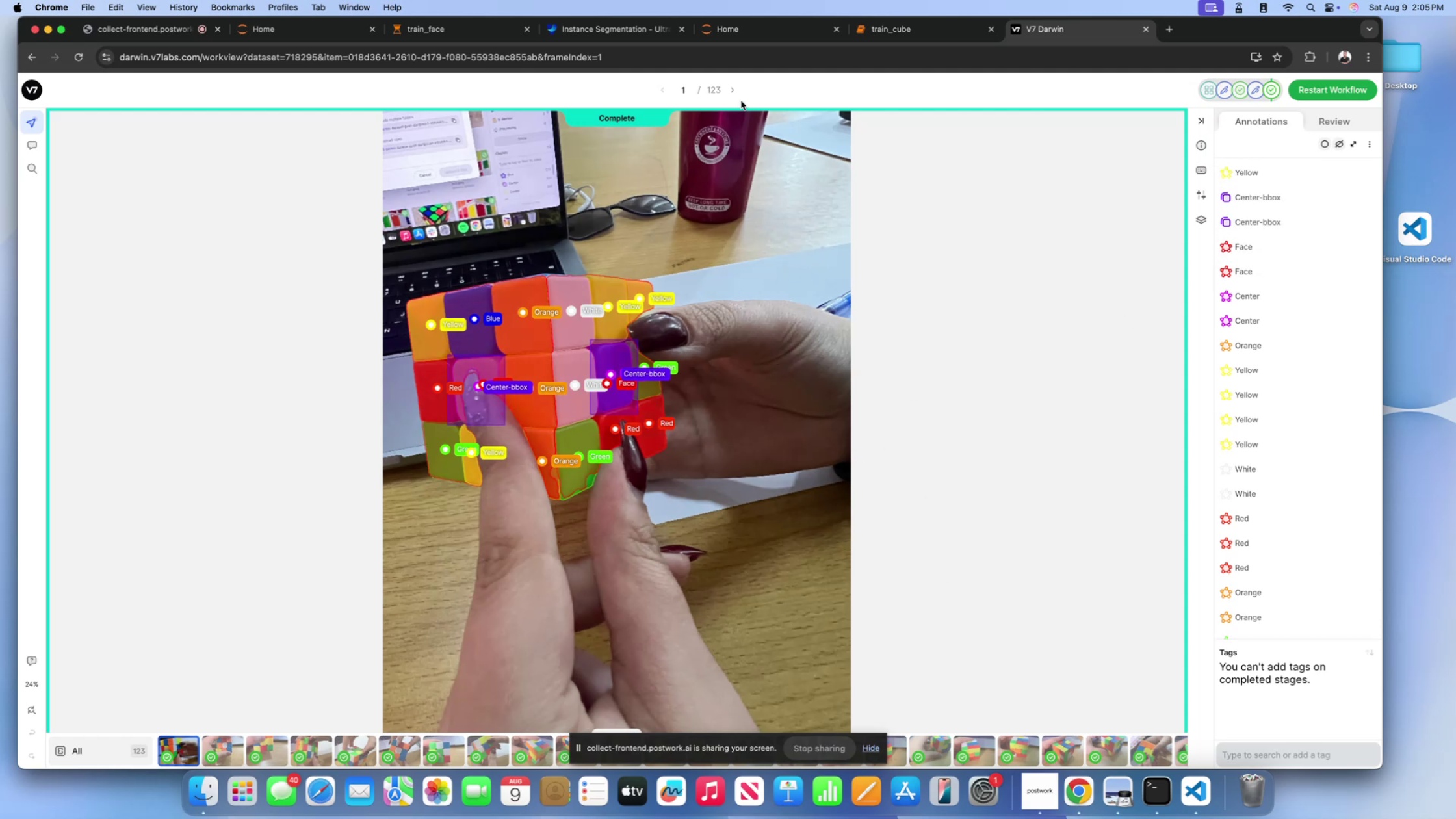 
left_click([735, 89])
 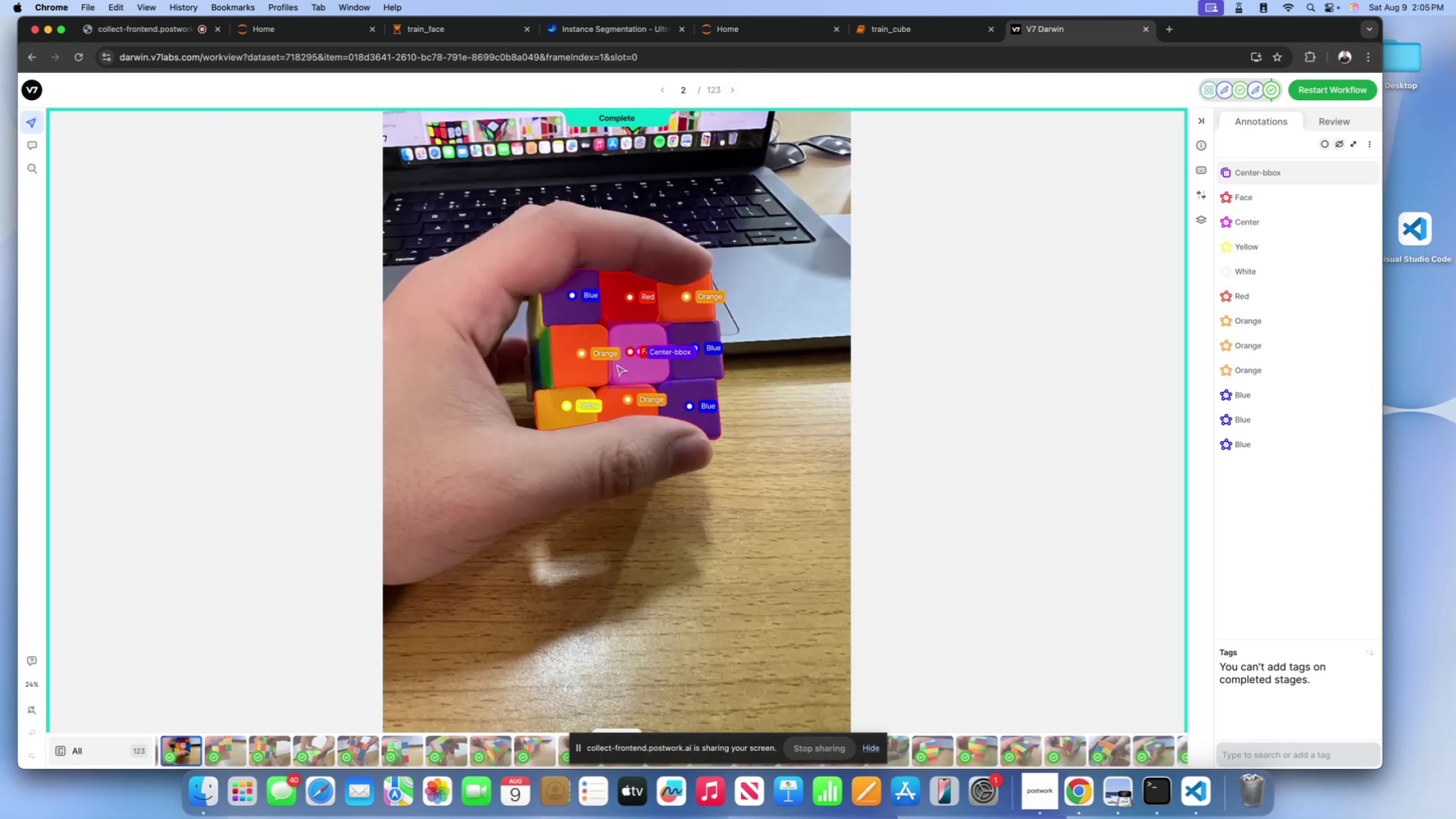 
wait(8.17)
 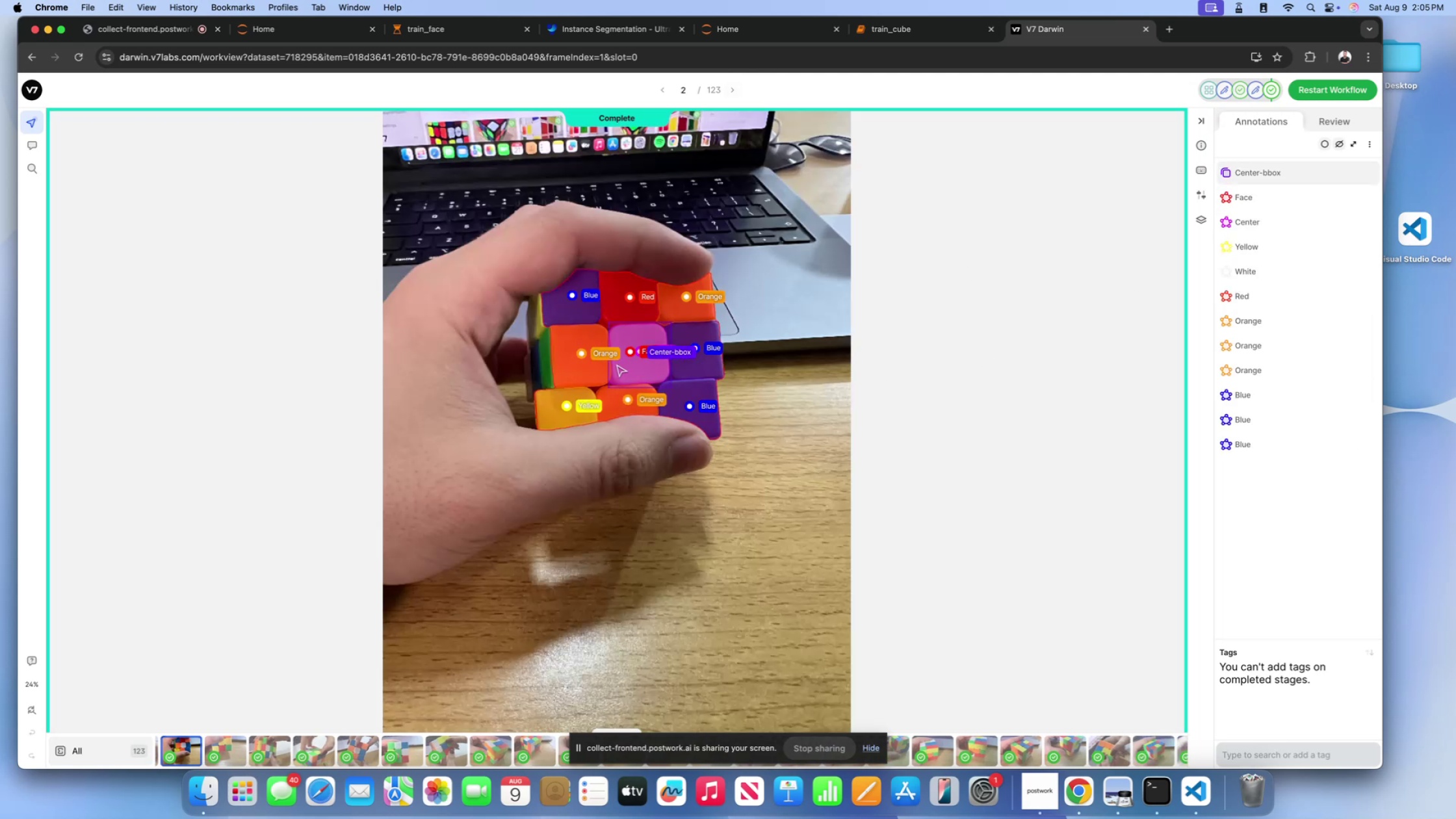 
left_click([1353, 200])
 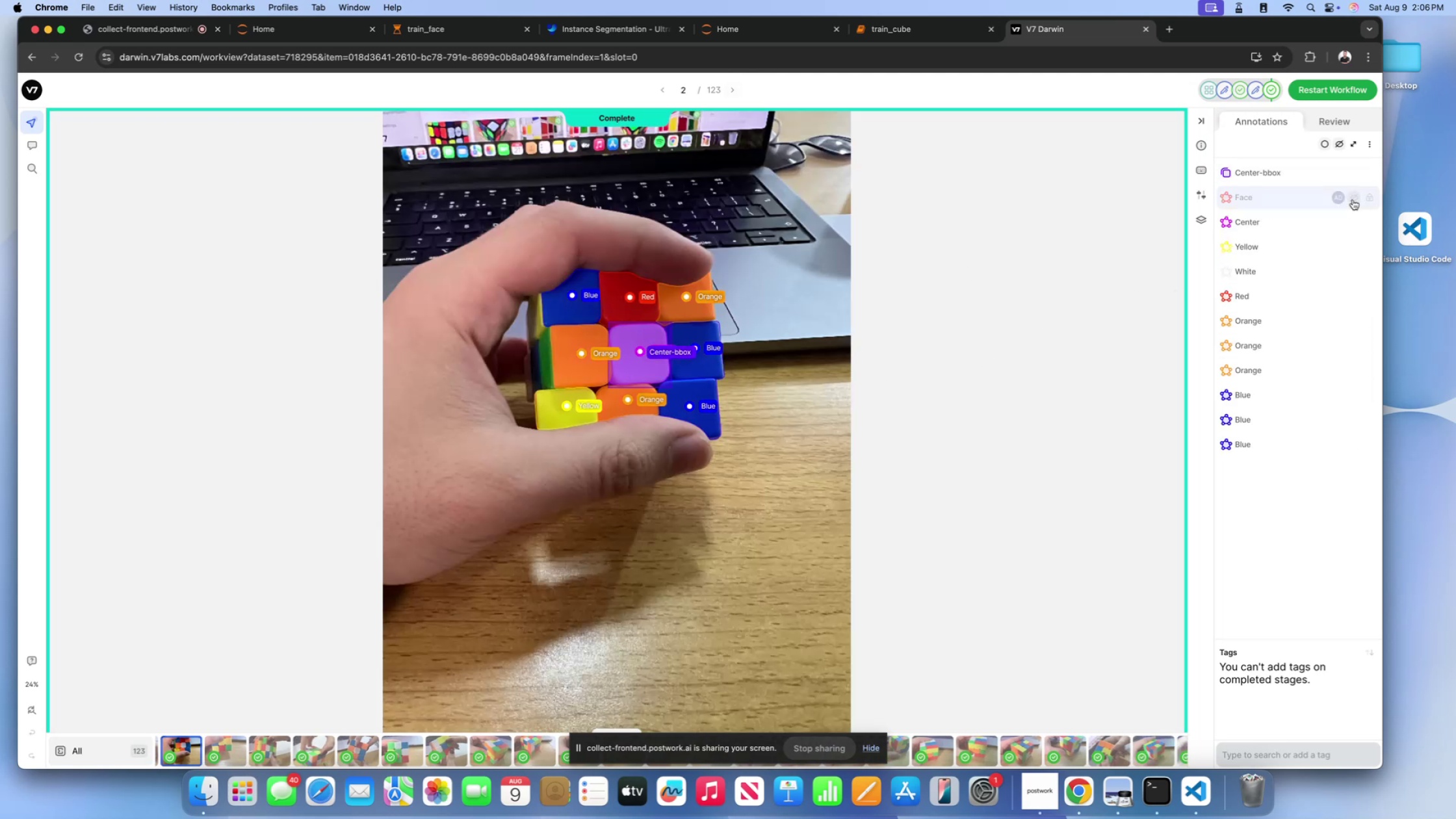 
left_click([1353, 200])
 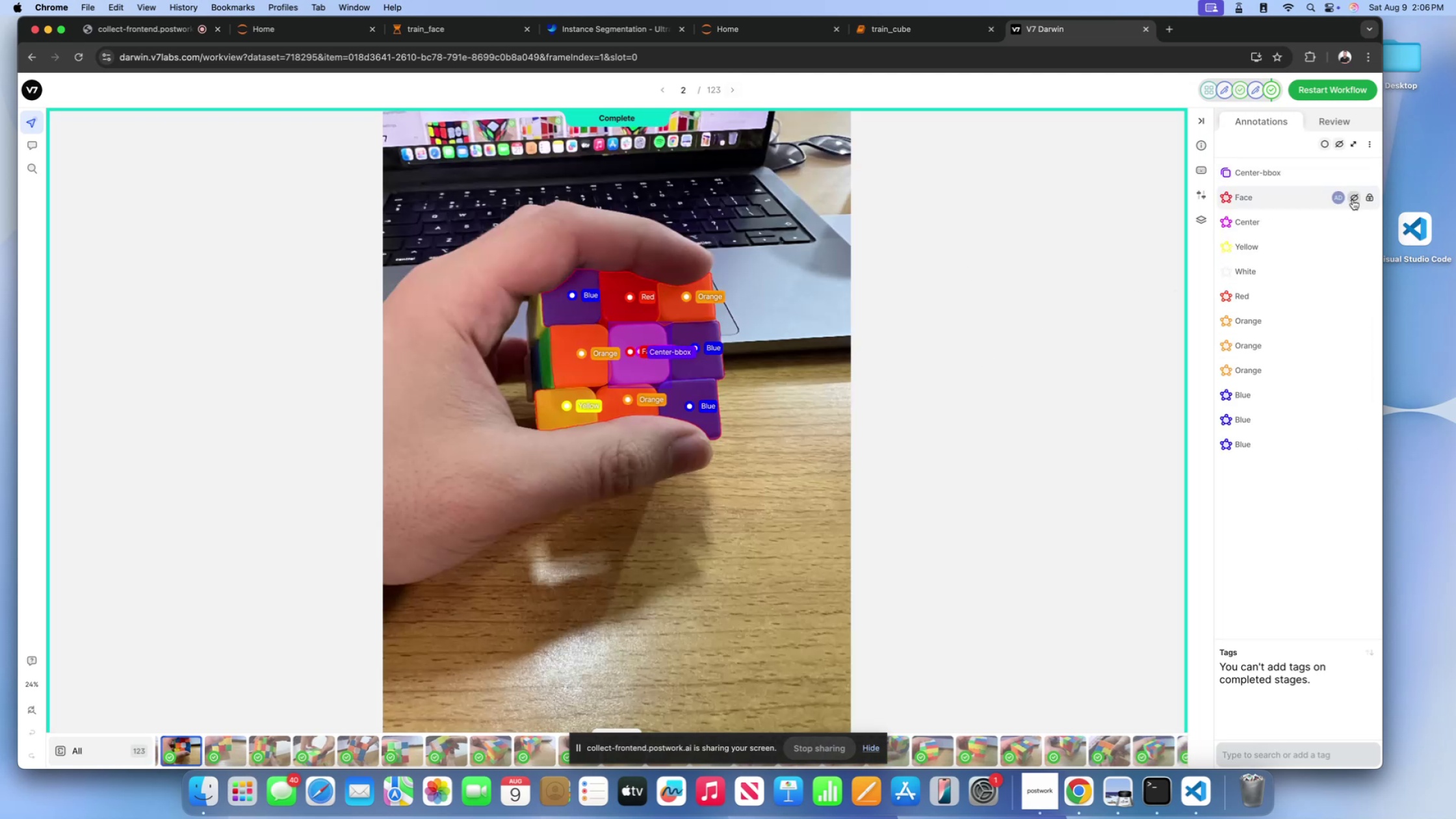 
left_click([1353, 200])
 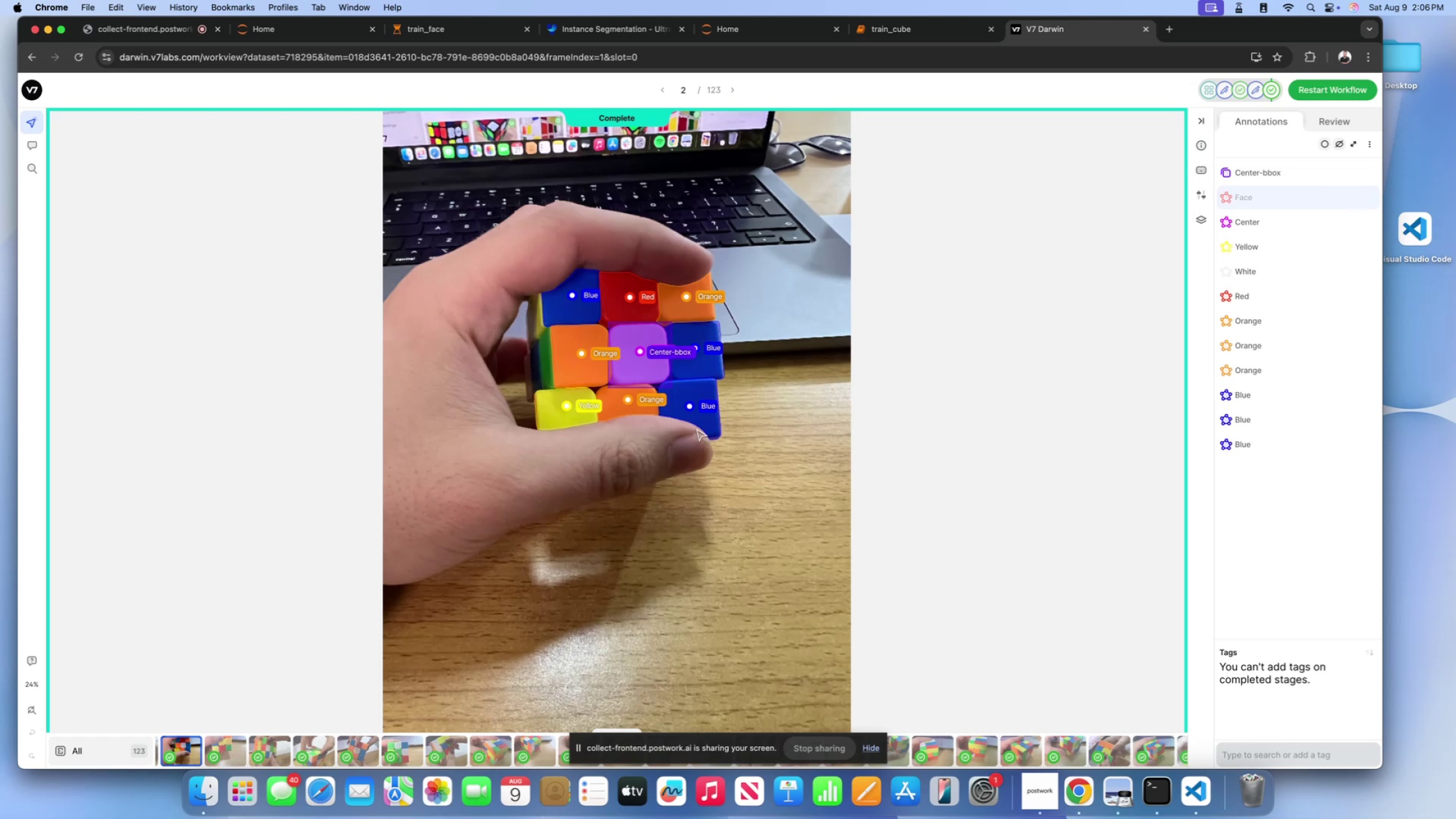 
left_click([685, 385])
 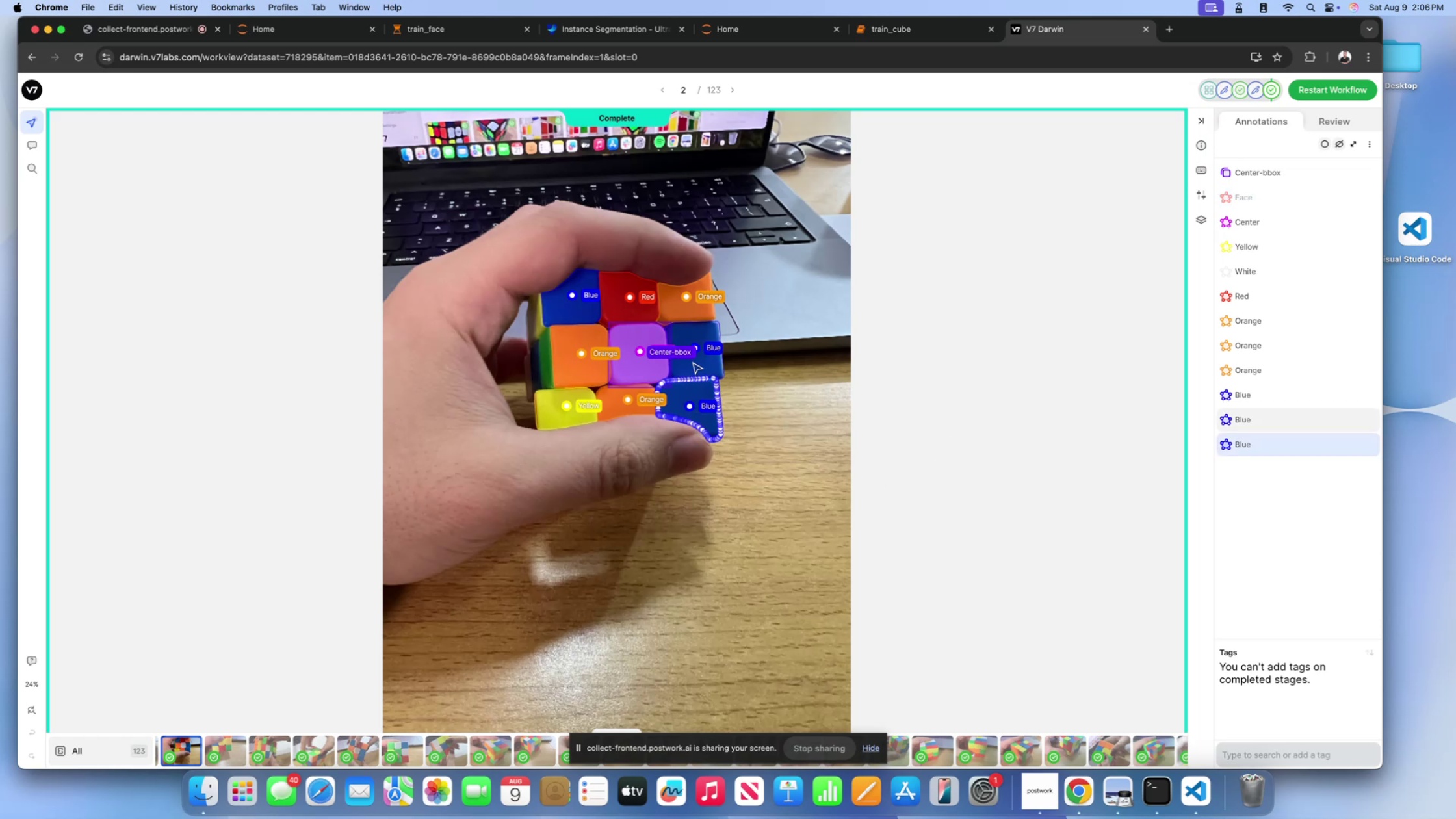 
left_click([692, 361])
 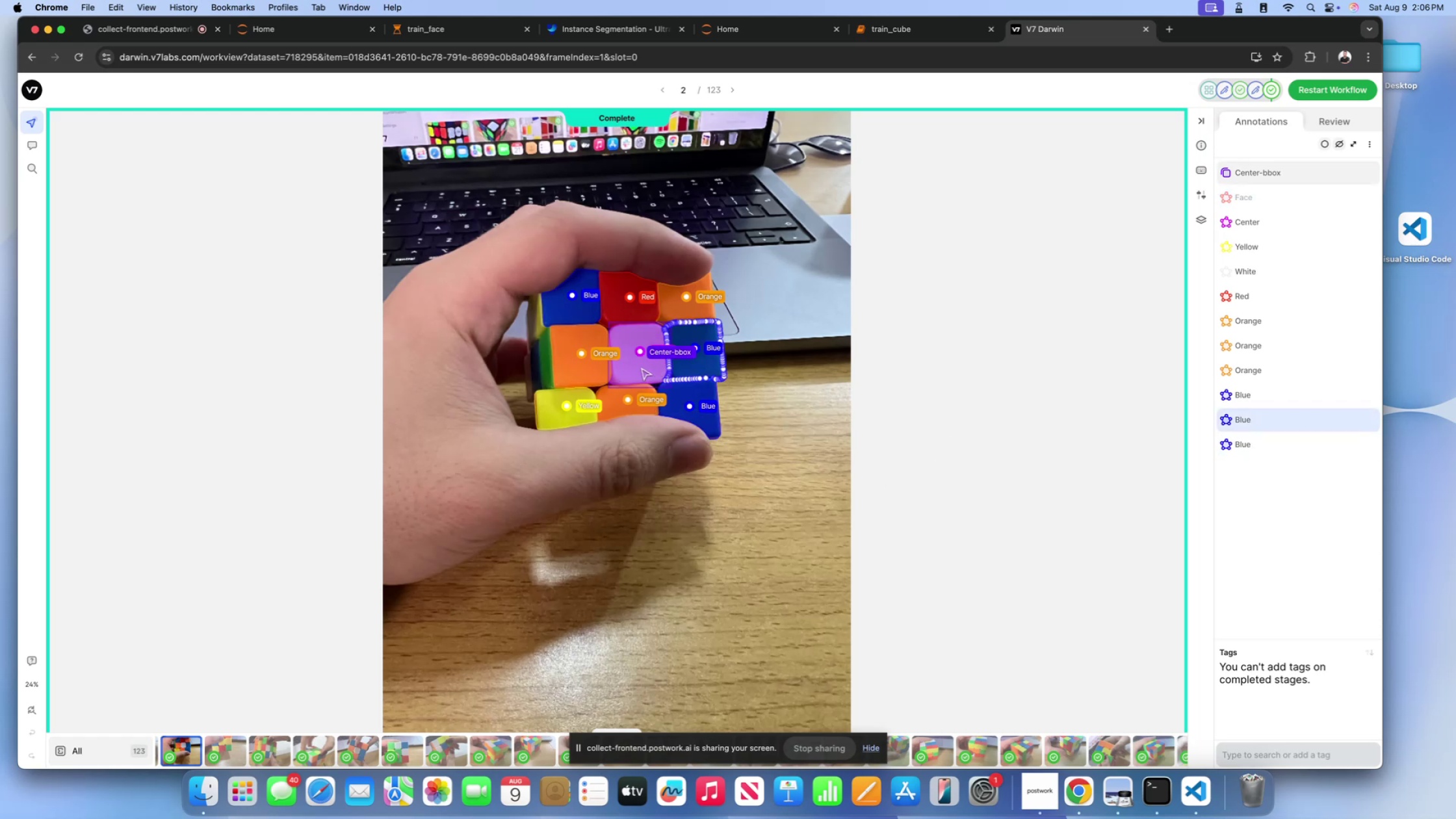 
left_click([641, 367])
 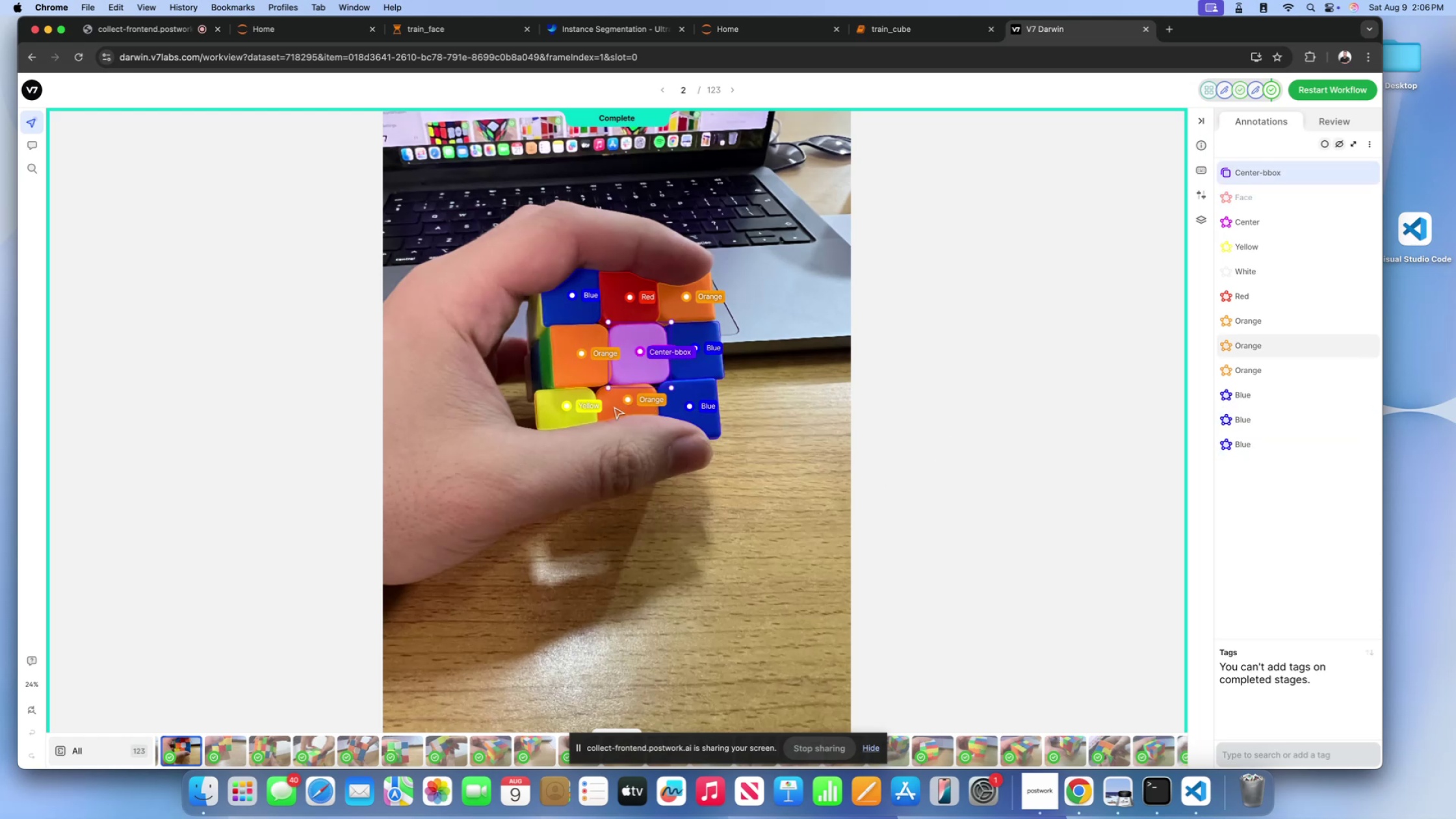 
left_click([614, 406])
 